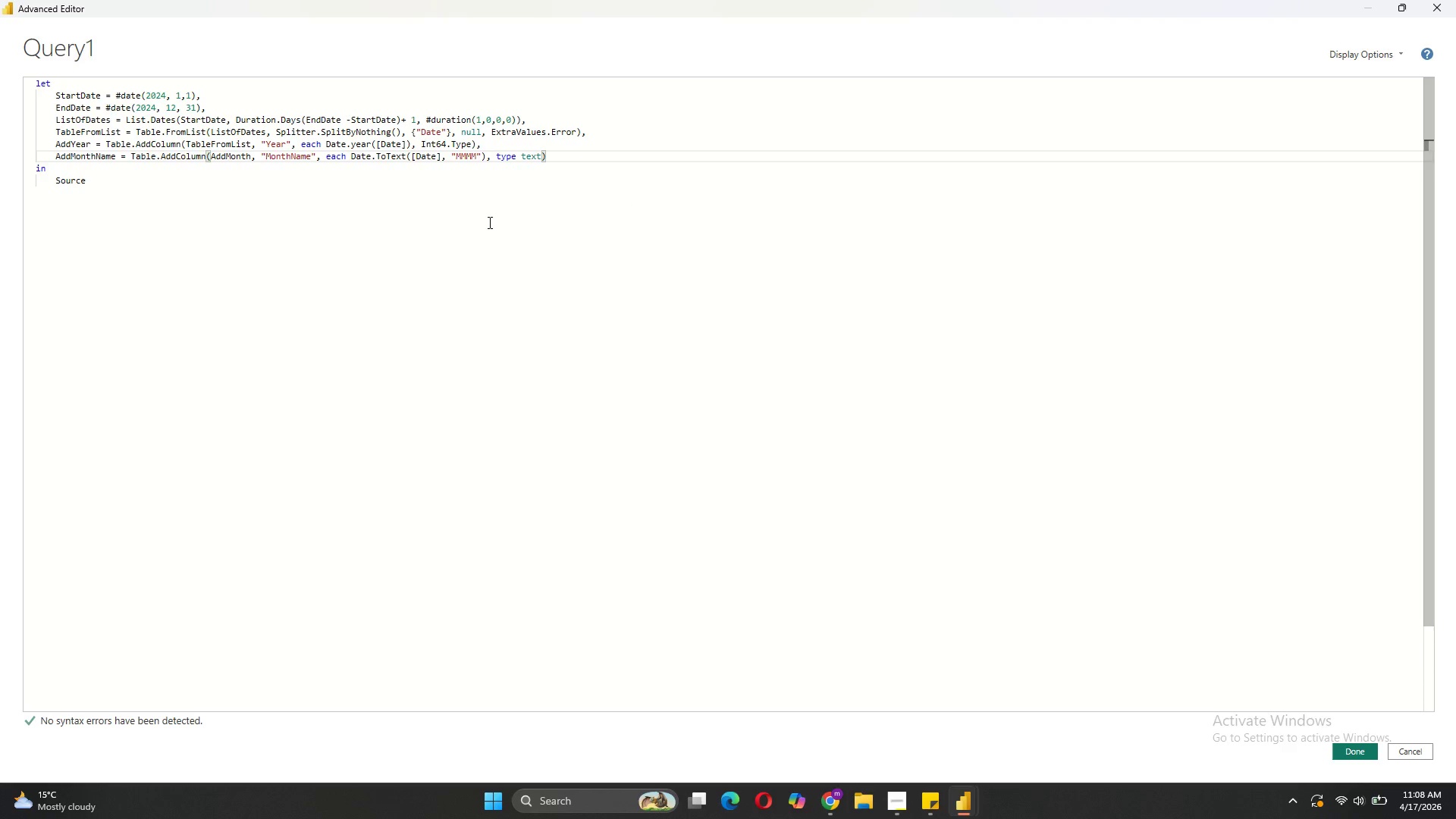 
key(Comma)
 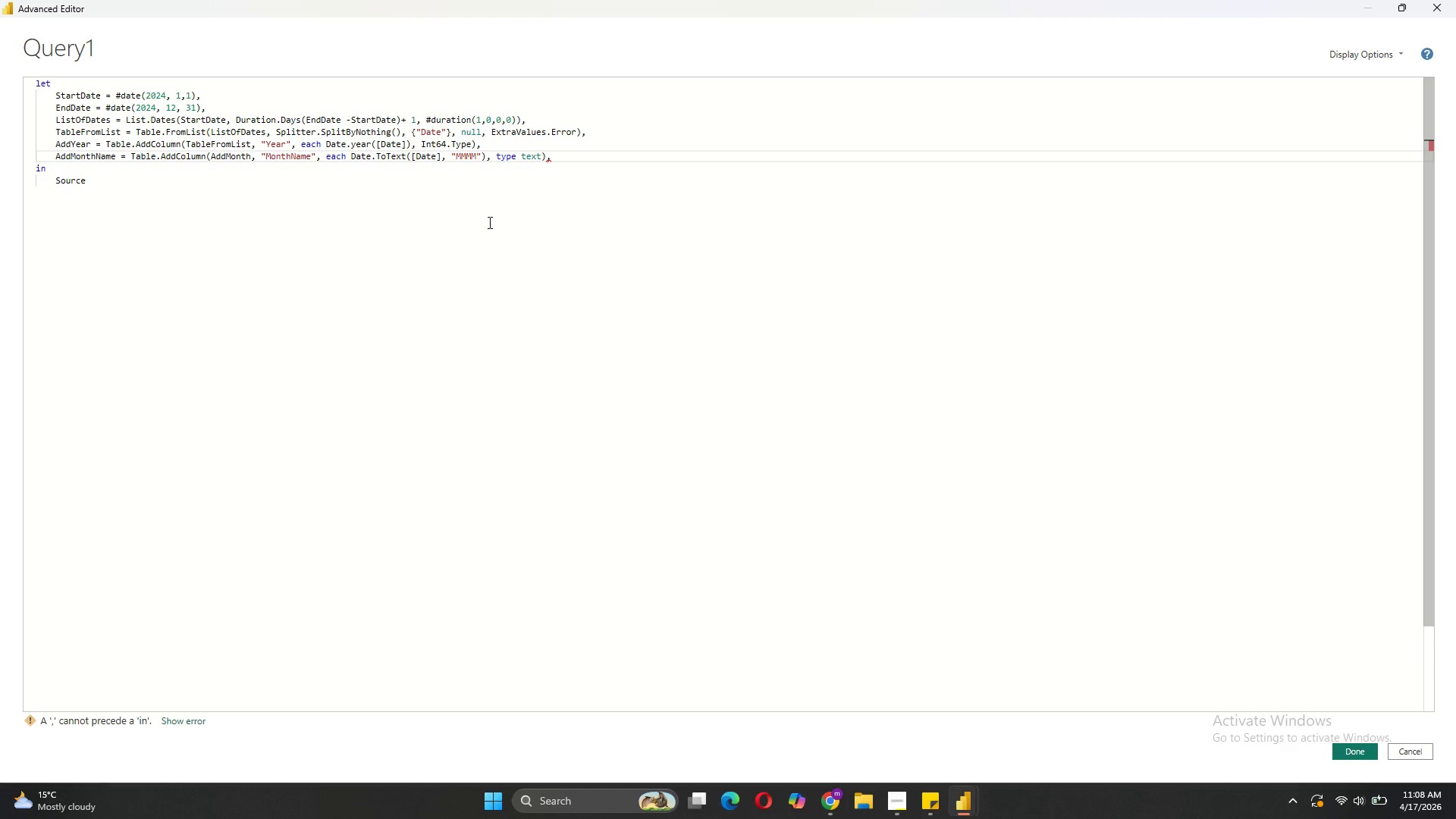 
key(Shift+Enter)
 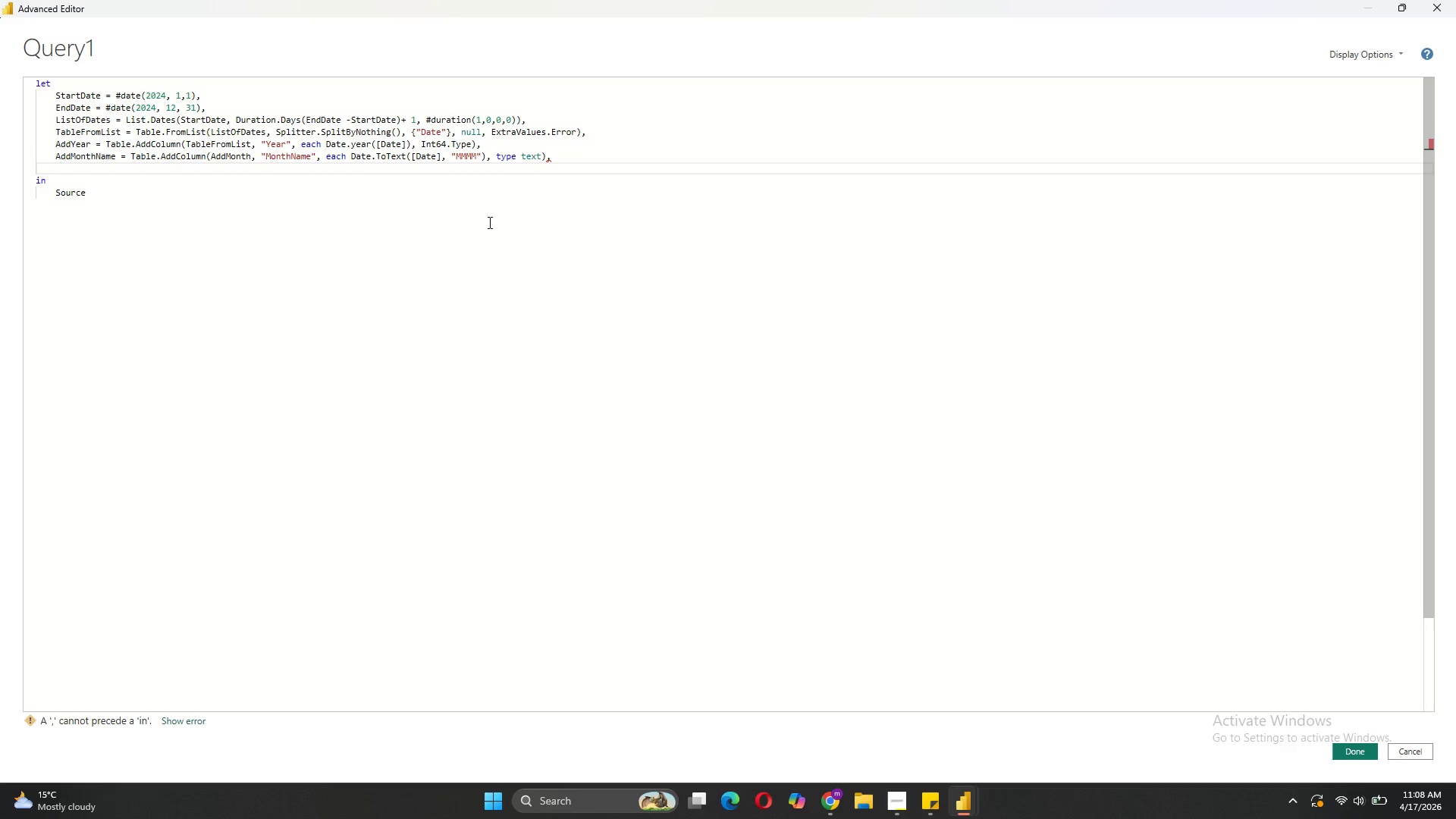 
type(AddQuarter = Table)
 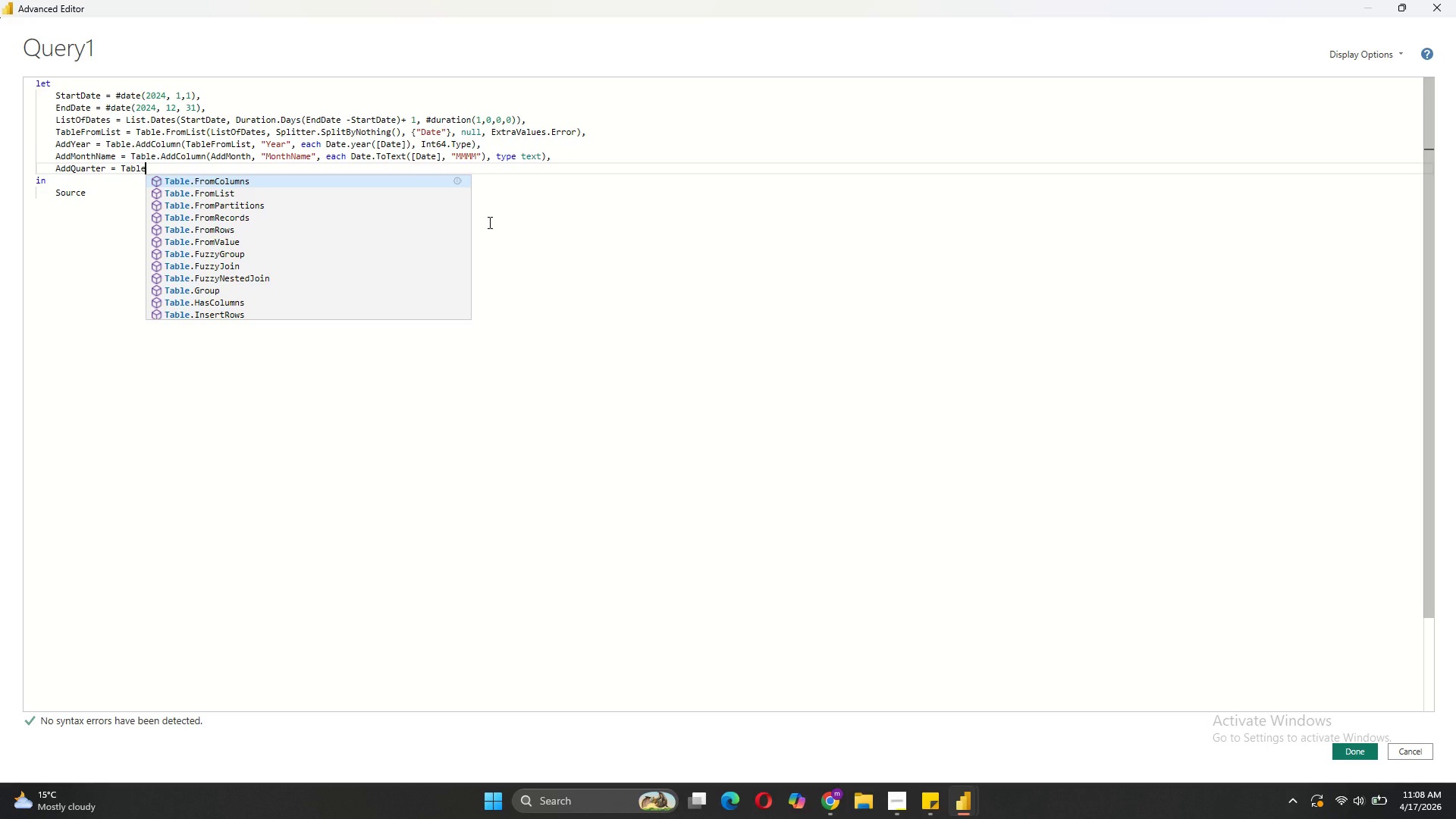 
wait(5.59)
 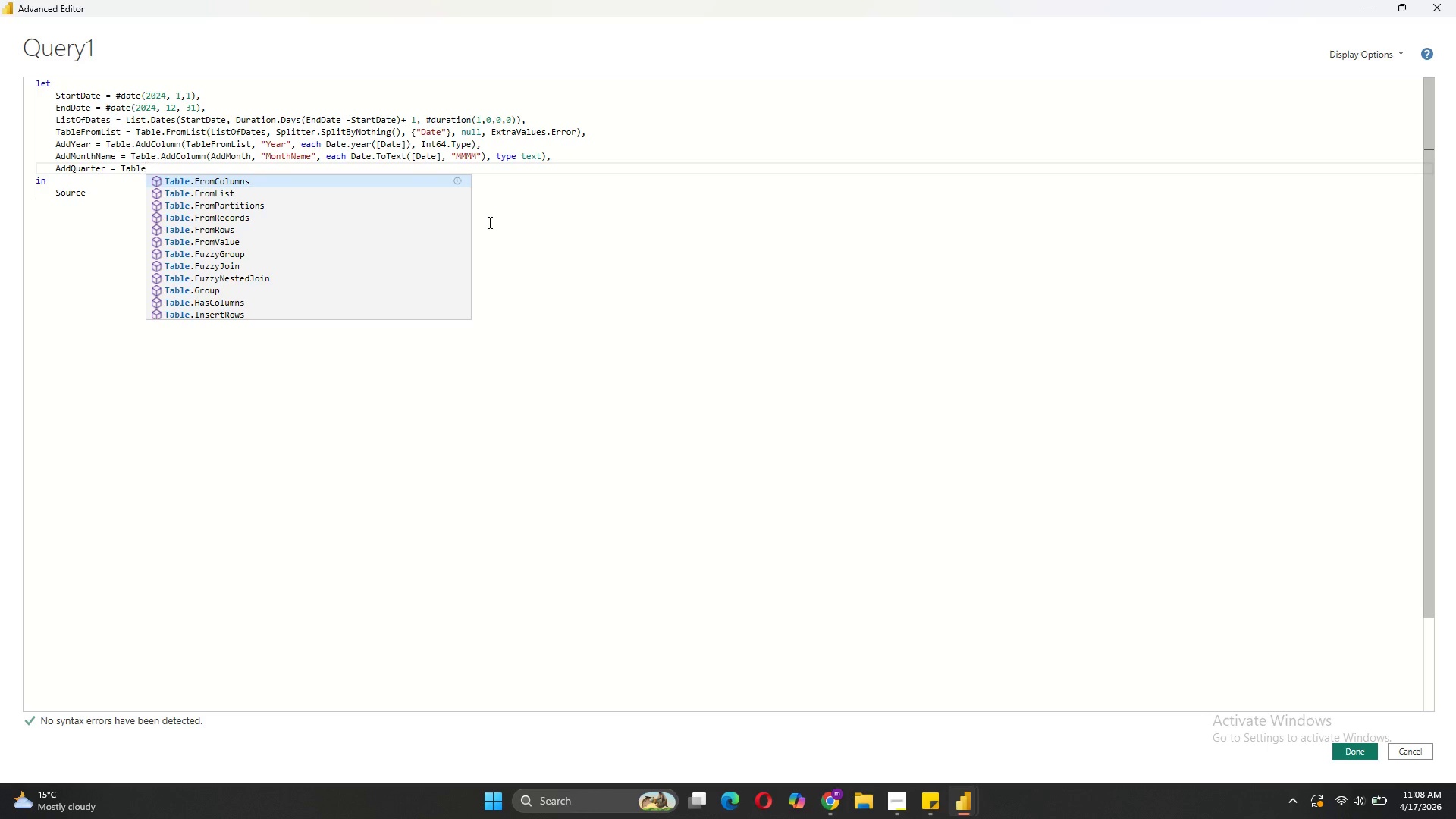 
type(.AddColumn(AddMonthName, "Quarter)
 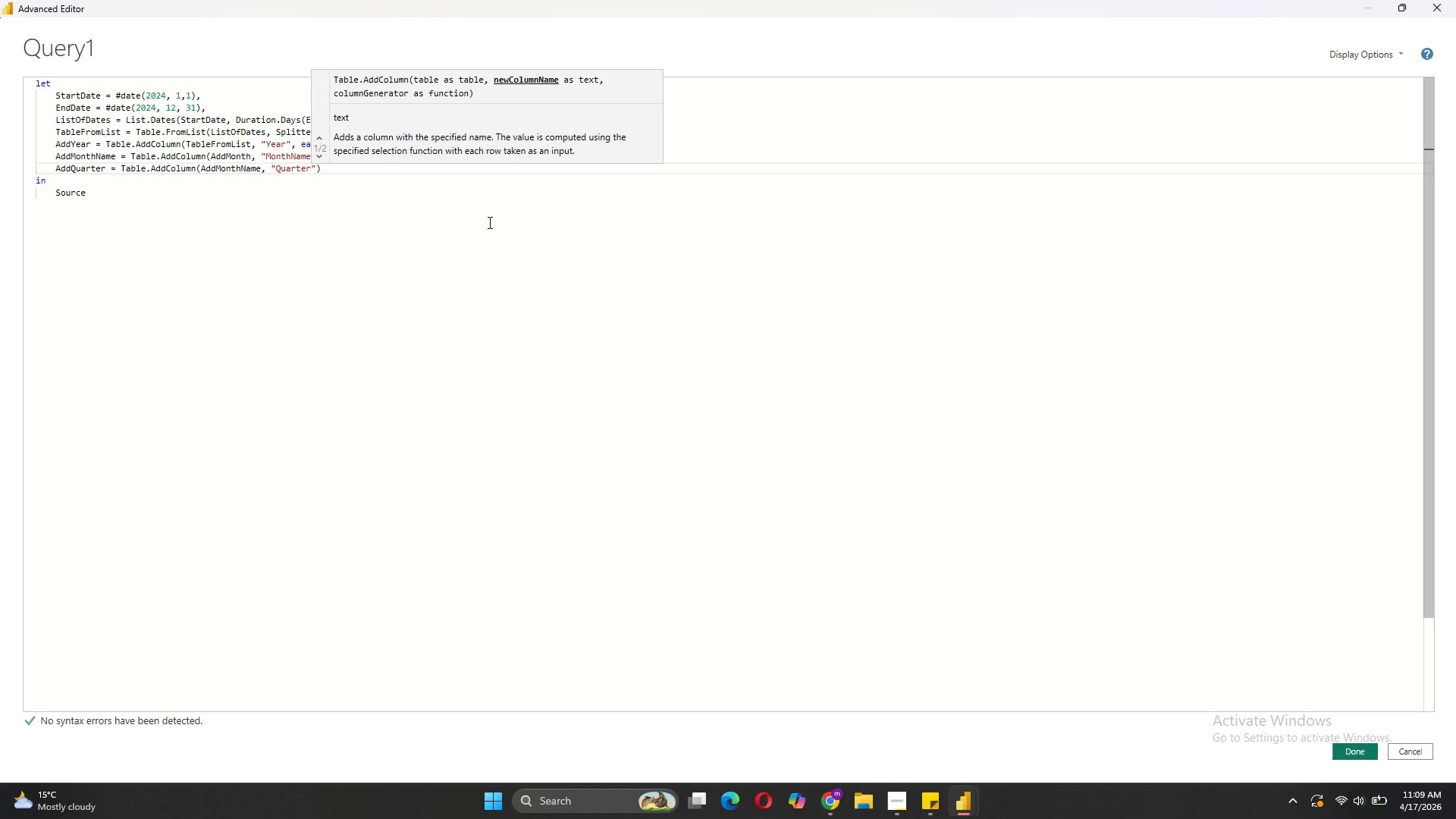 
key(ArrowRight)
 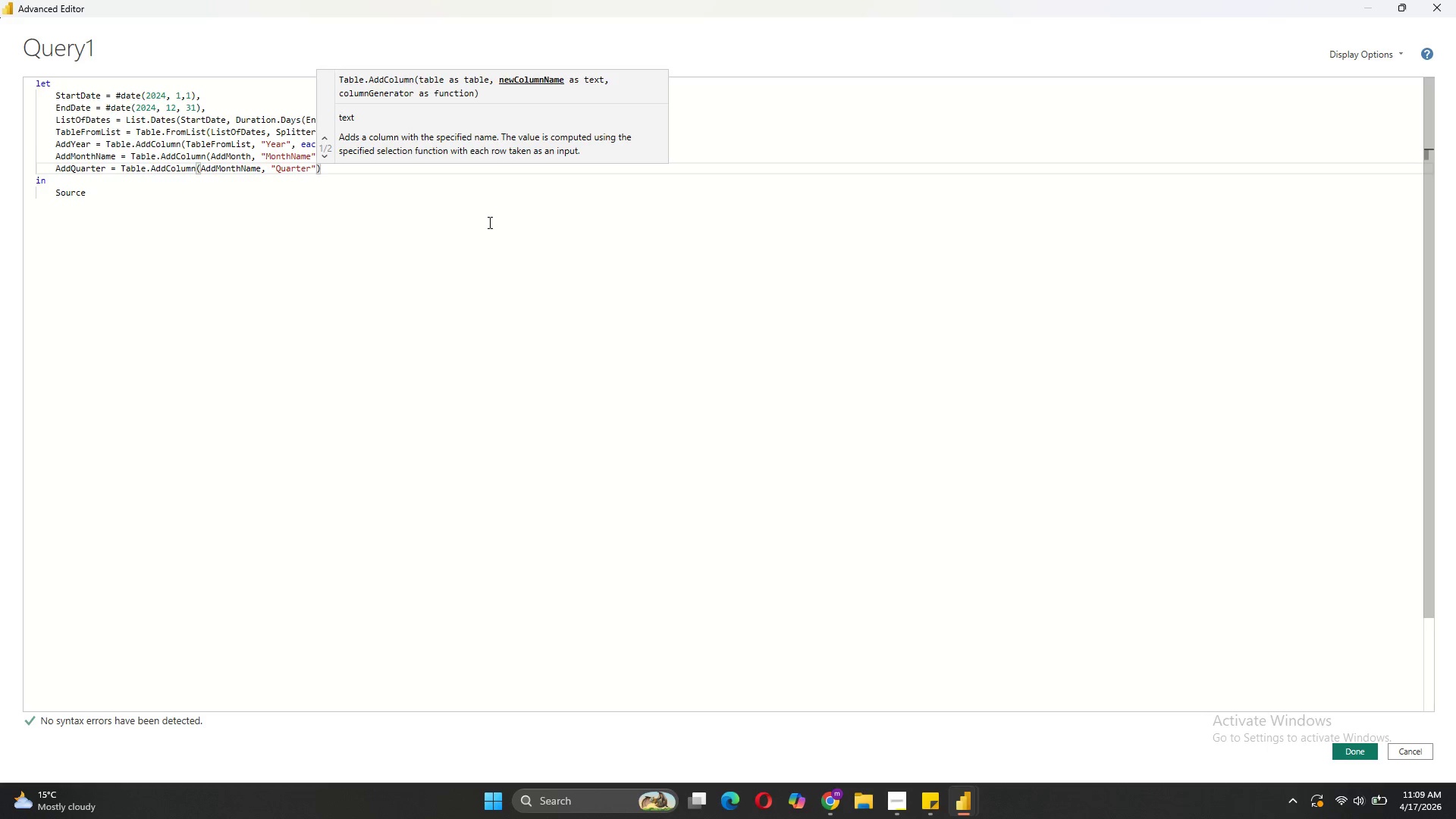 
type(, each "q:)
key(Backspace)
key(Backspace)
type(Q)
 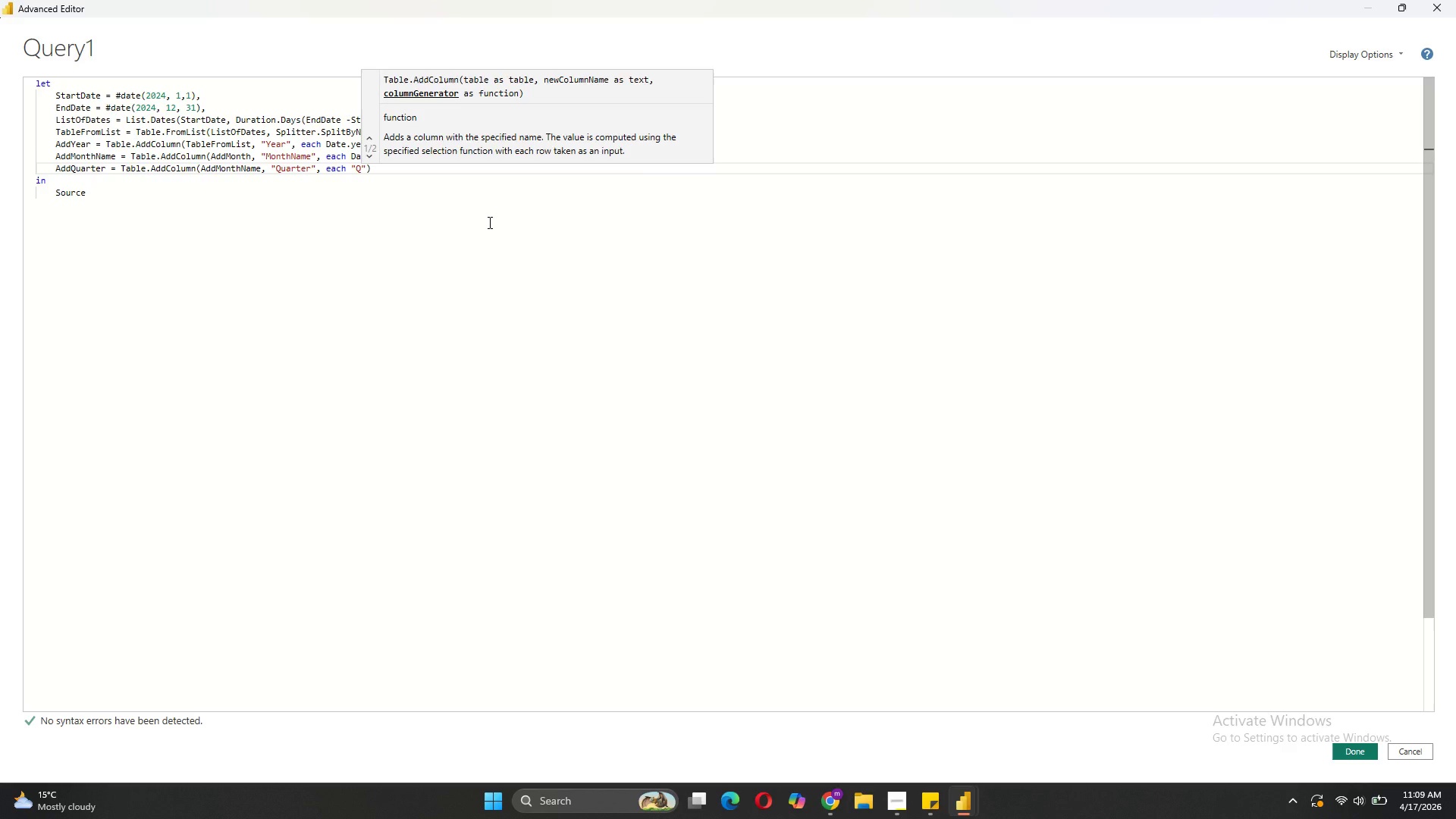 
key(ArrowRight)
 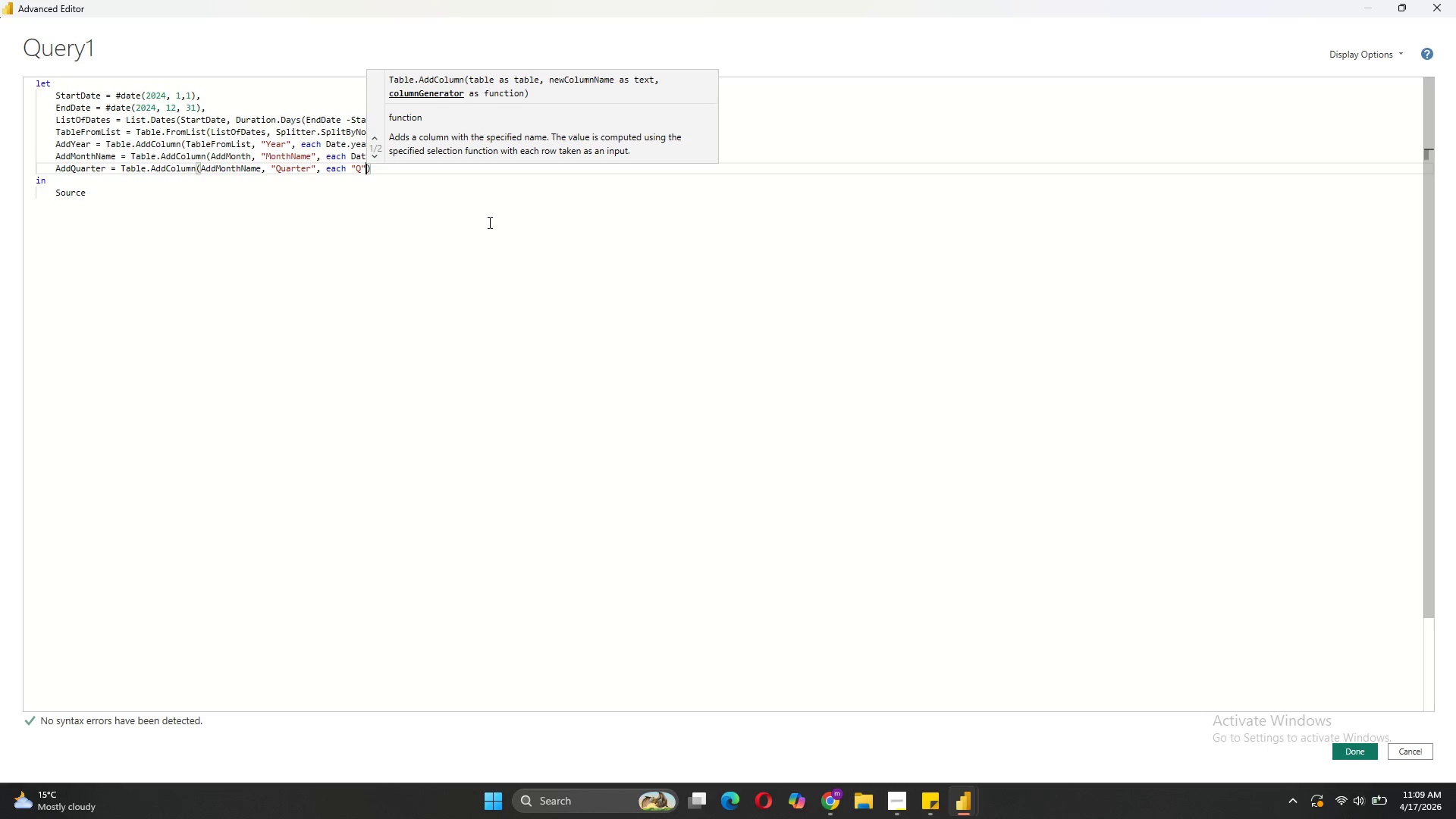 
type( & Nmuber.Y)
key(Backspace)
type(ToText(Date.QuarterOfT)
key(Backspace)
type(Year([Date)
 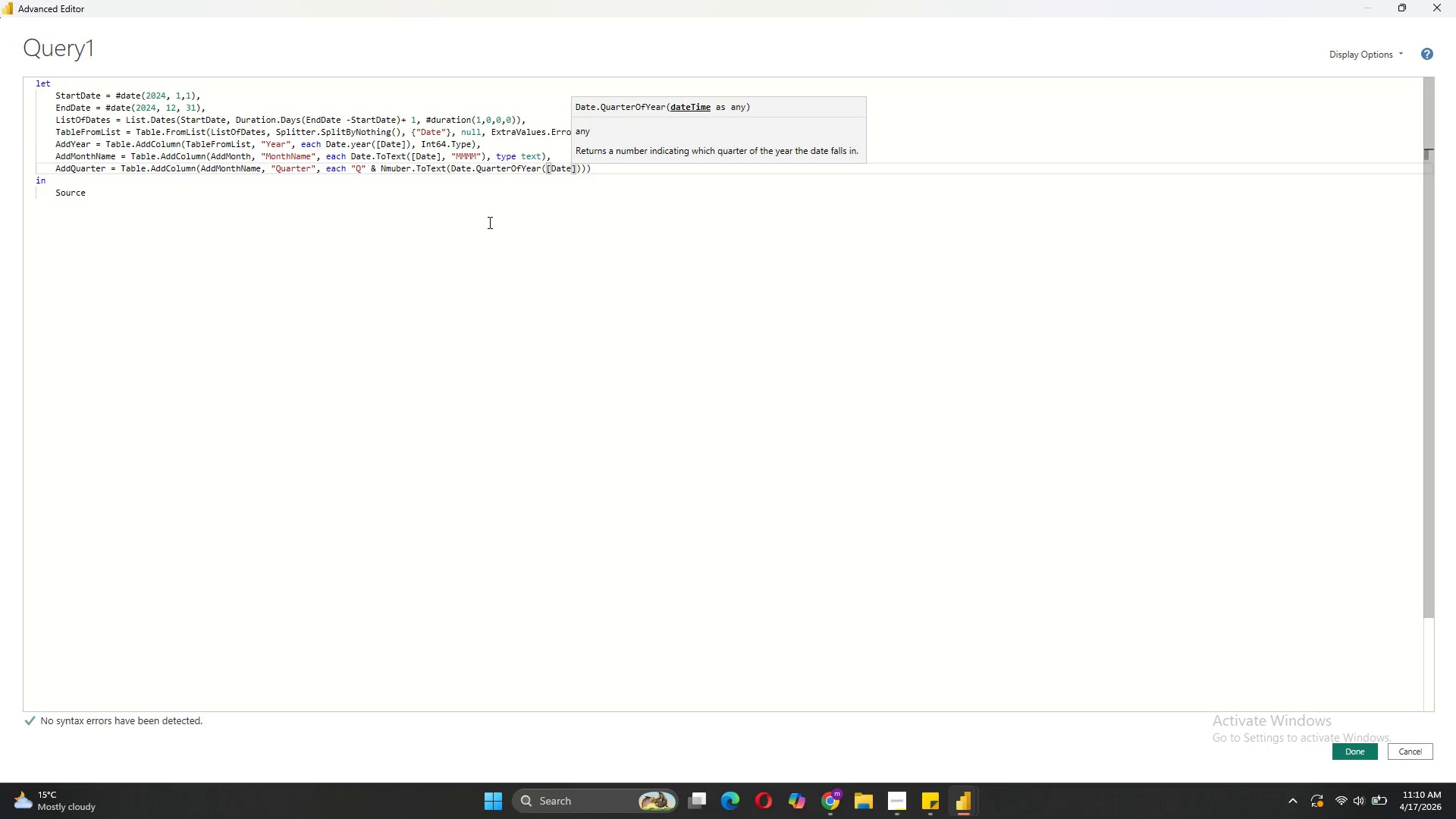 
key(ArrowRight)
 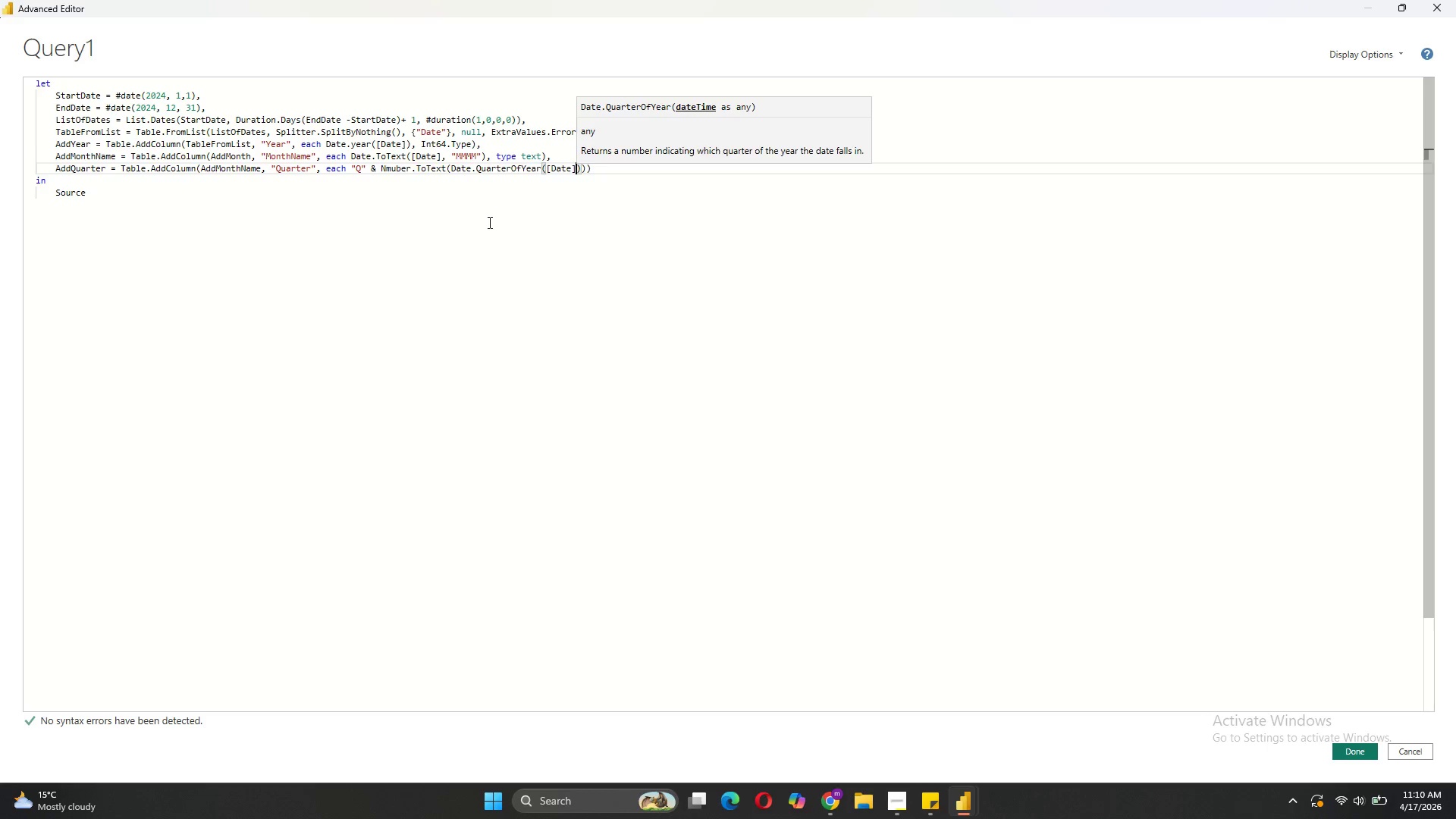 
key(ArrowRight)
 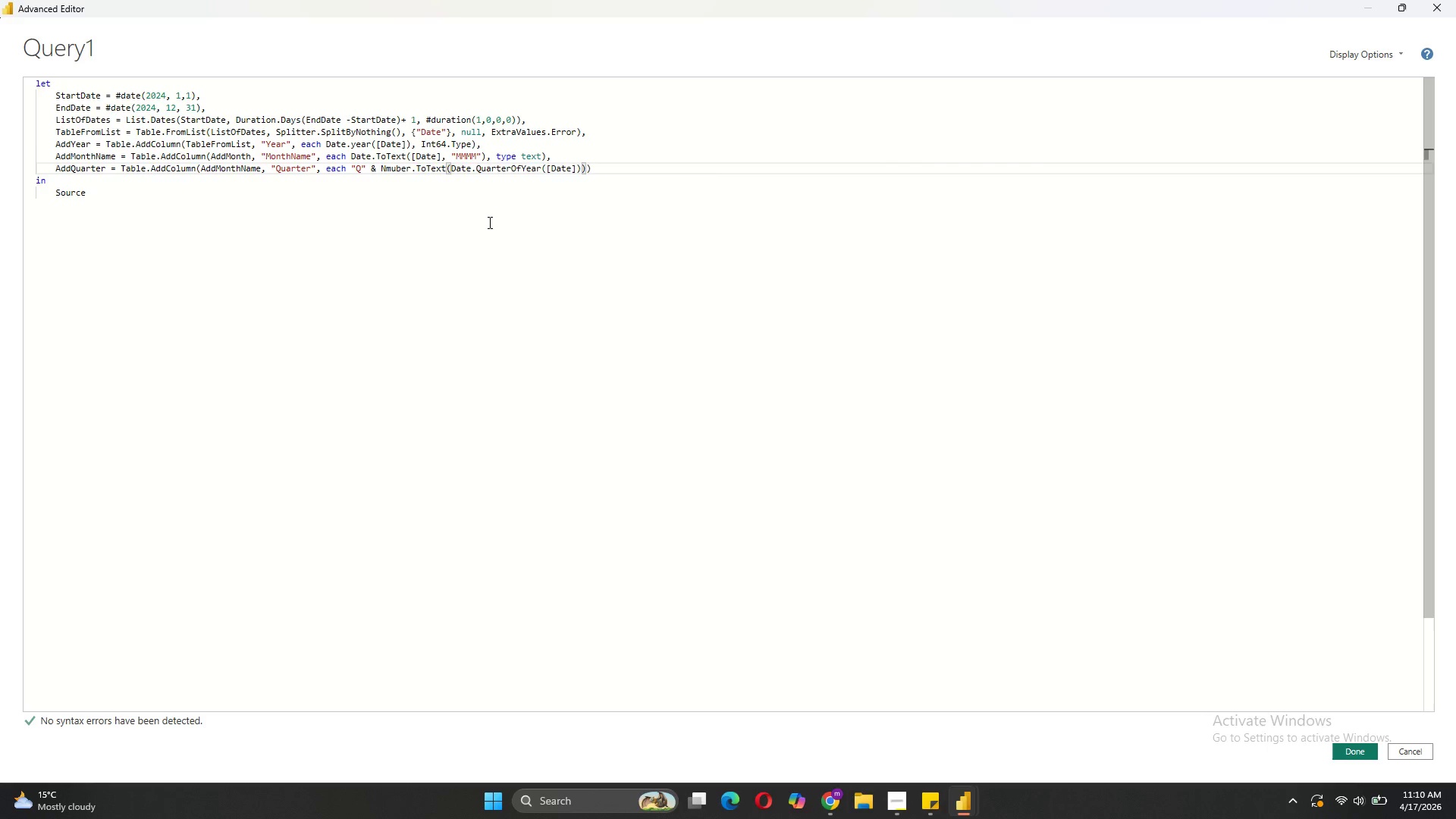 
key(ArrowRight)
 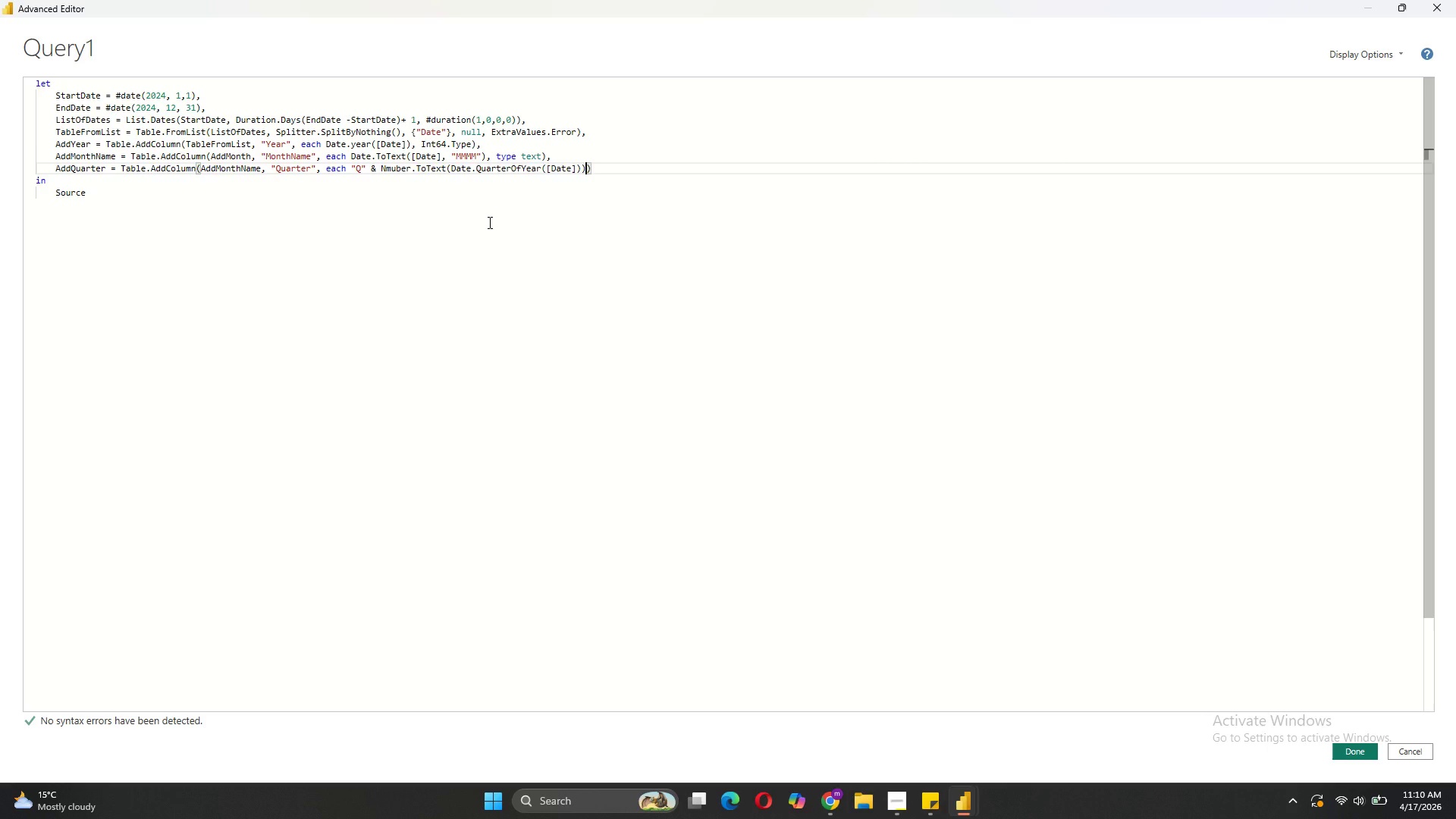 
type( type text)
 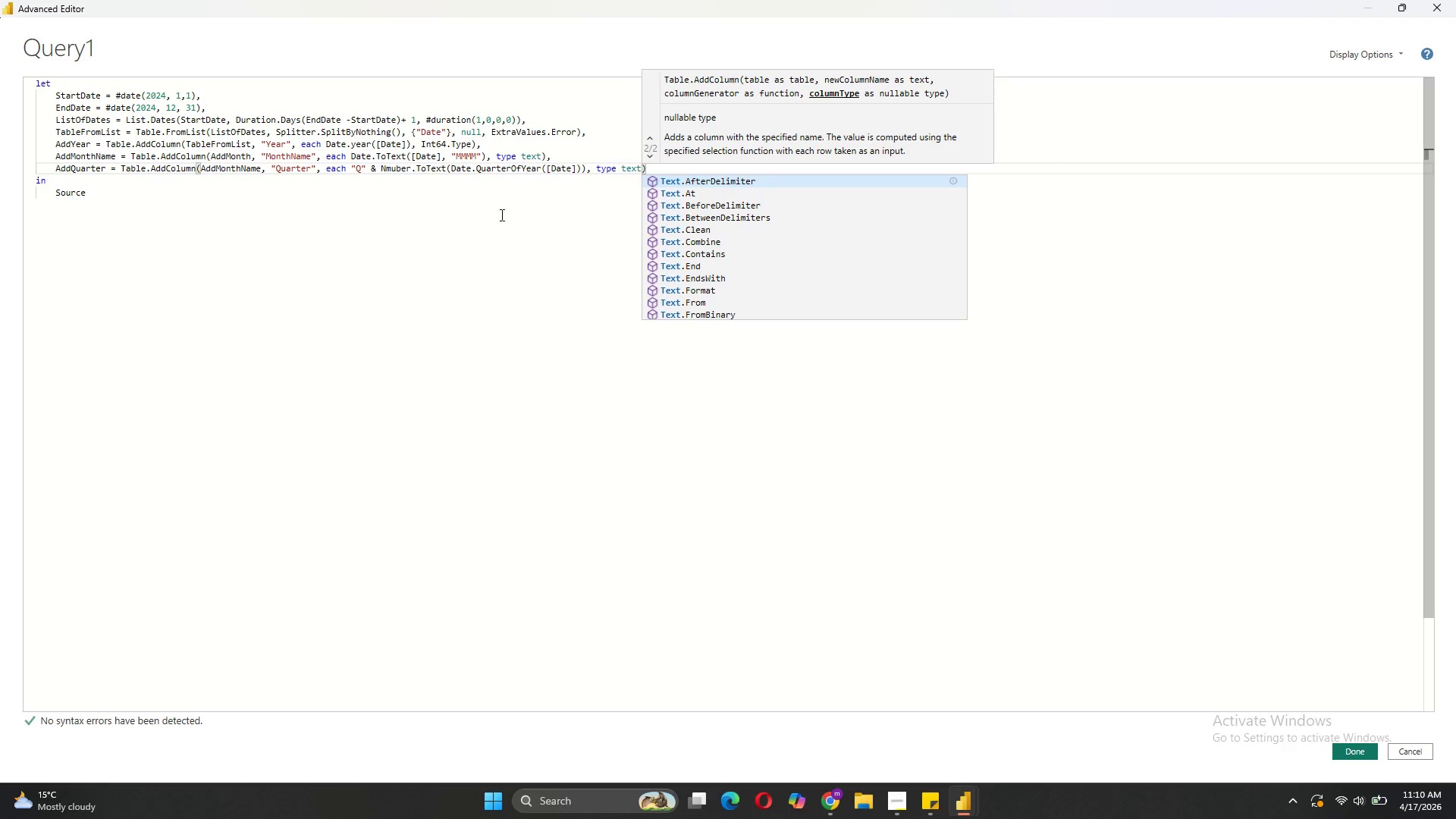 
left_click([548, 199])
 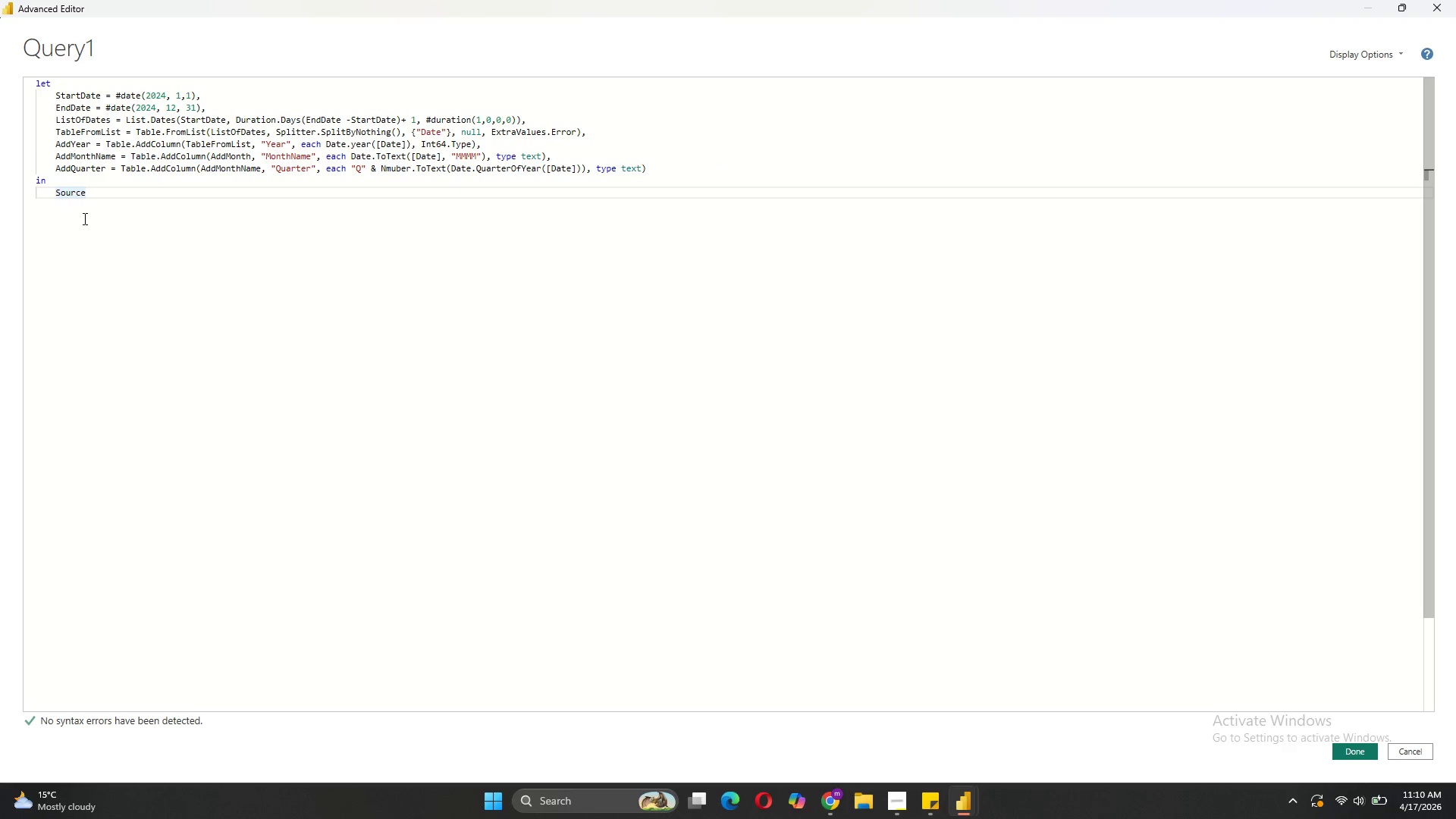 
key(Backspace)
key(Backspace)
key(Backspace)
key(Backspace)
key(Backspace)
key(Backspace)
type(Add)
 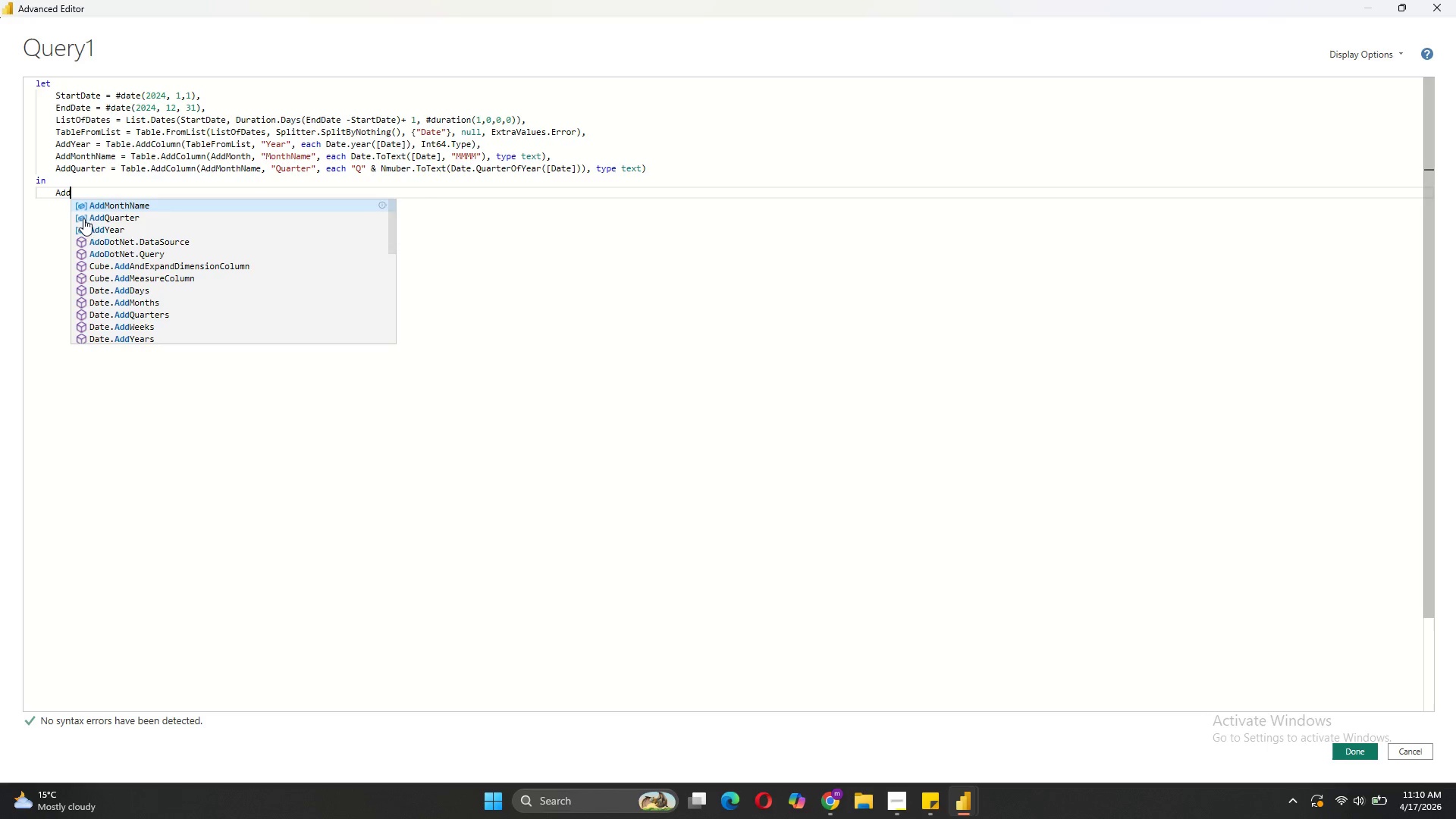 
left_click([93, 219])
 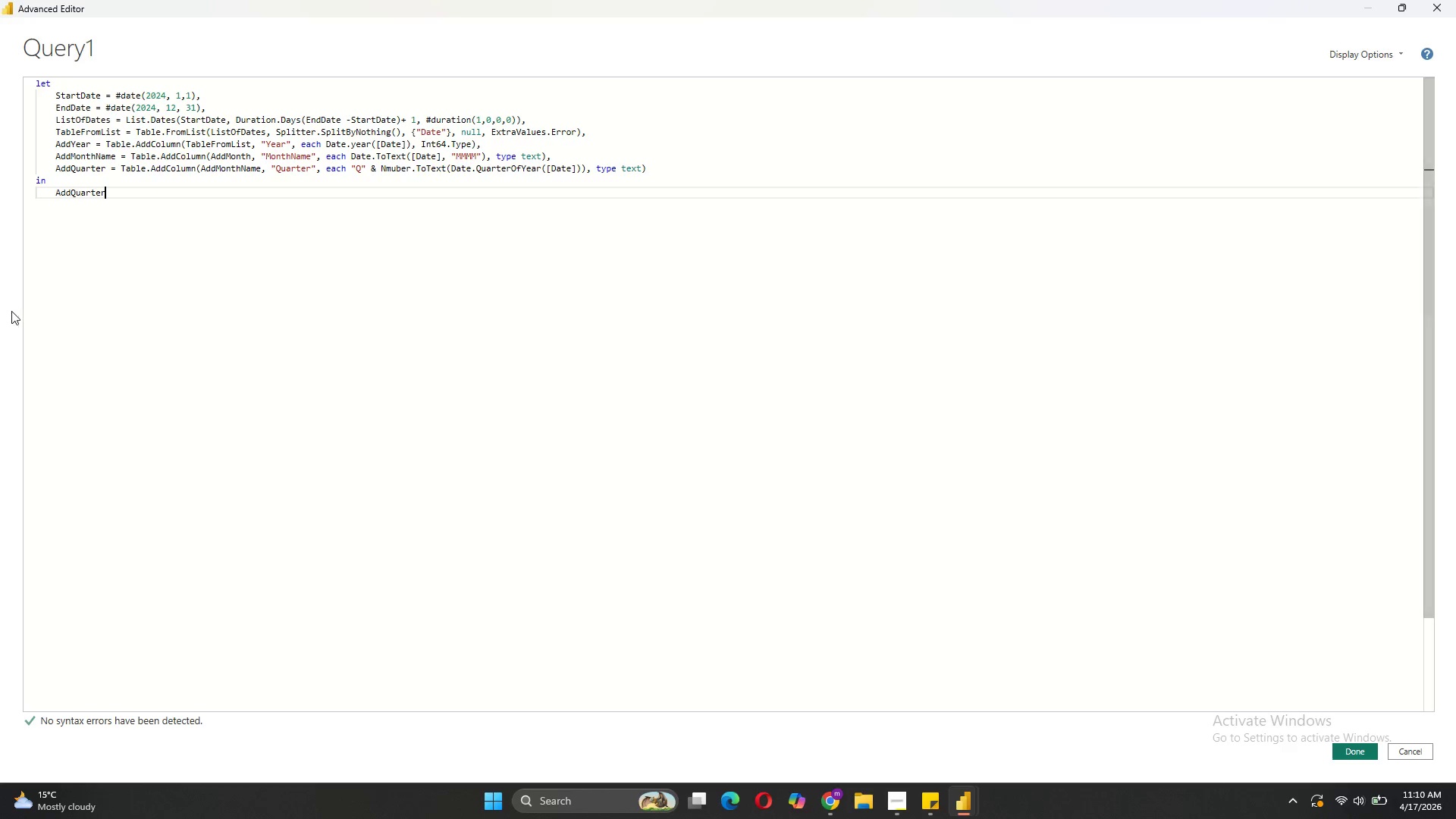 
wait(9.11)
 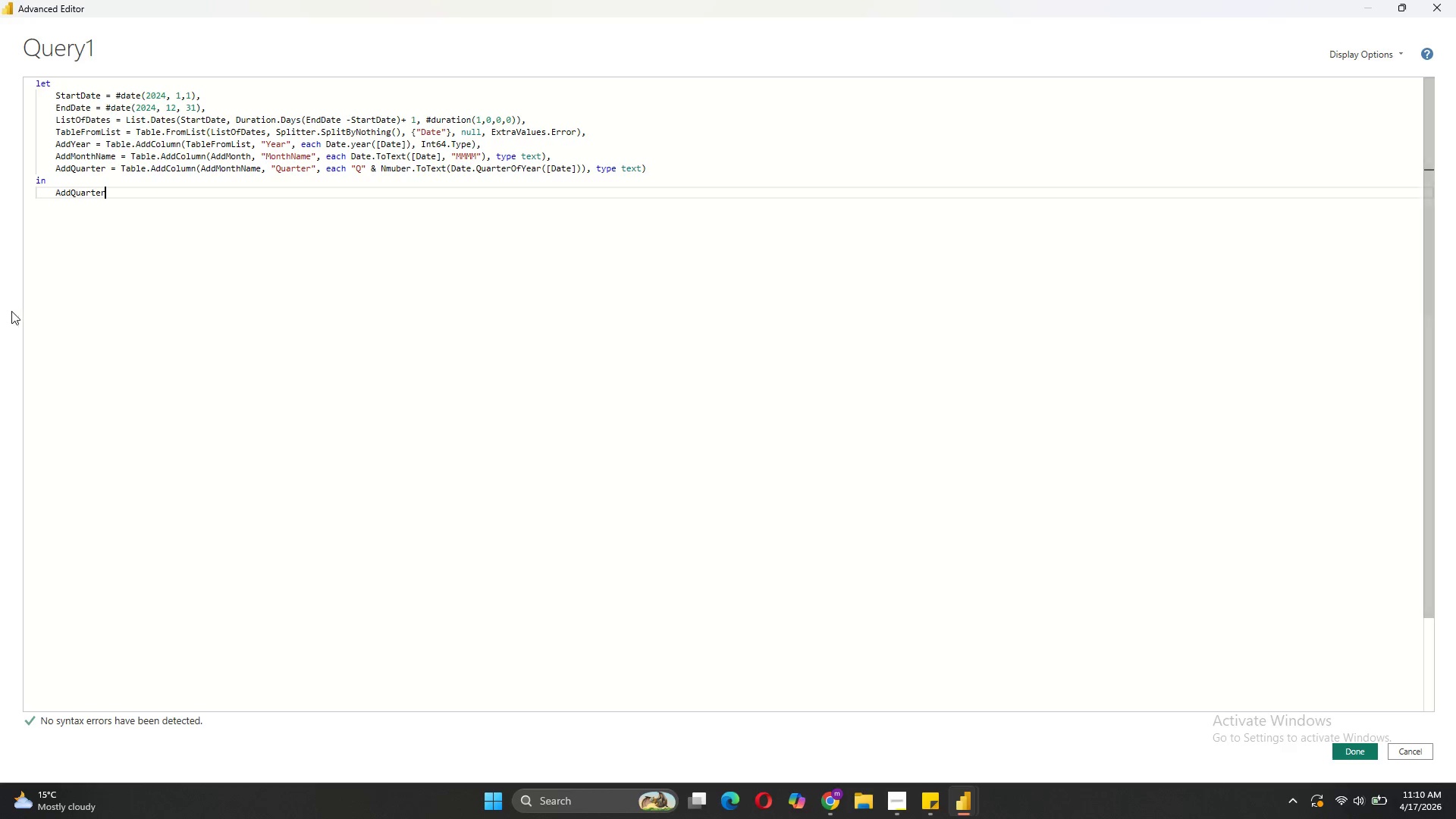 
left_click([72, 53])
 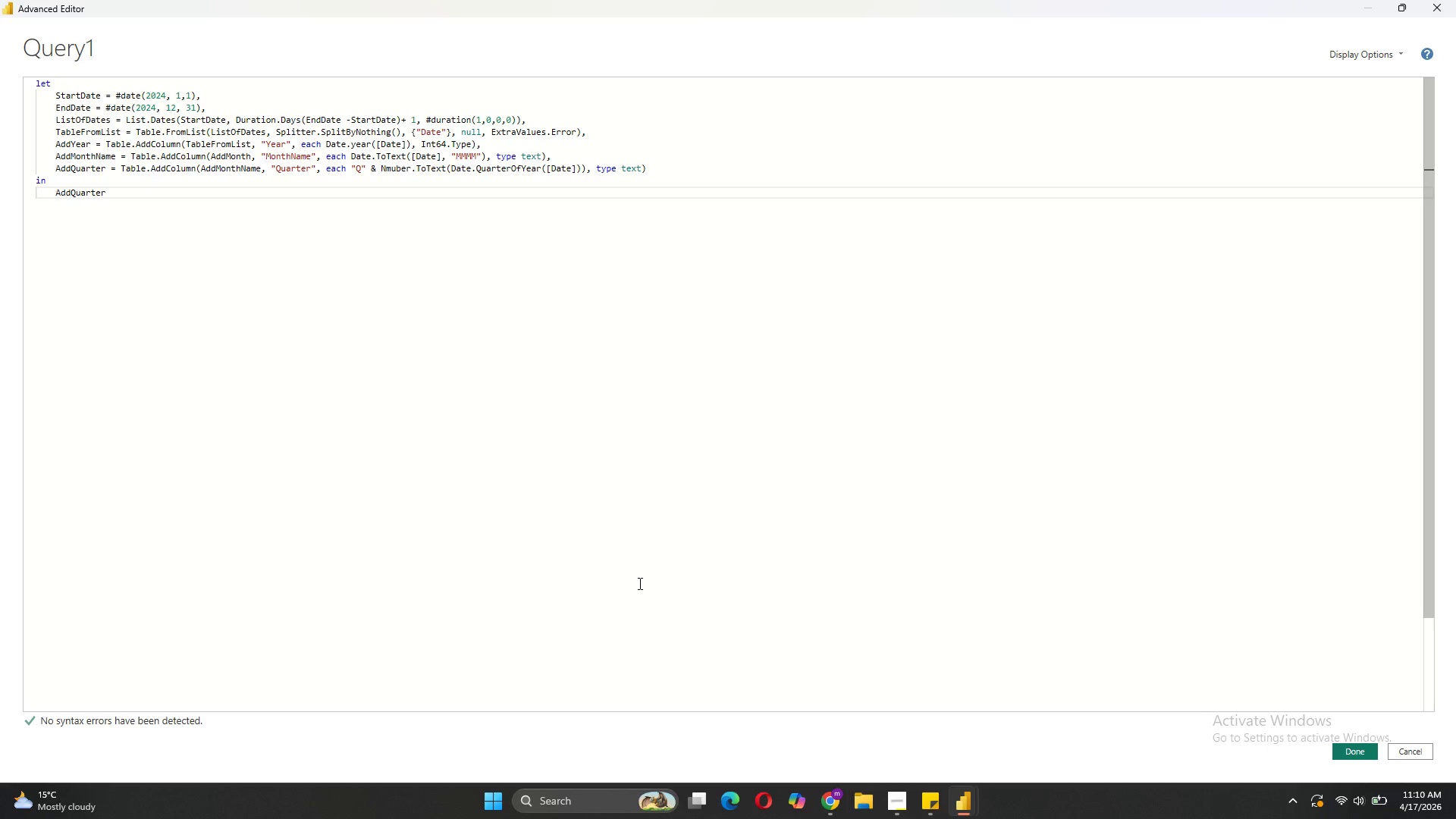 
wait(7.56)
 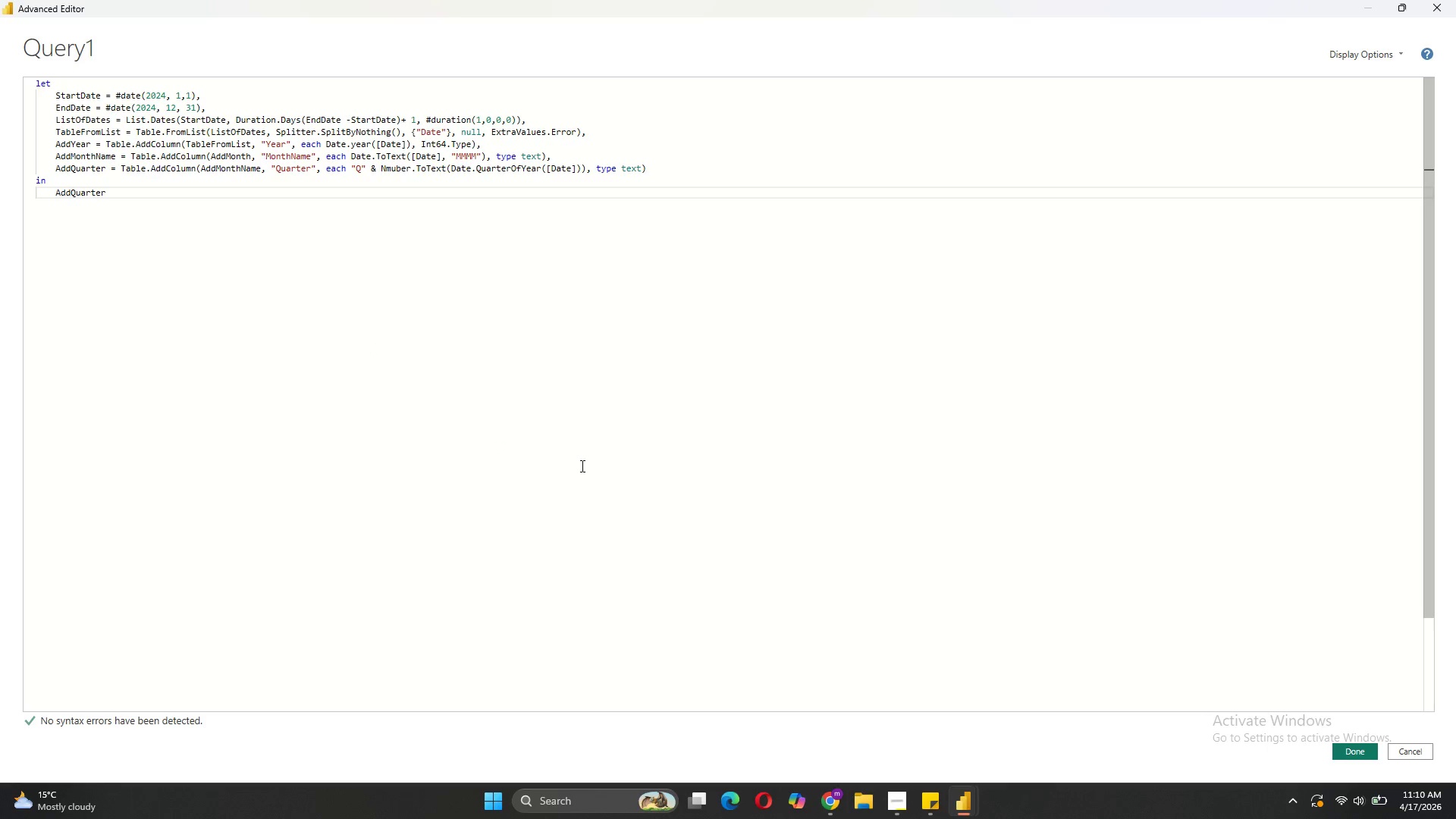 
left_click([1353, 752])
 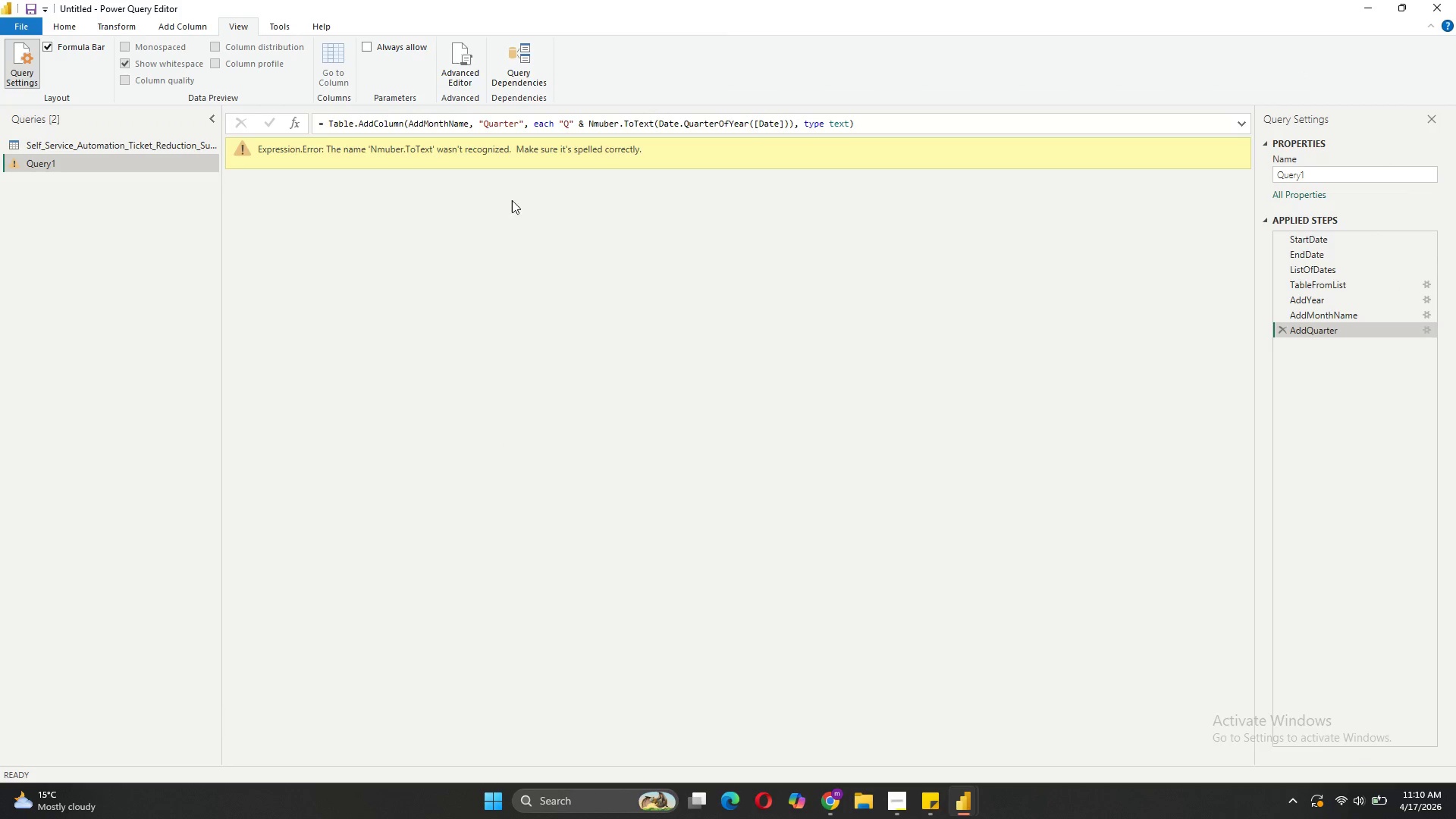 
wait(8.44)
 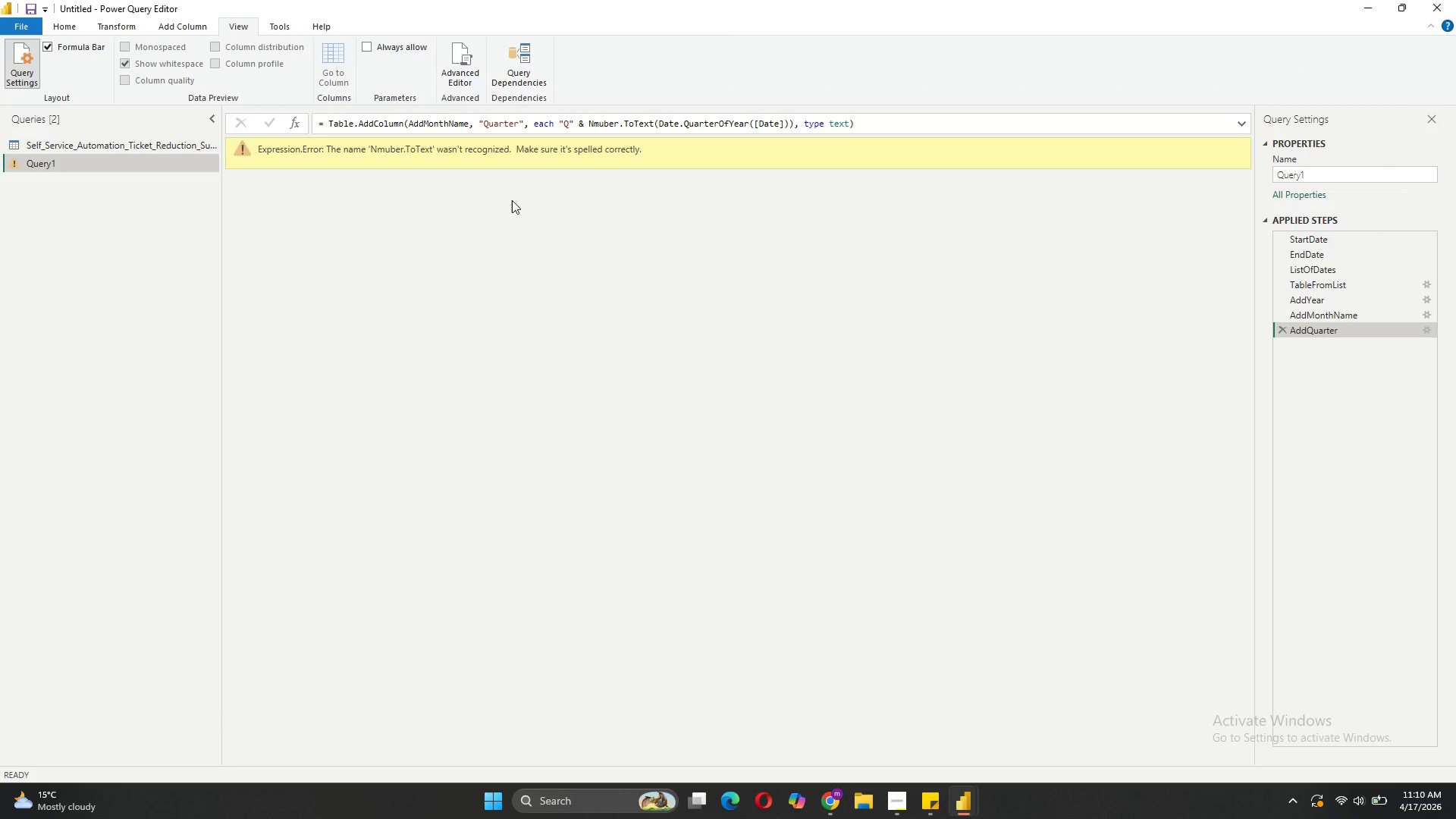 
left_click([1244, 124])
 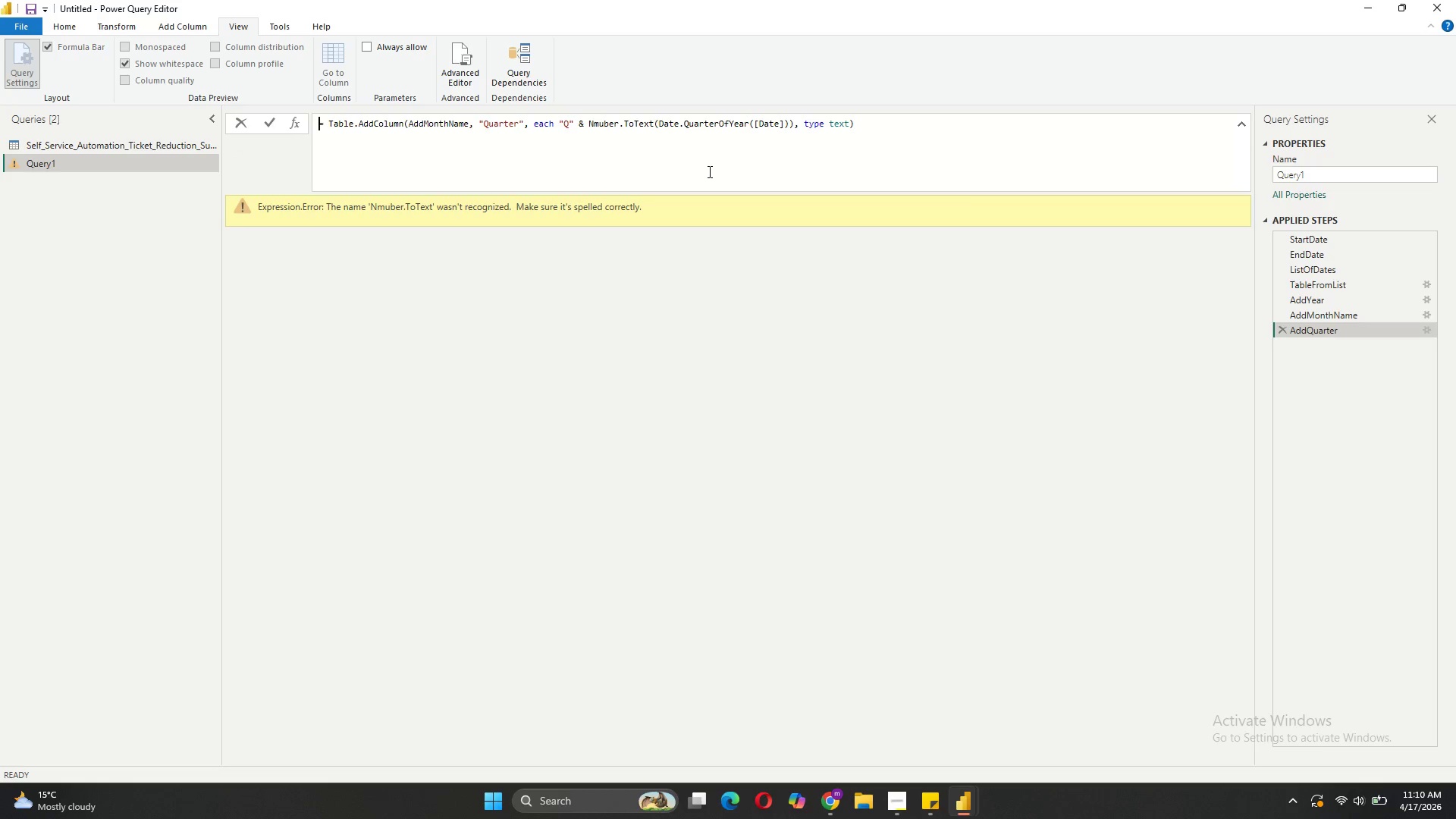 
wait(10.38)
 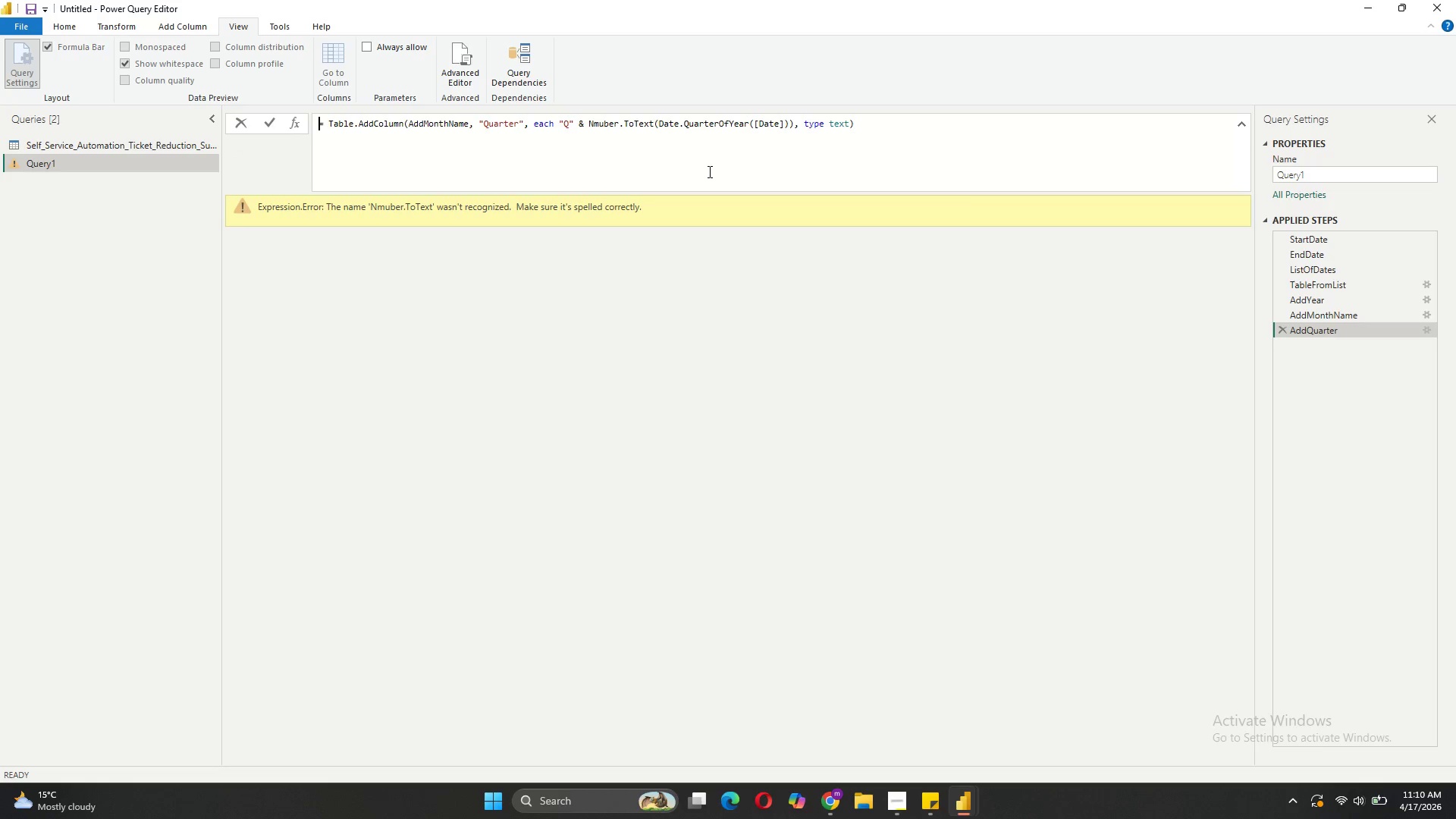 
left_click([604, 125])
 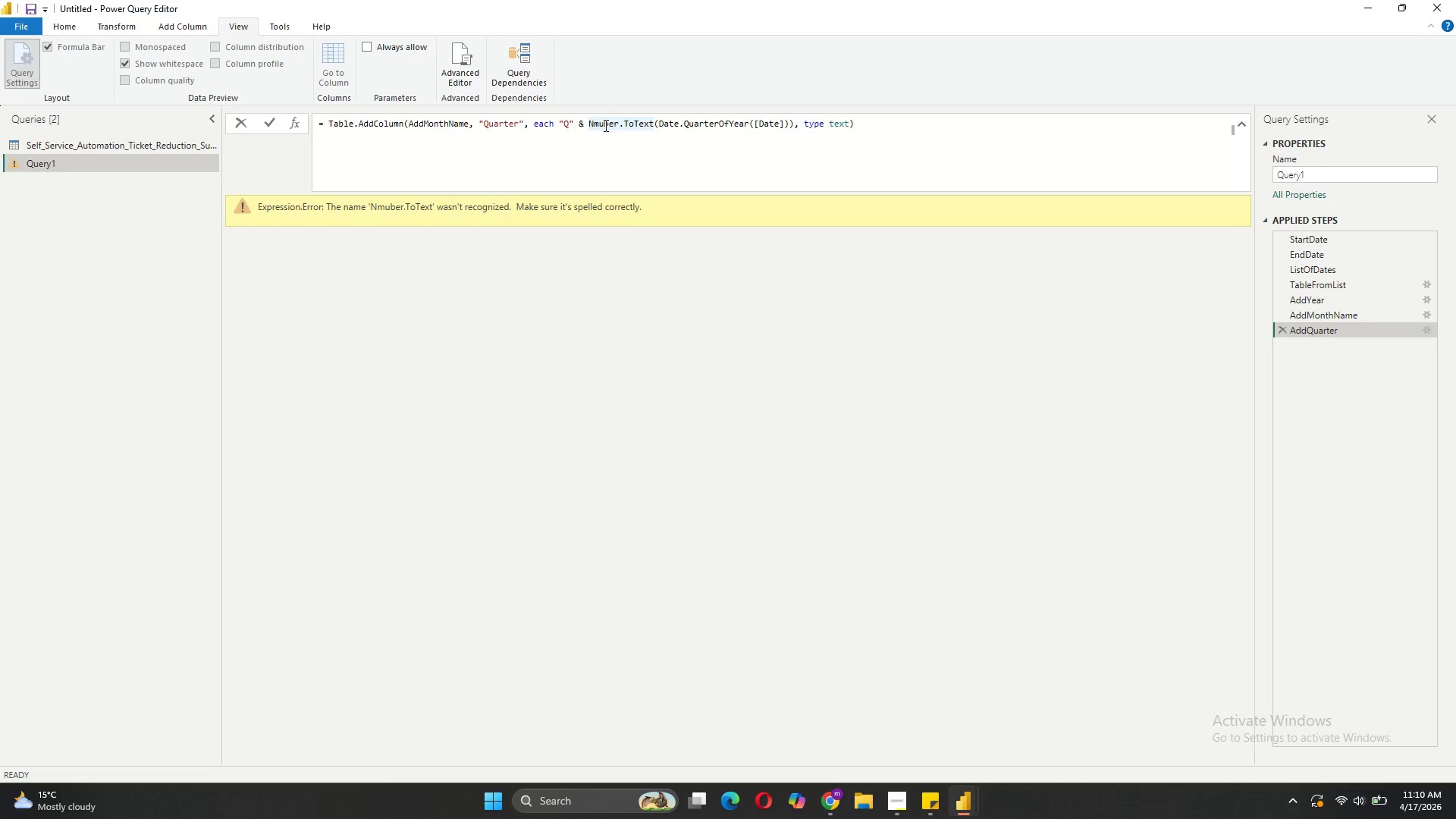 
key(Backspace)
key(Backspace)
type(um)
 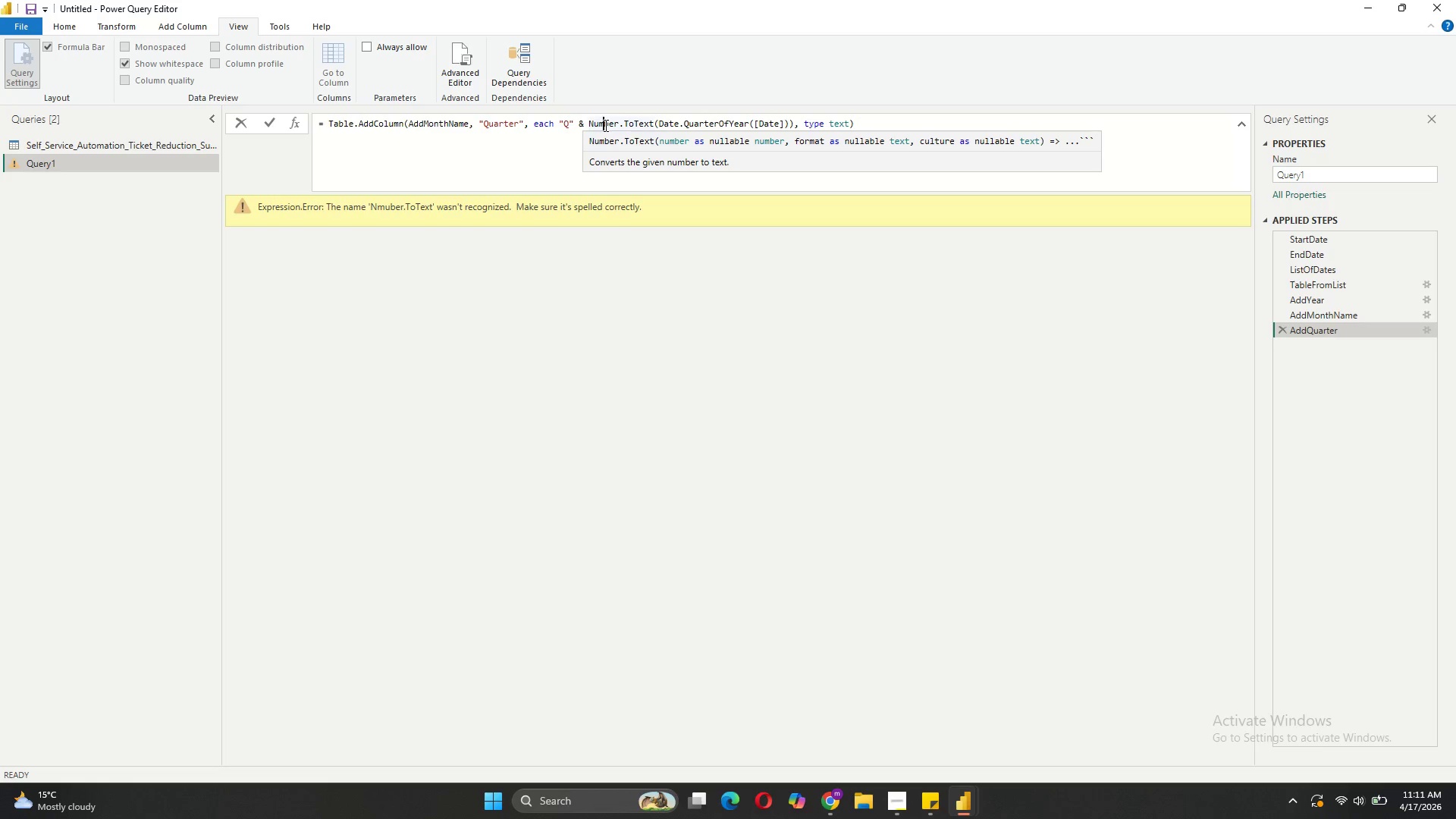 
key(Enter)
 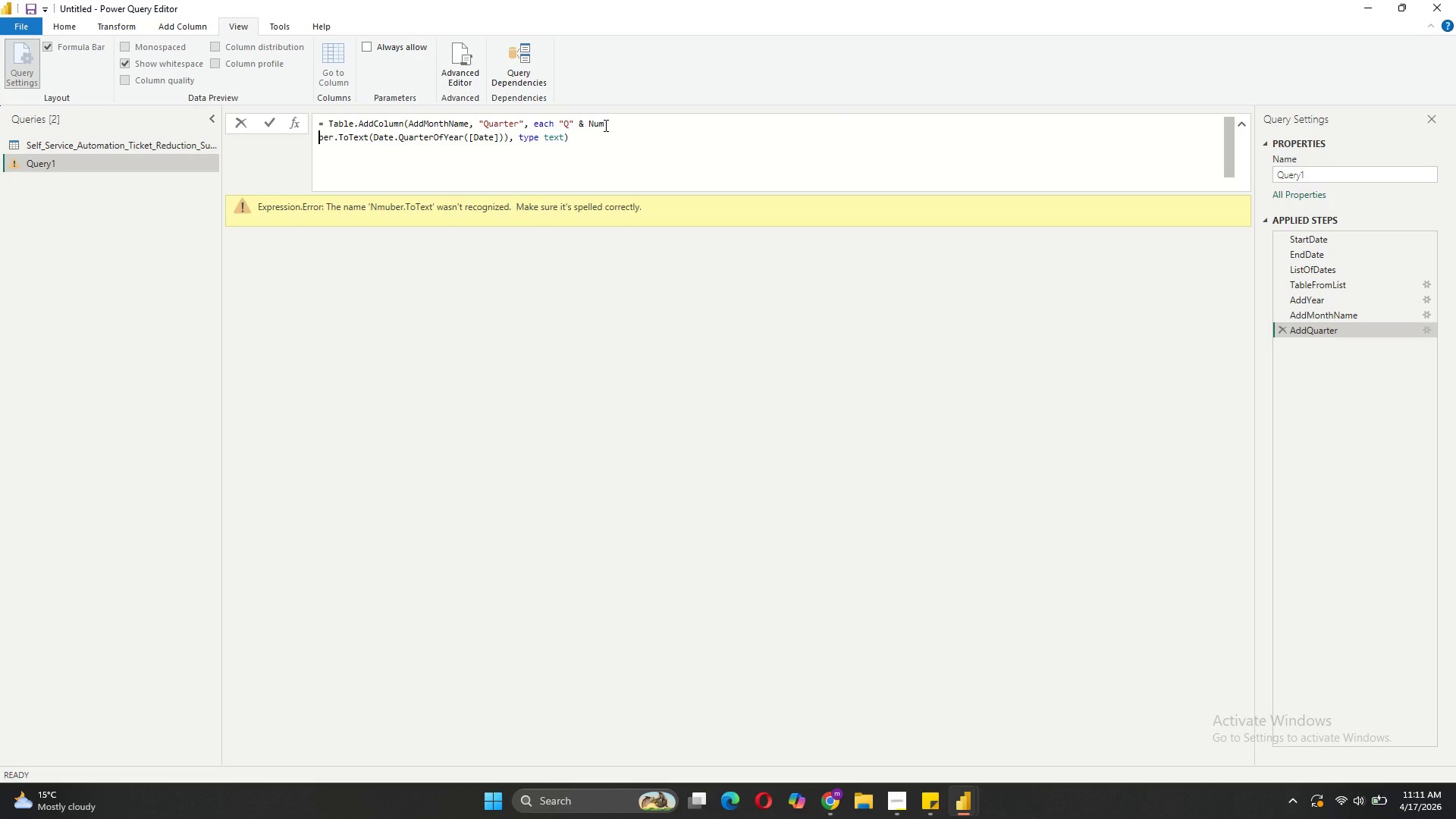 
key(Control+ControlLeft)
 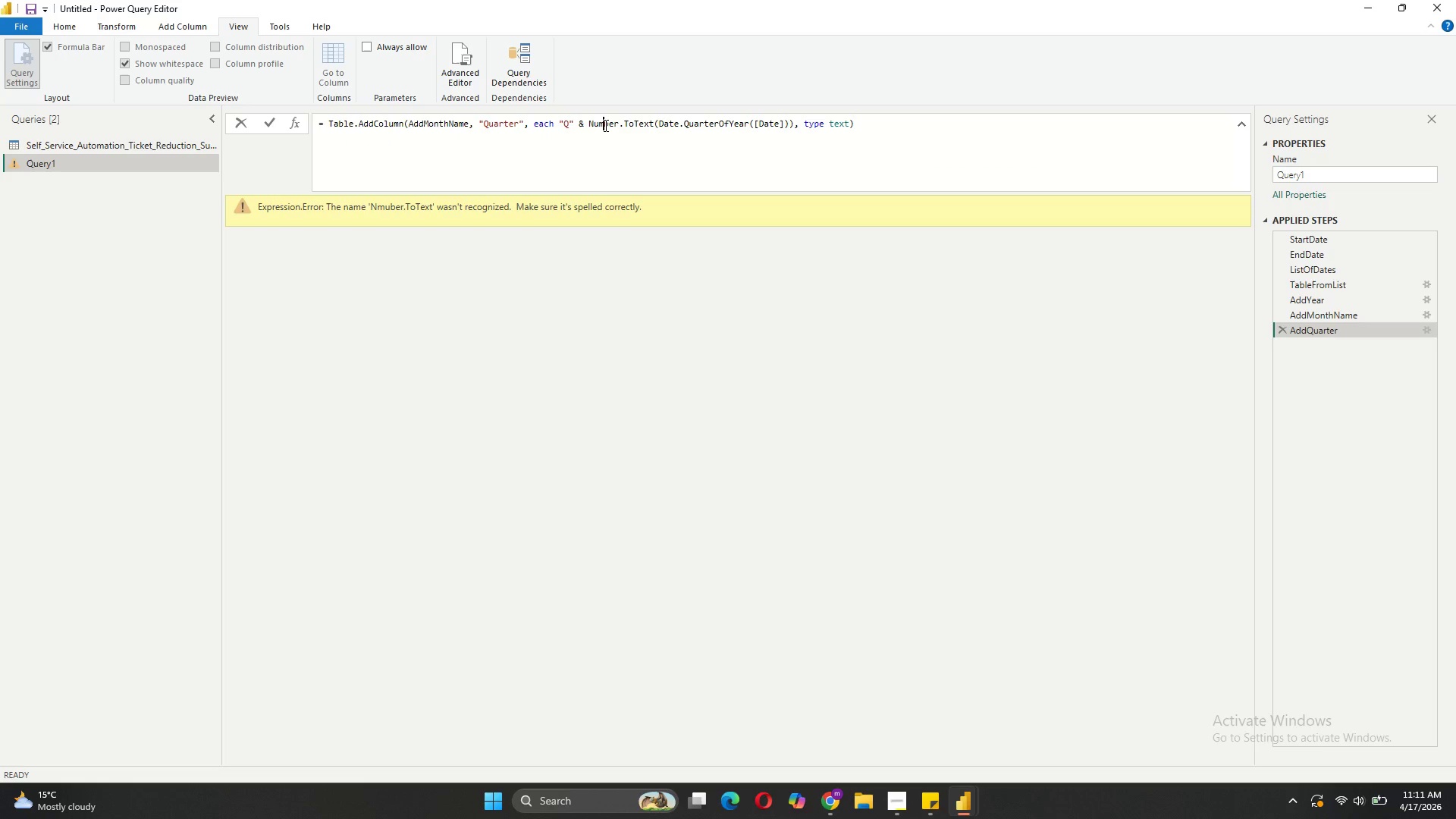 
key(Control+Z)
 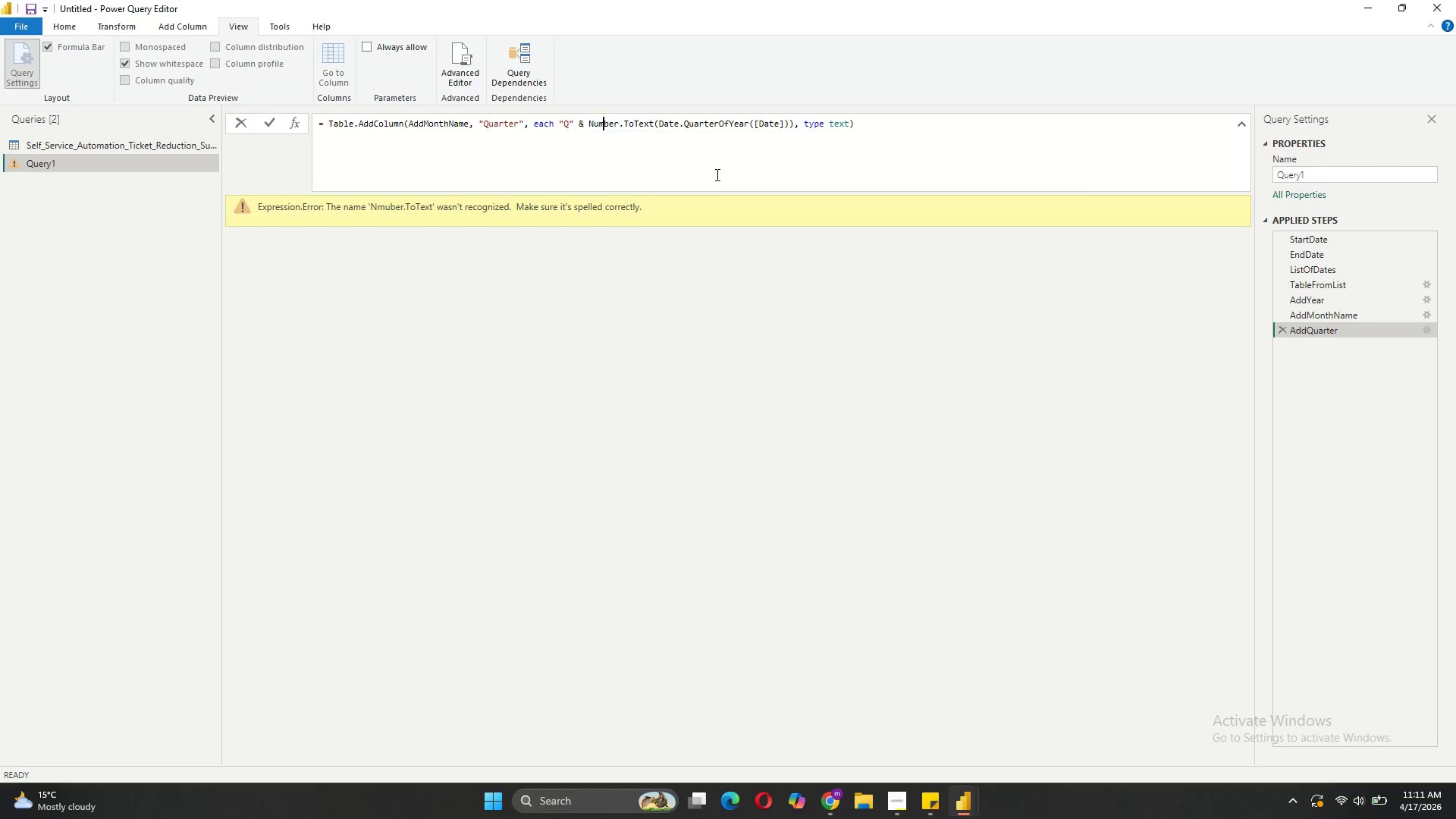 
left_click([716, 174])
 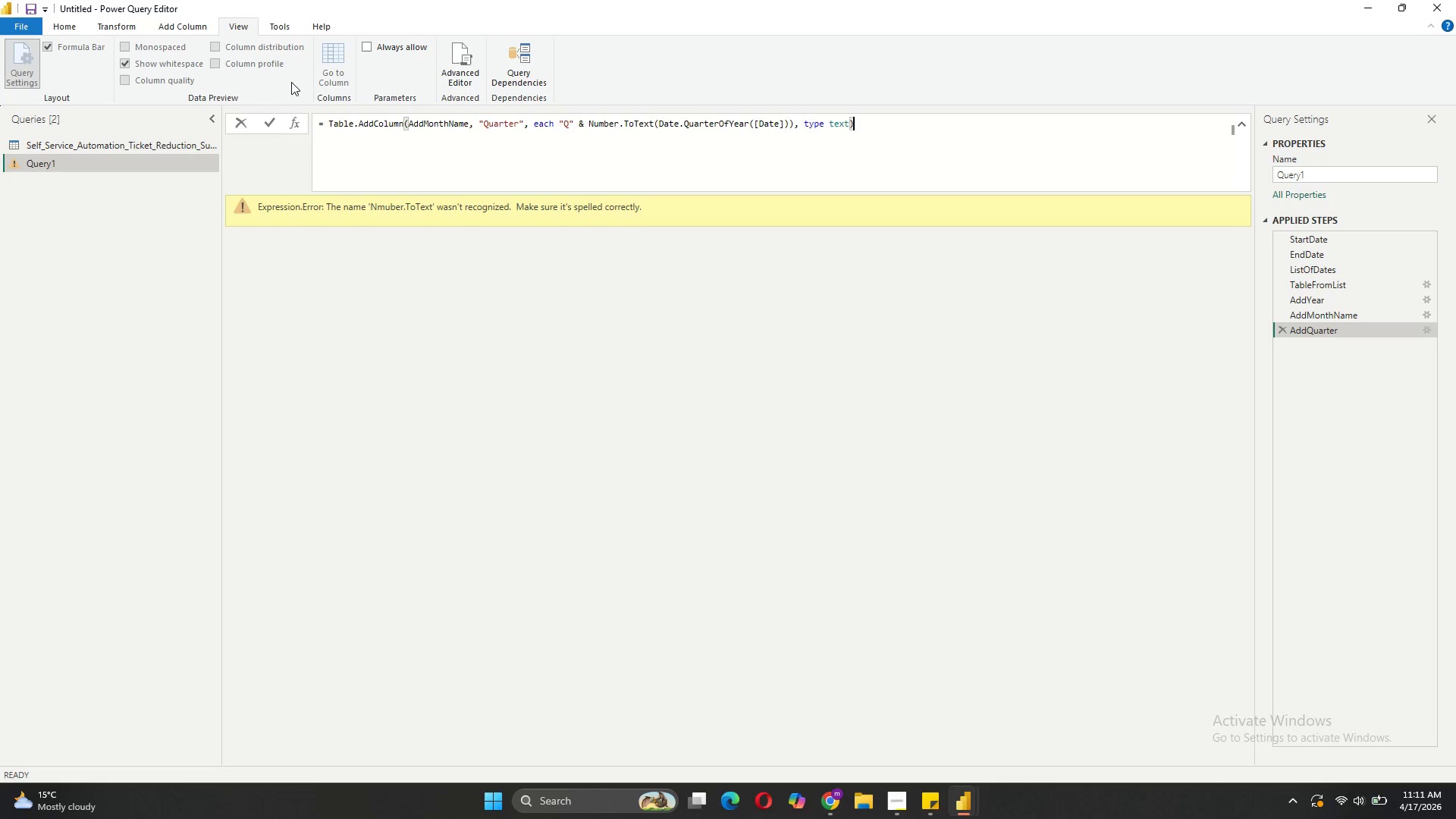 
left_click([269, 131])
 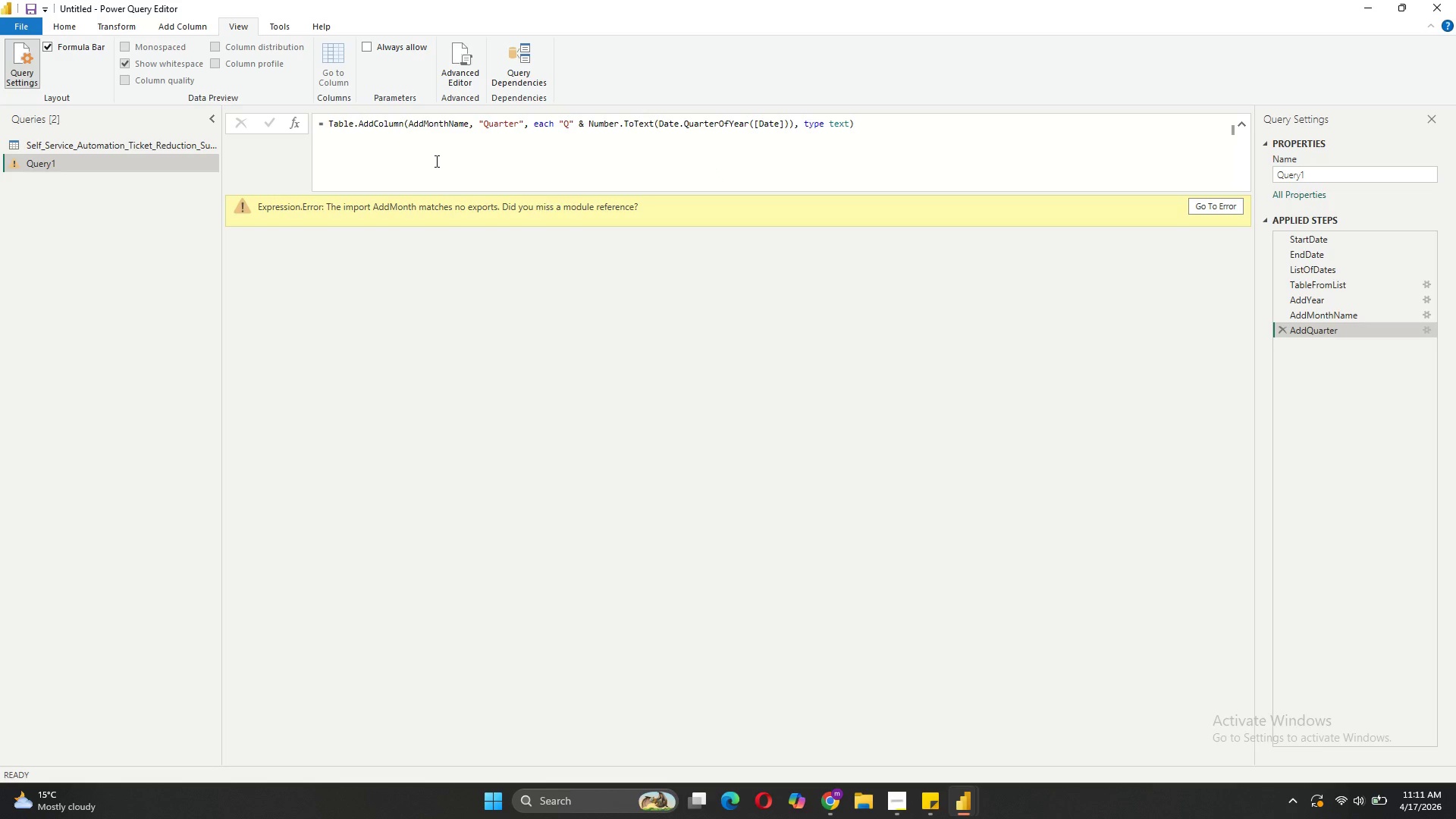 
wait(6.19)
 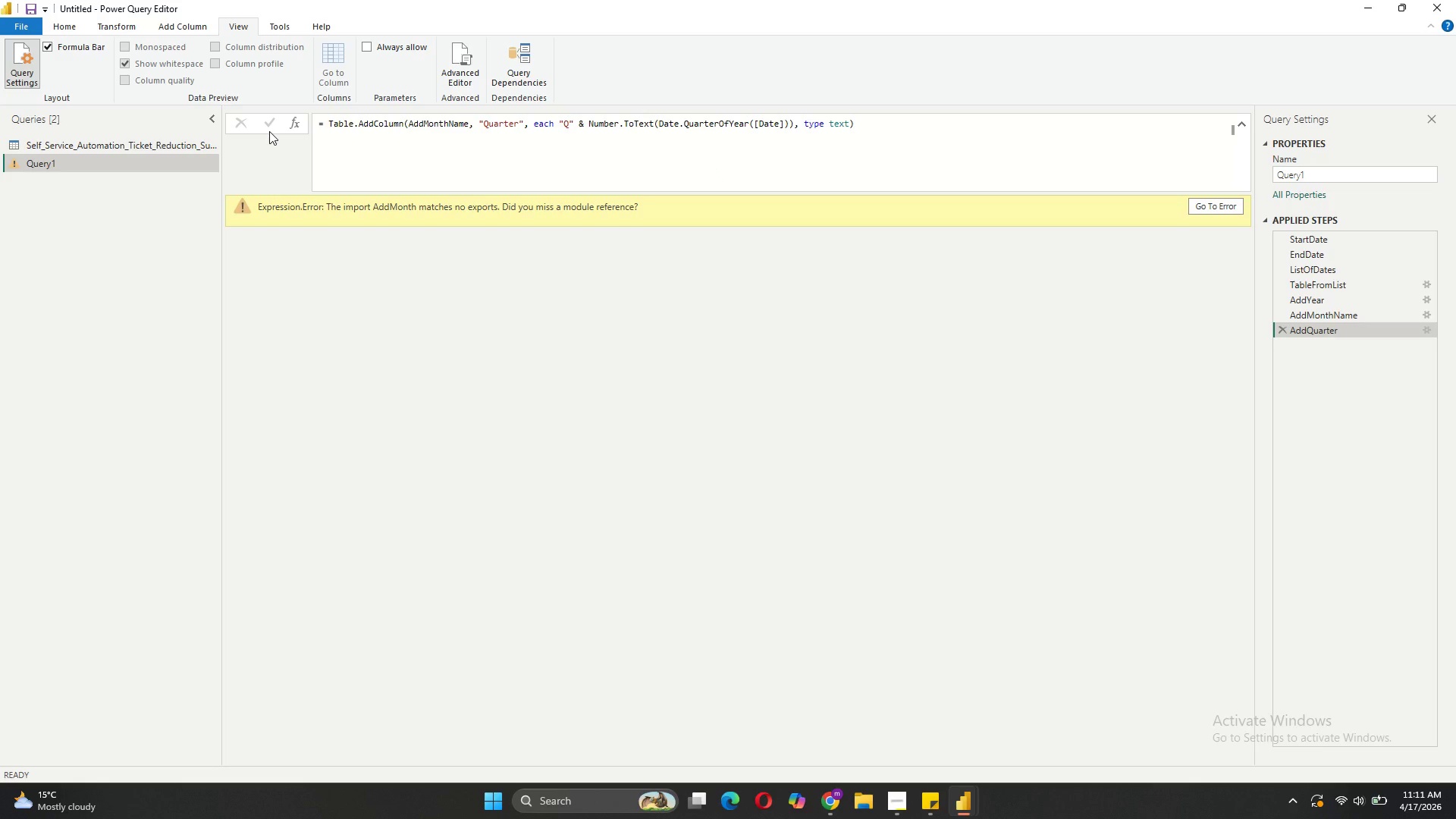 
left_click([463, 77])
 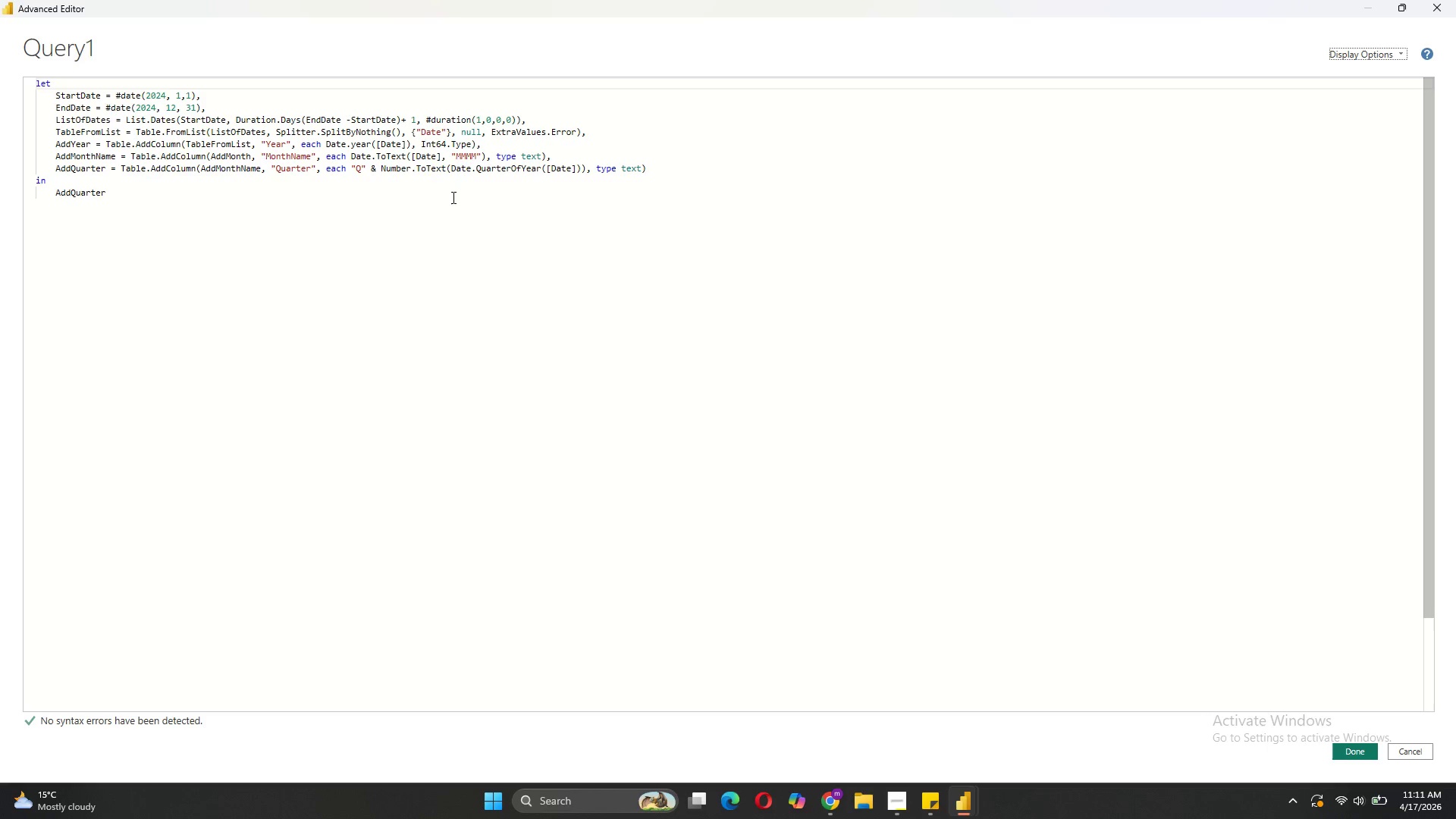 
wait(5.7)
 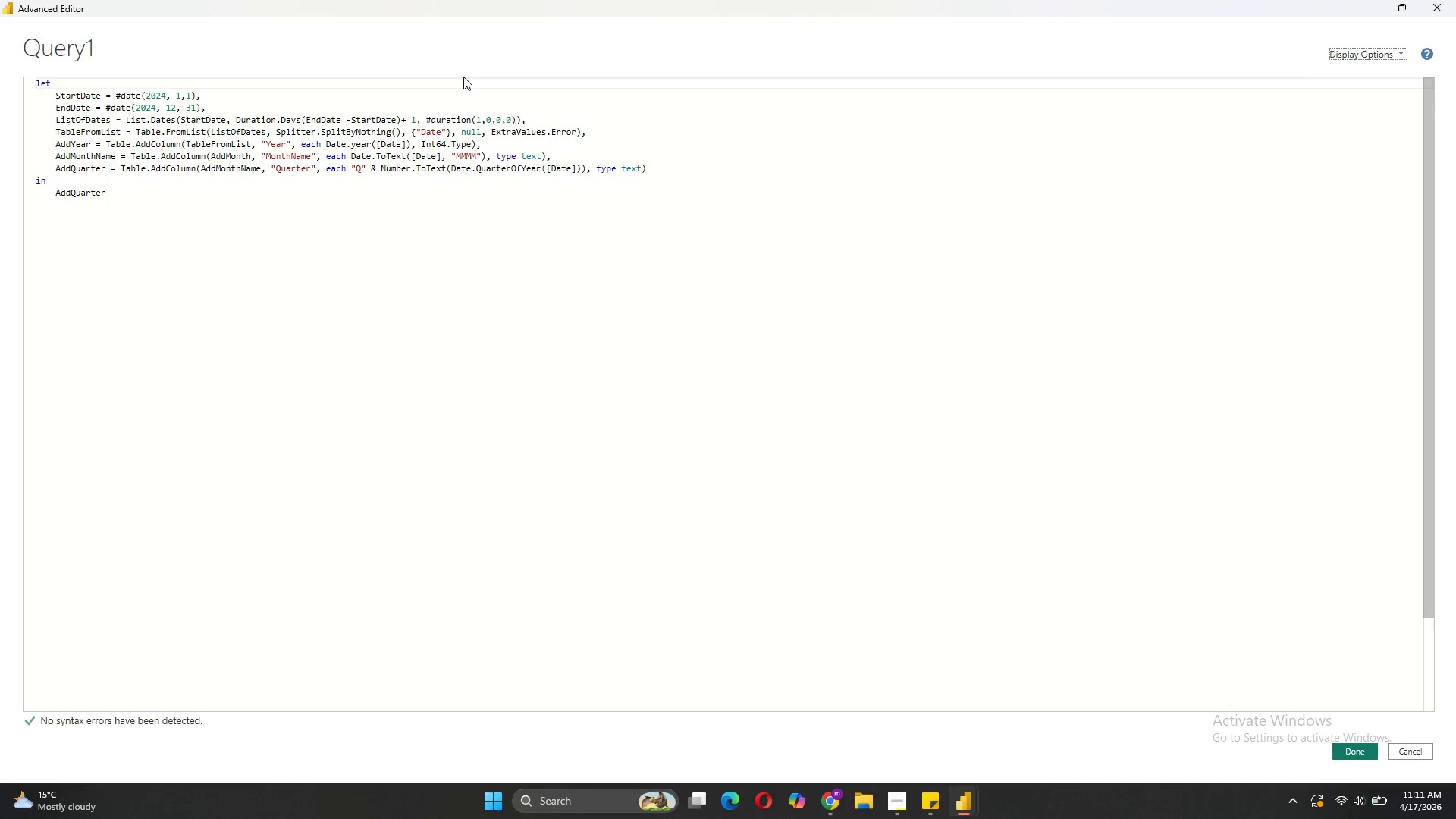 
left_click([482, 148])
 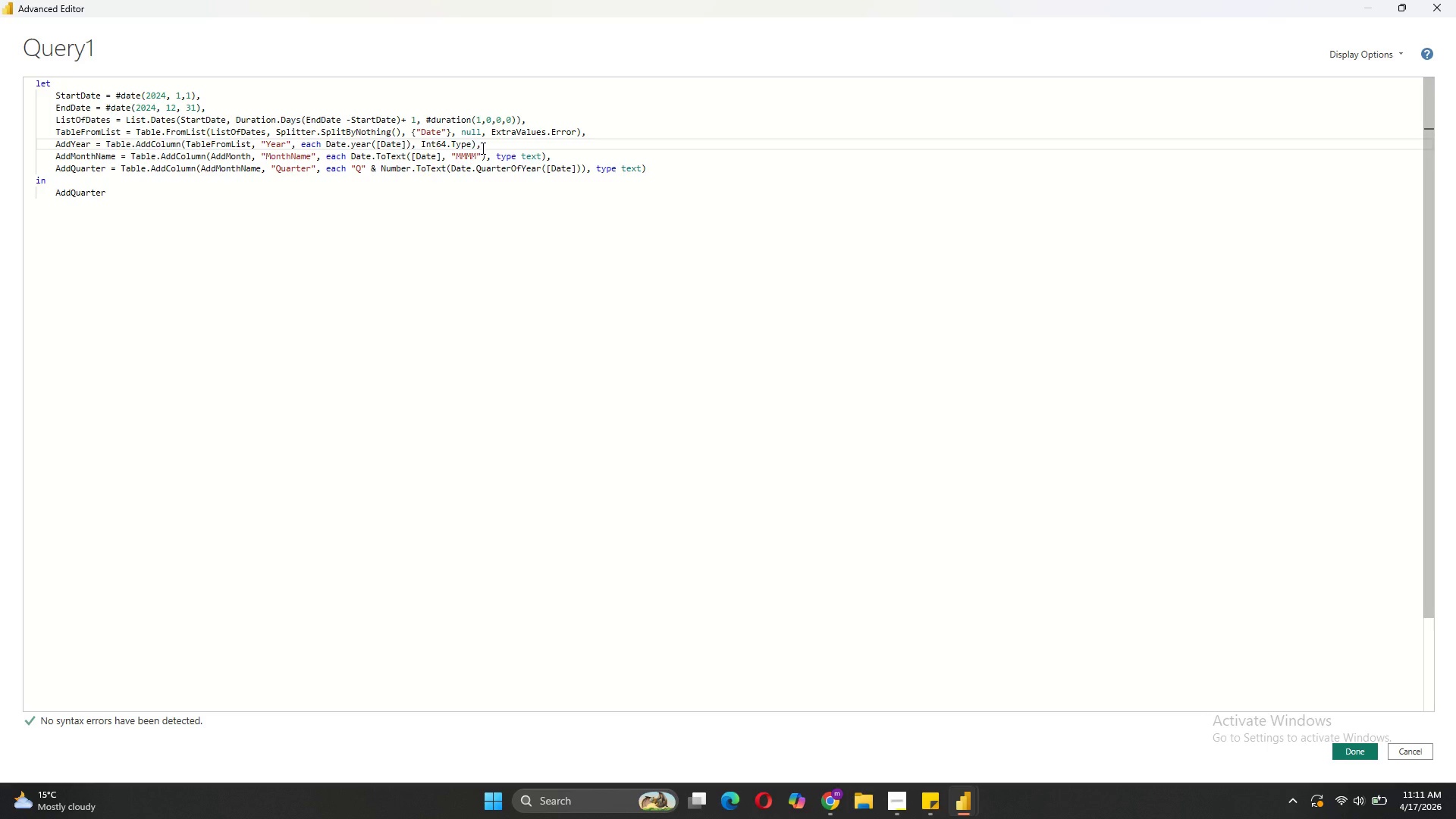 
key(Shift+ShiftRight)
 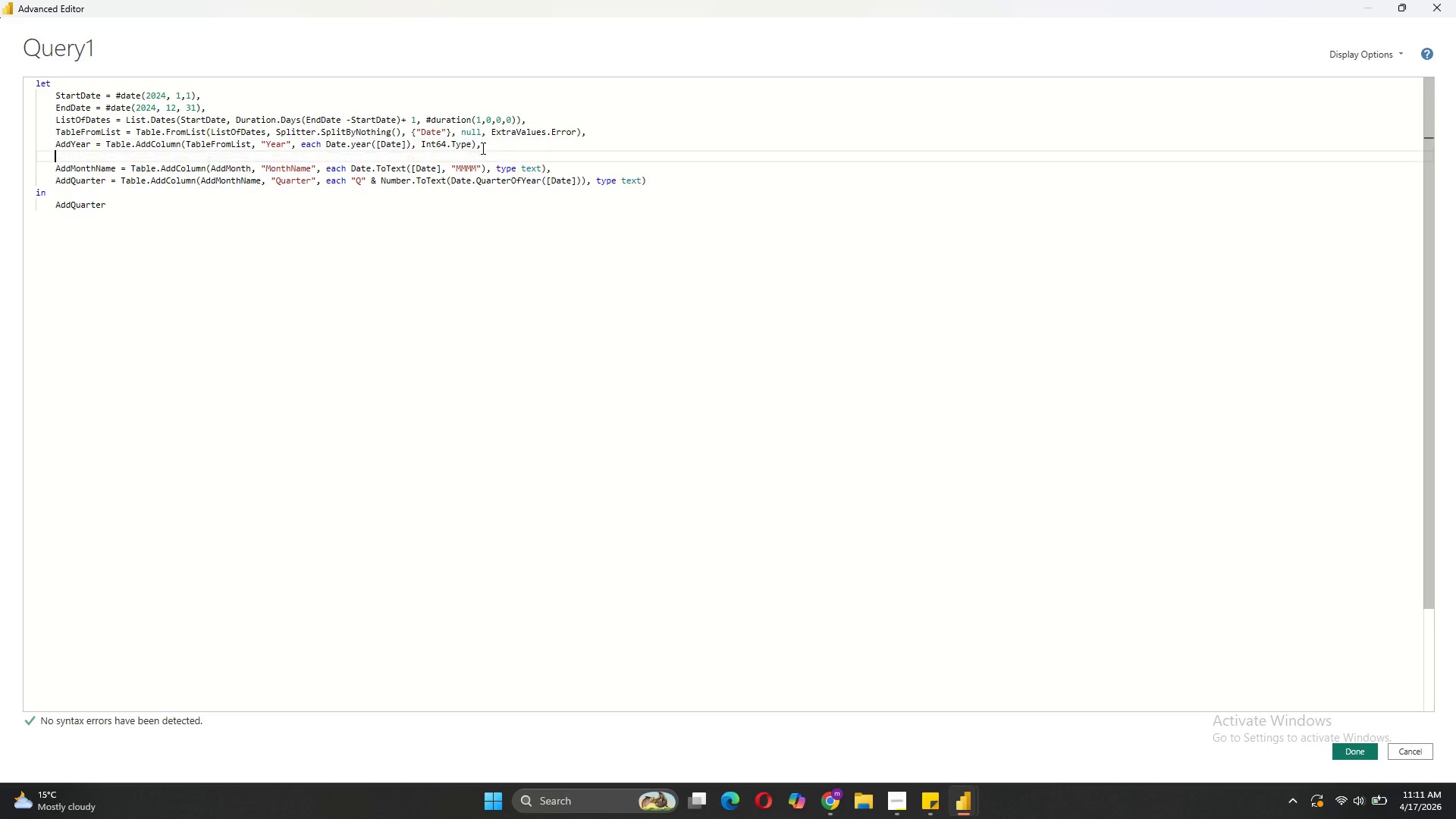 
key(Shift+Enter)
 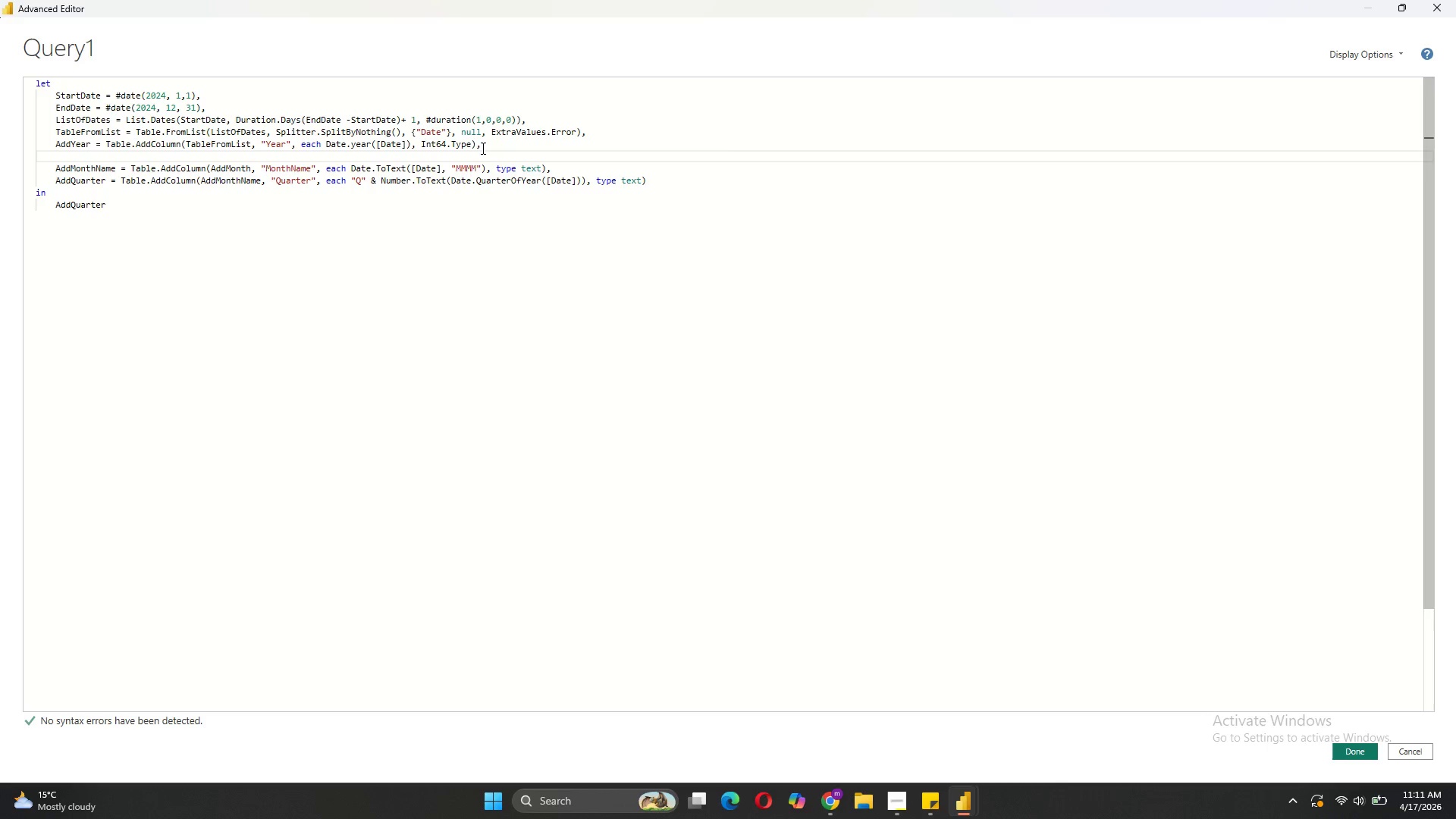 
type(aDDmONTH = table.AddColumn(AddYear, "Month)
 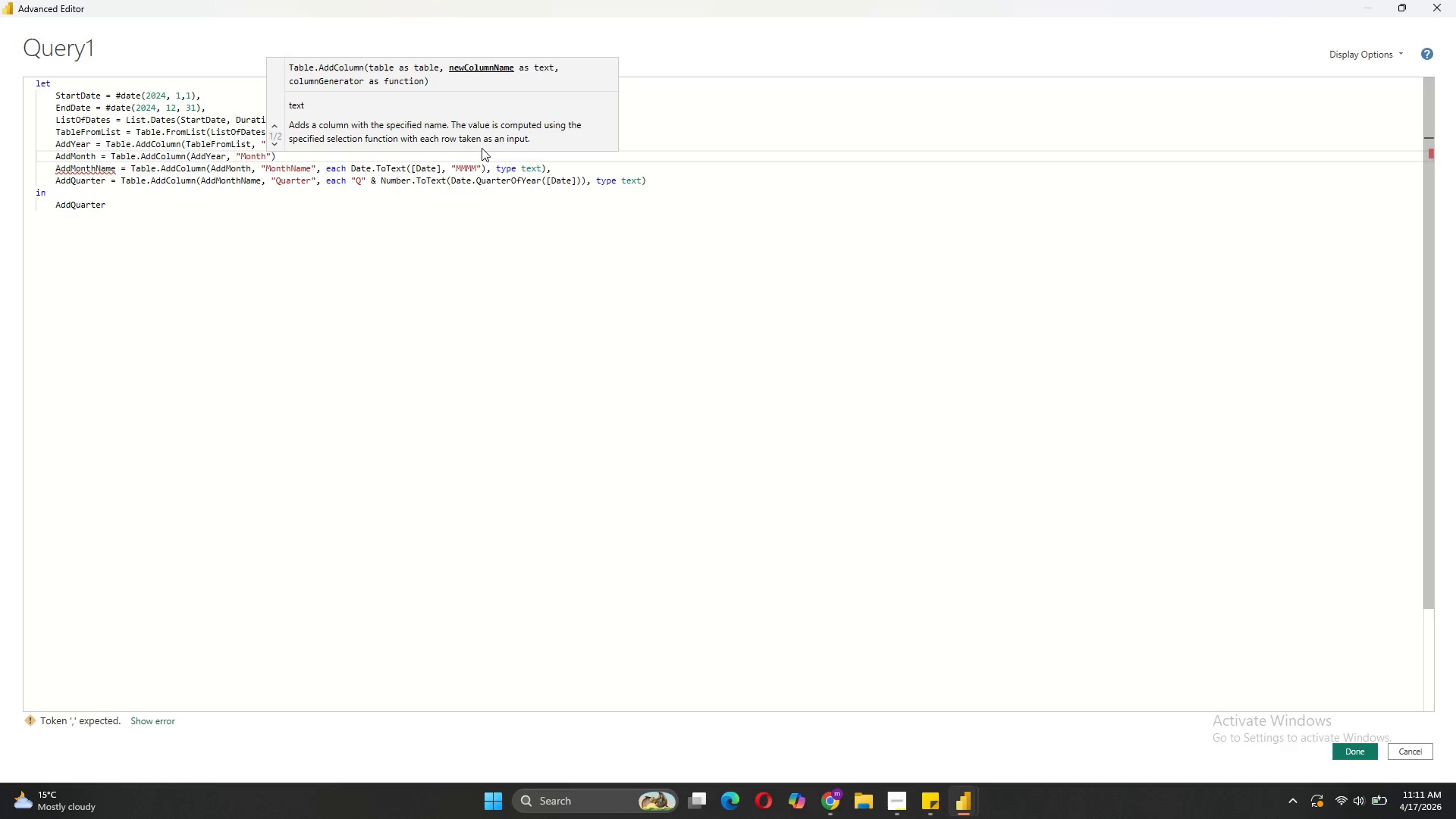 
key(ArrowRight)
 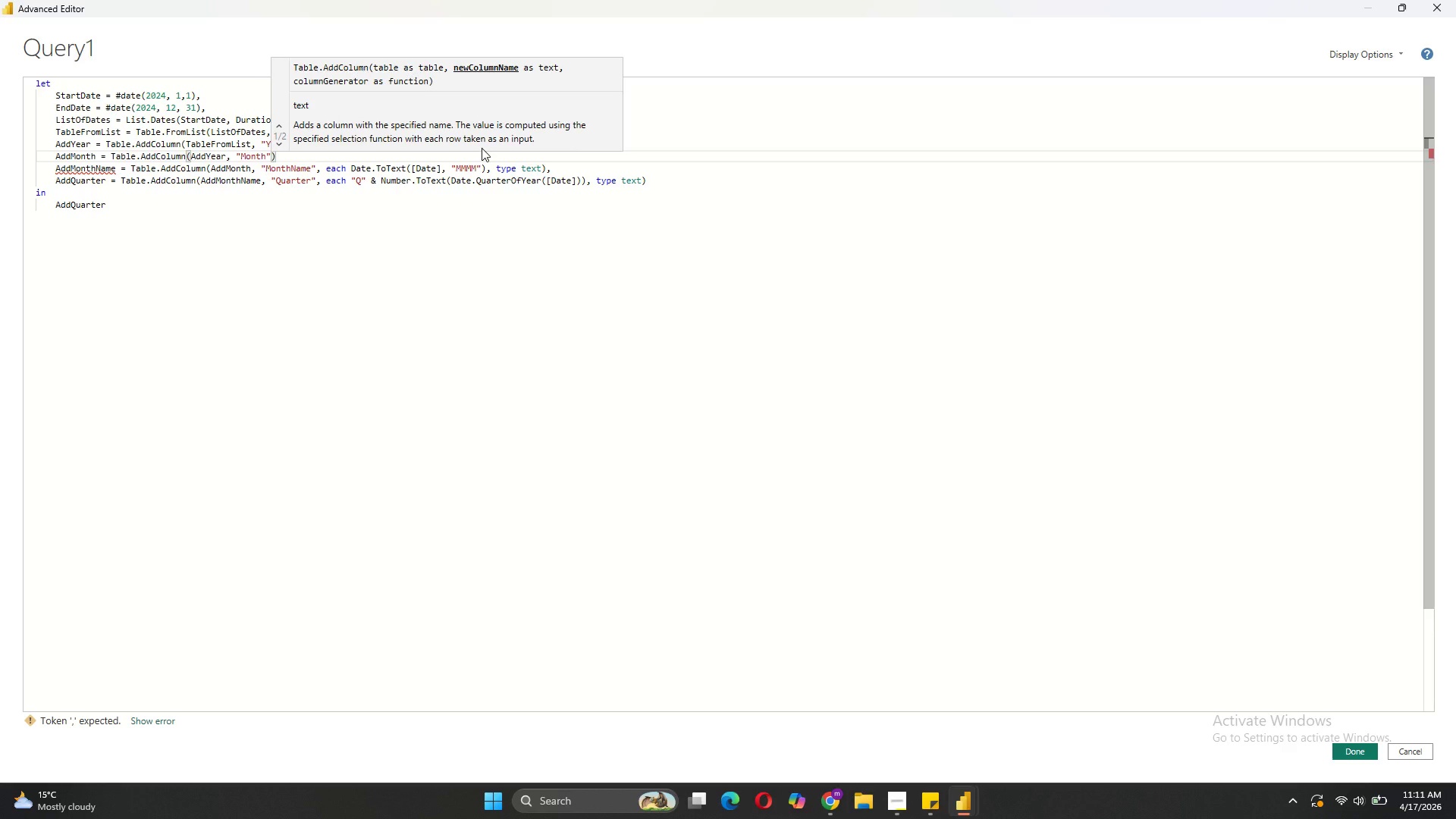 
type(, ech )
key(Backspace)
key(Backspace)
key(Backspace)
type(ach Date.Month)
 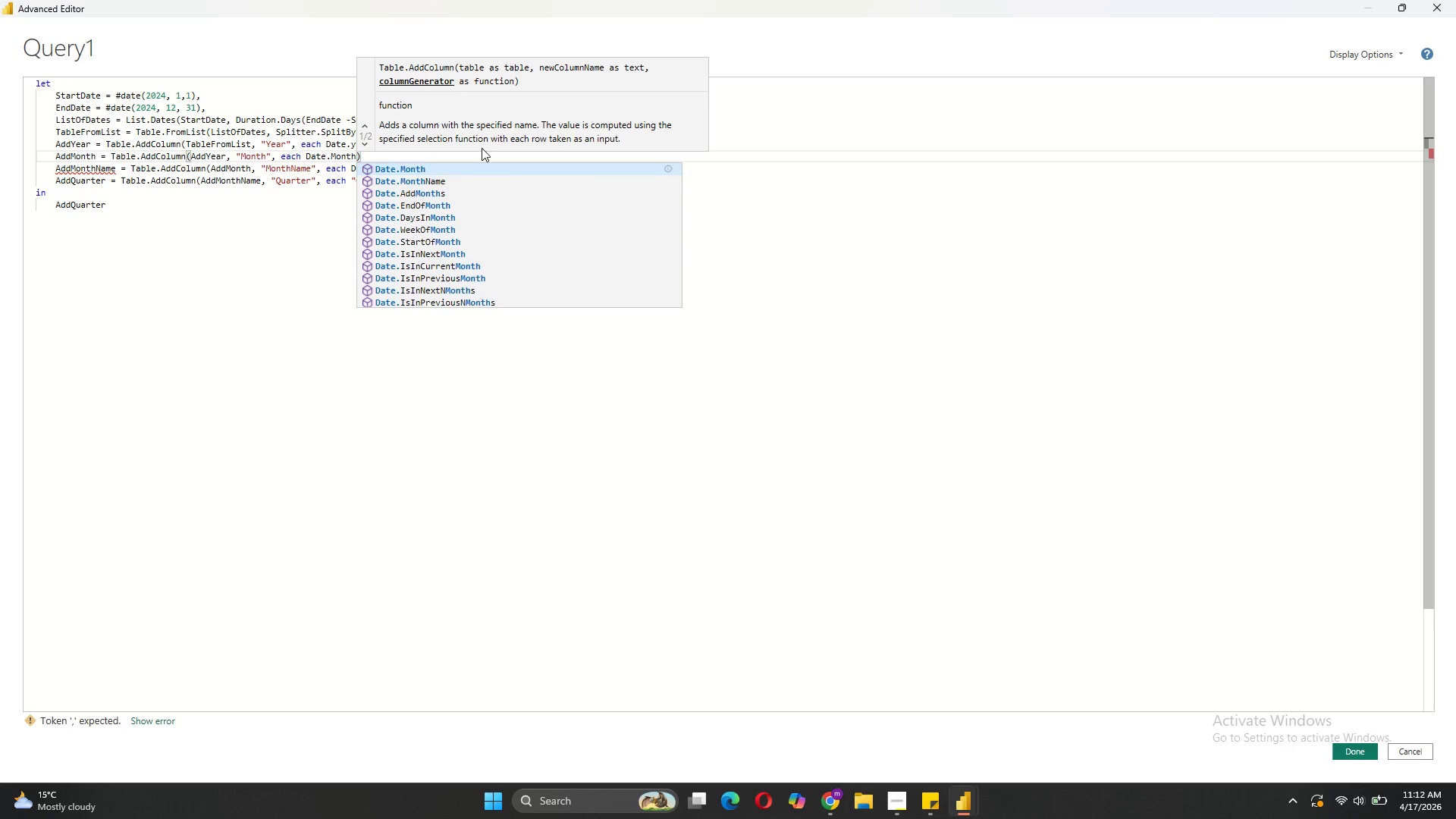 
type(([Date)
 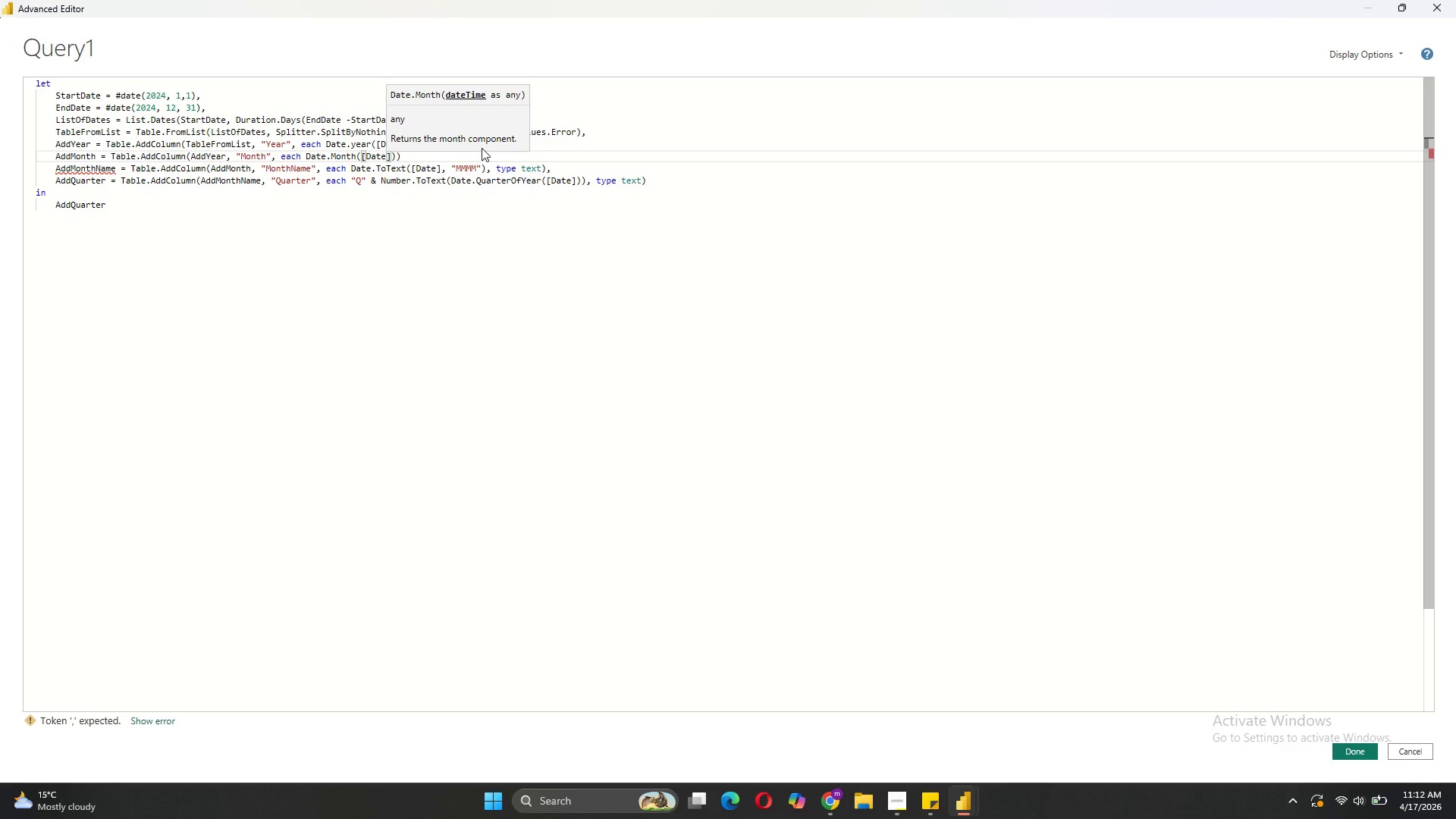 
key(ArrowRight)
 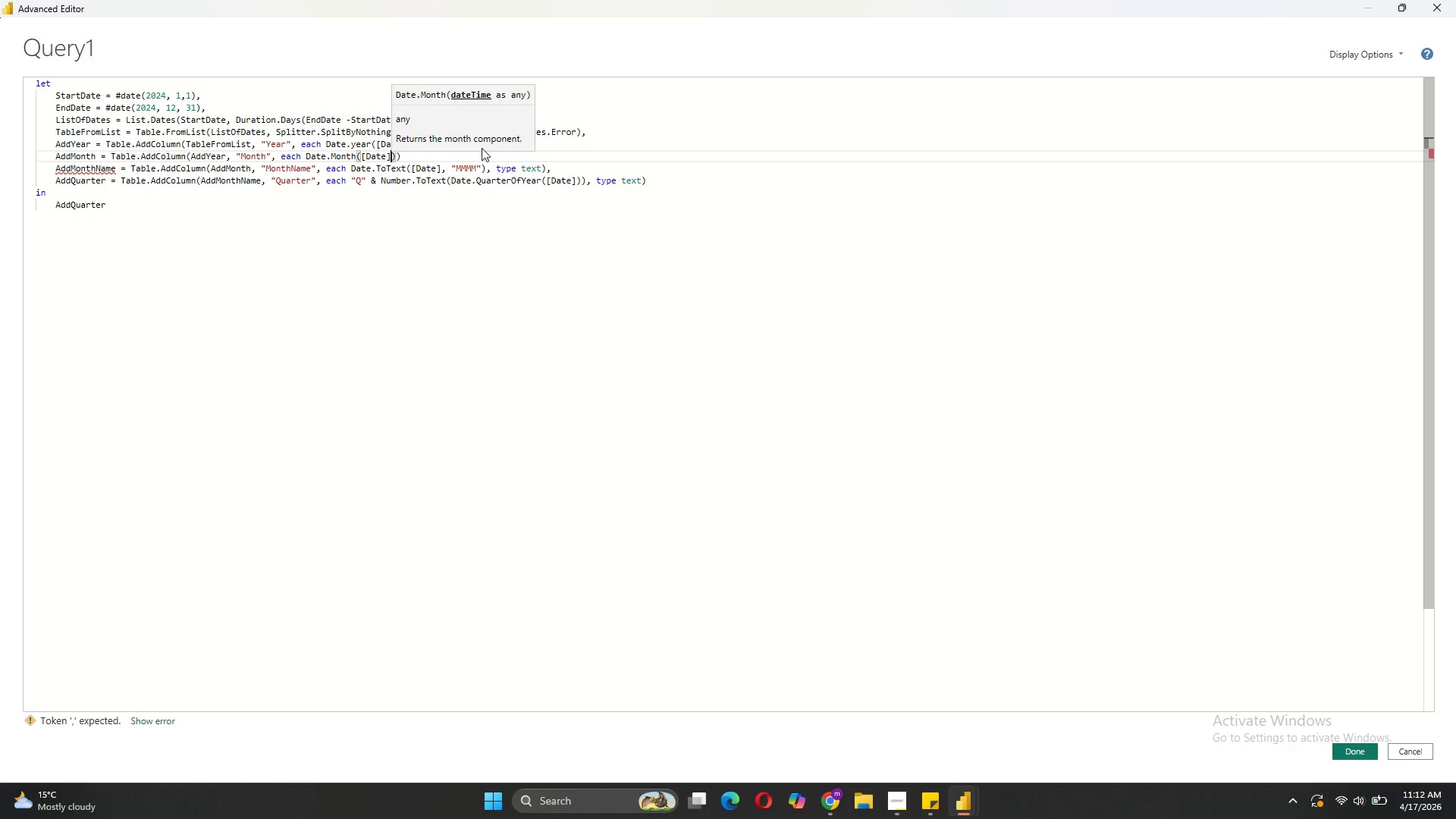 
key(ArrowRight)
 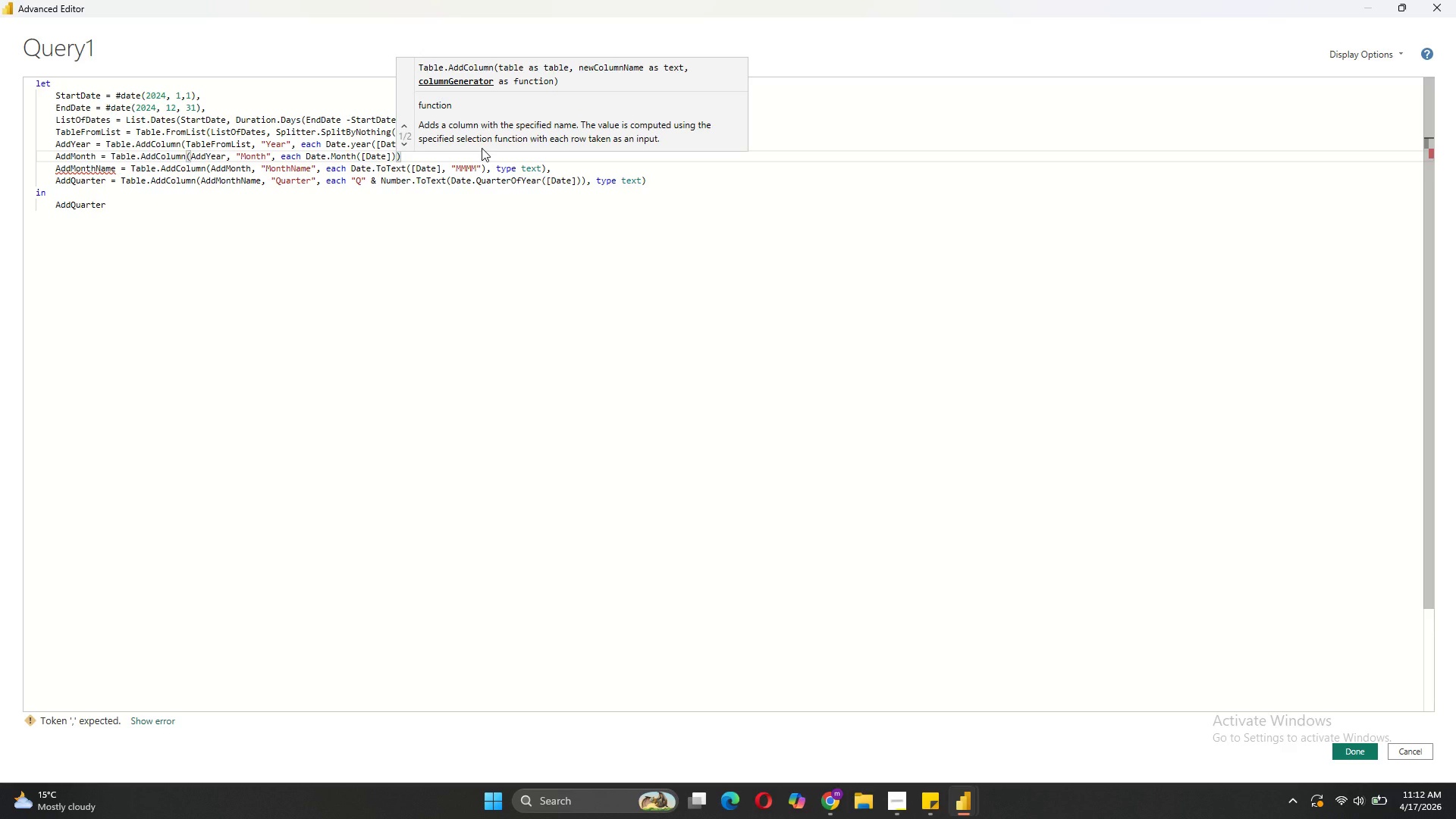 
type(, Int64.Type)
 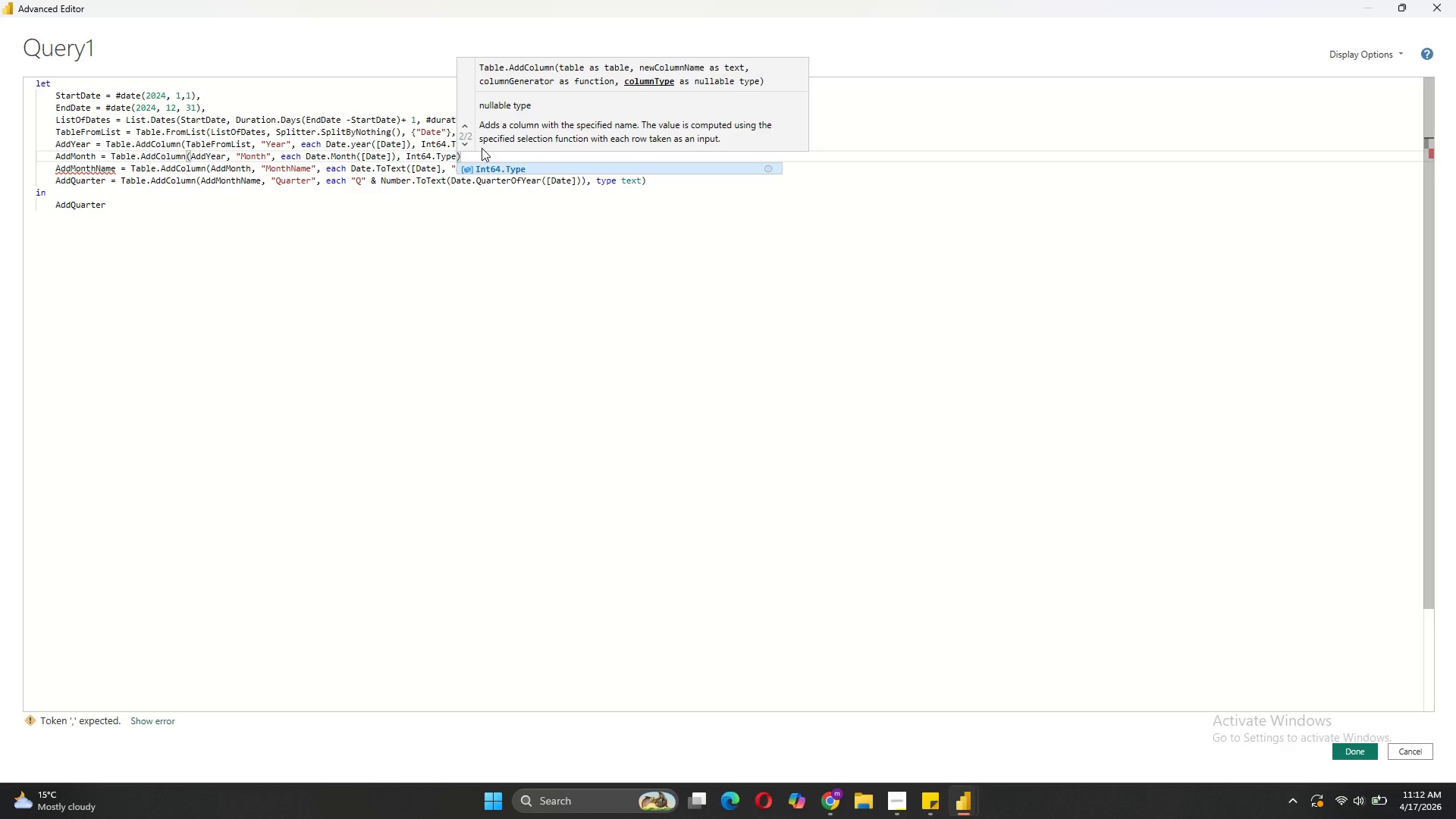 
key(ArrowRight)
 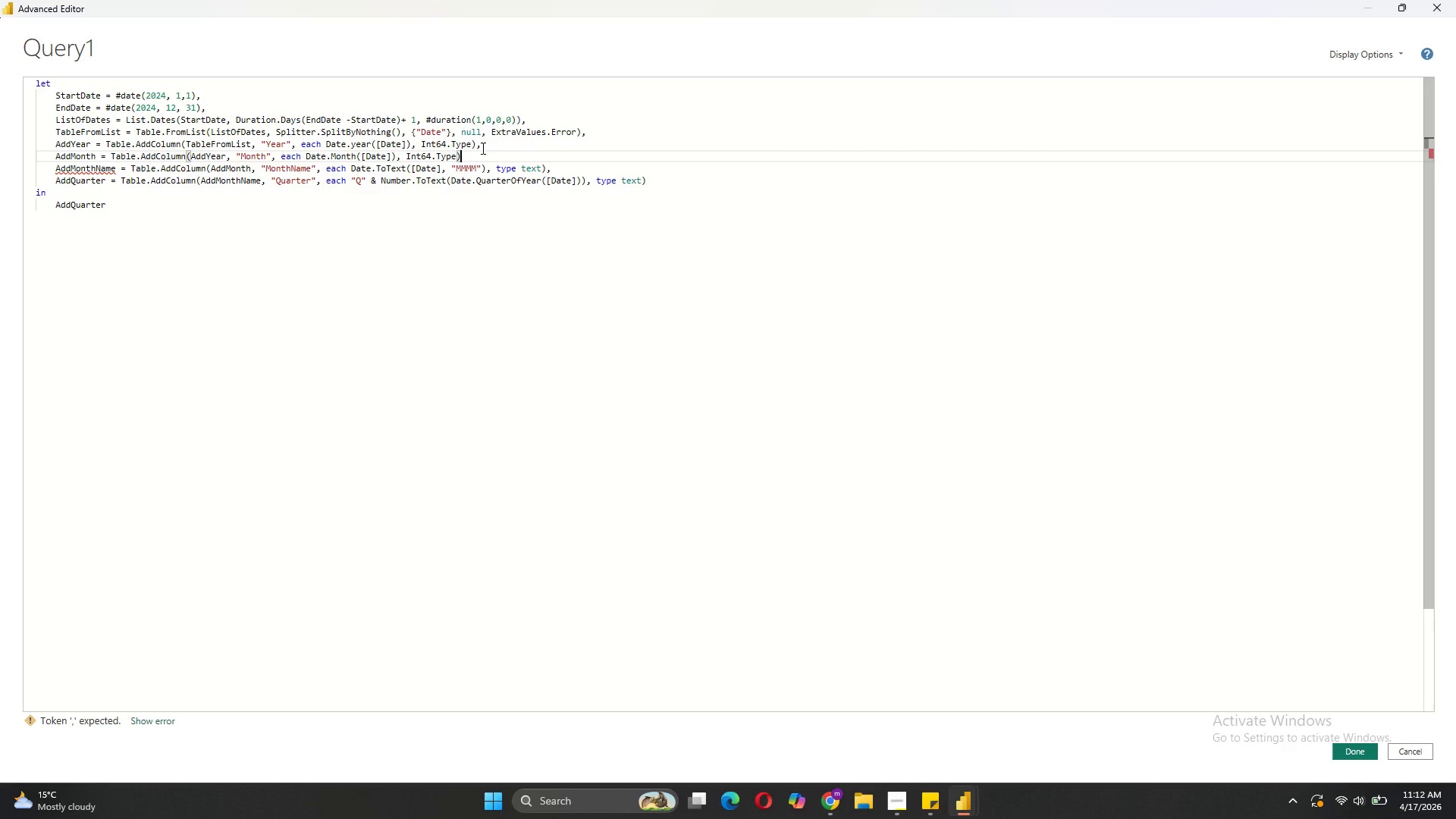 
key(Comma)
 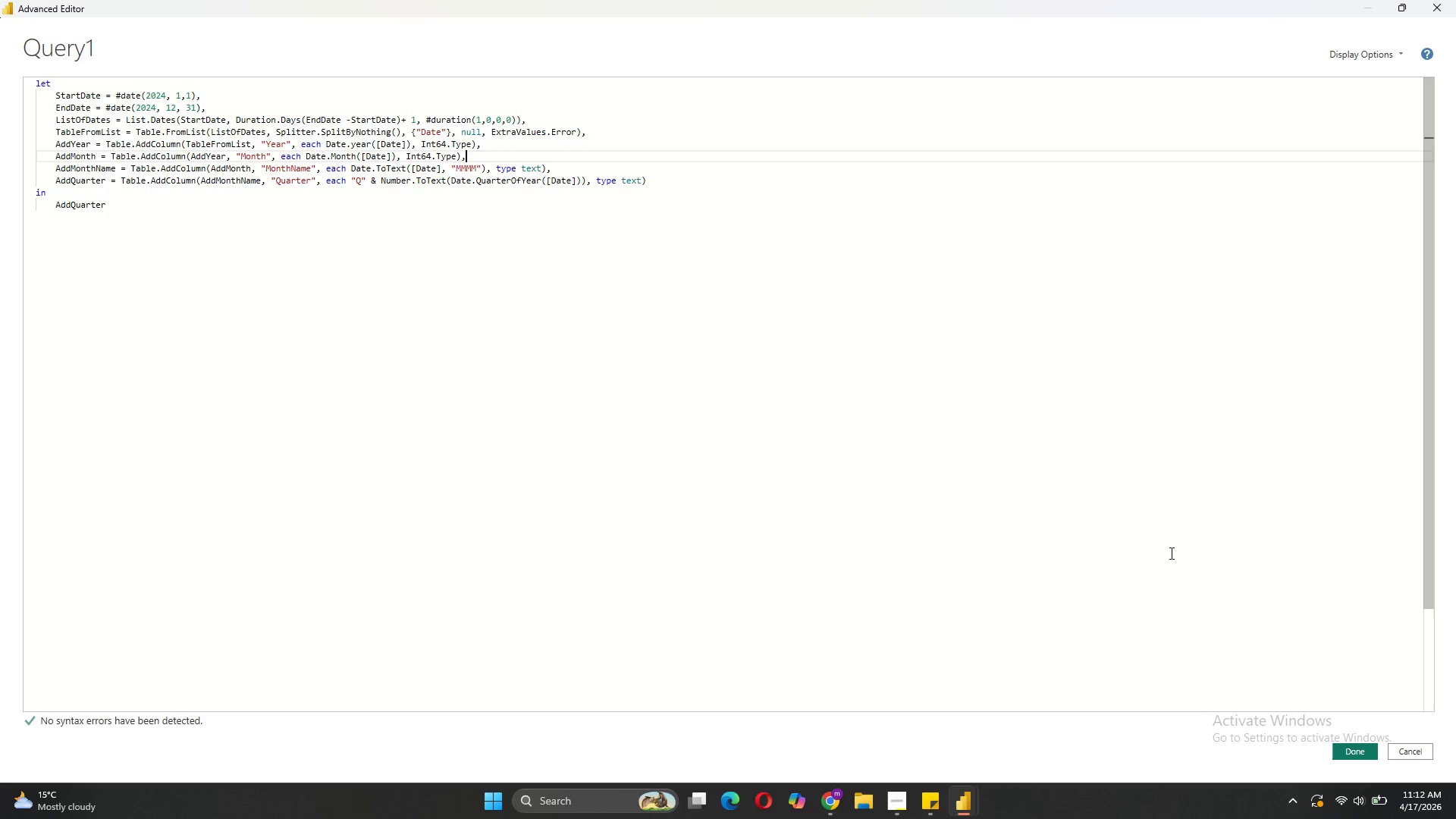 
wait(9.45)
 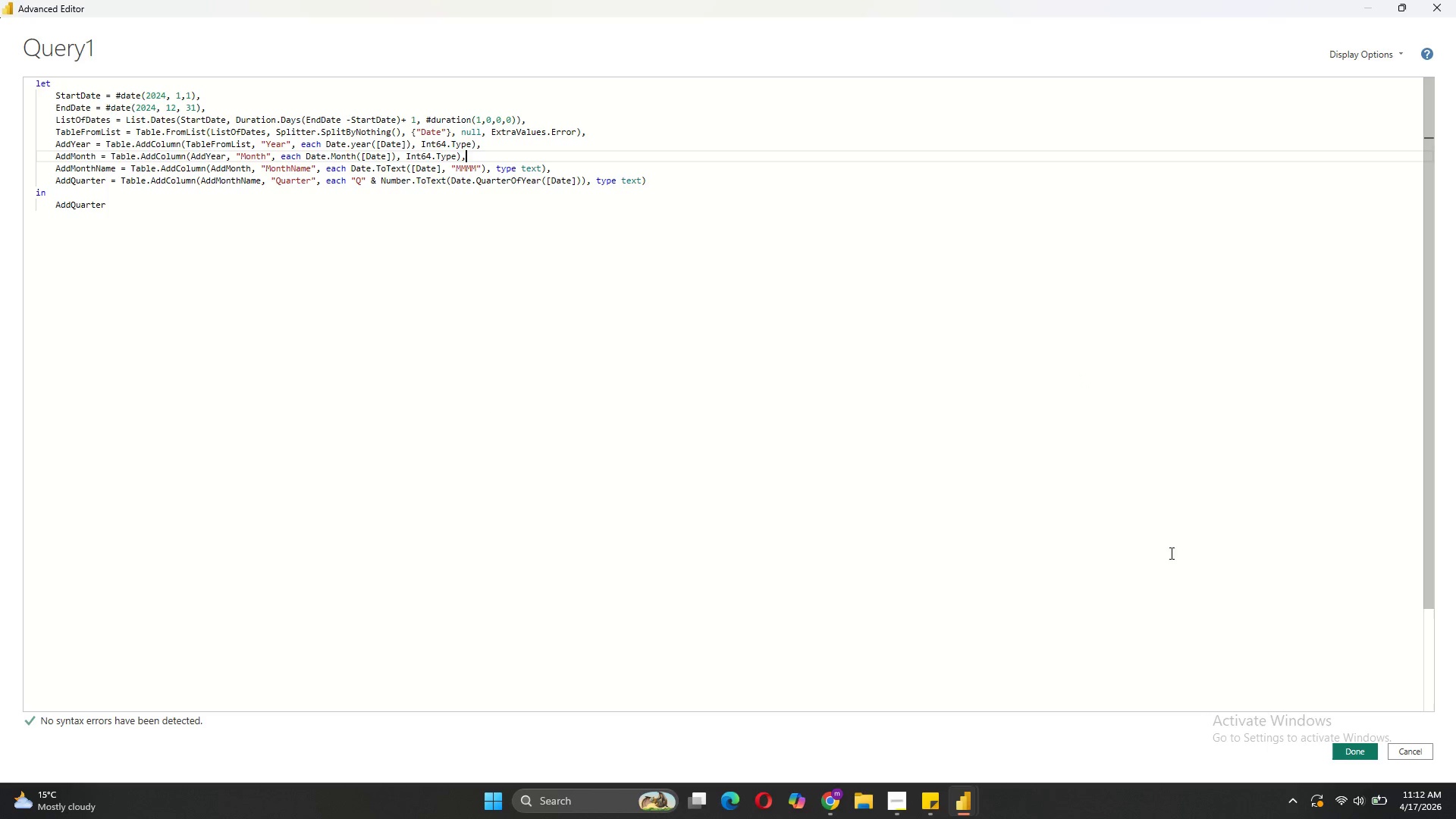 
left_click([1353, 756])
 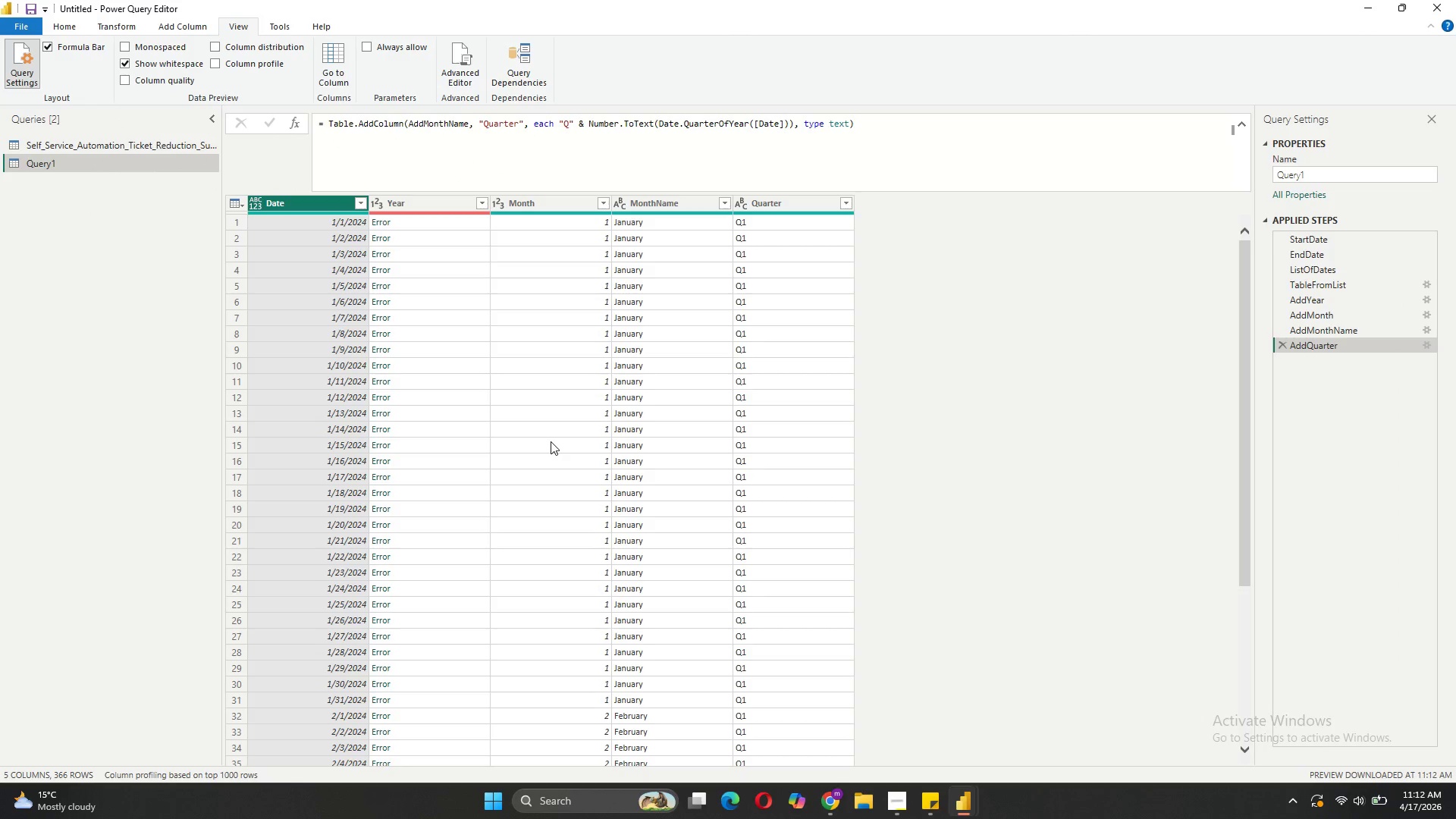 
wait(7.97)
 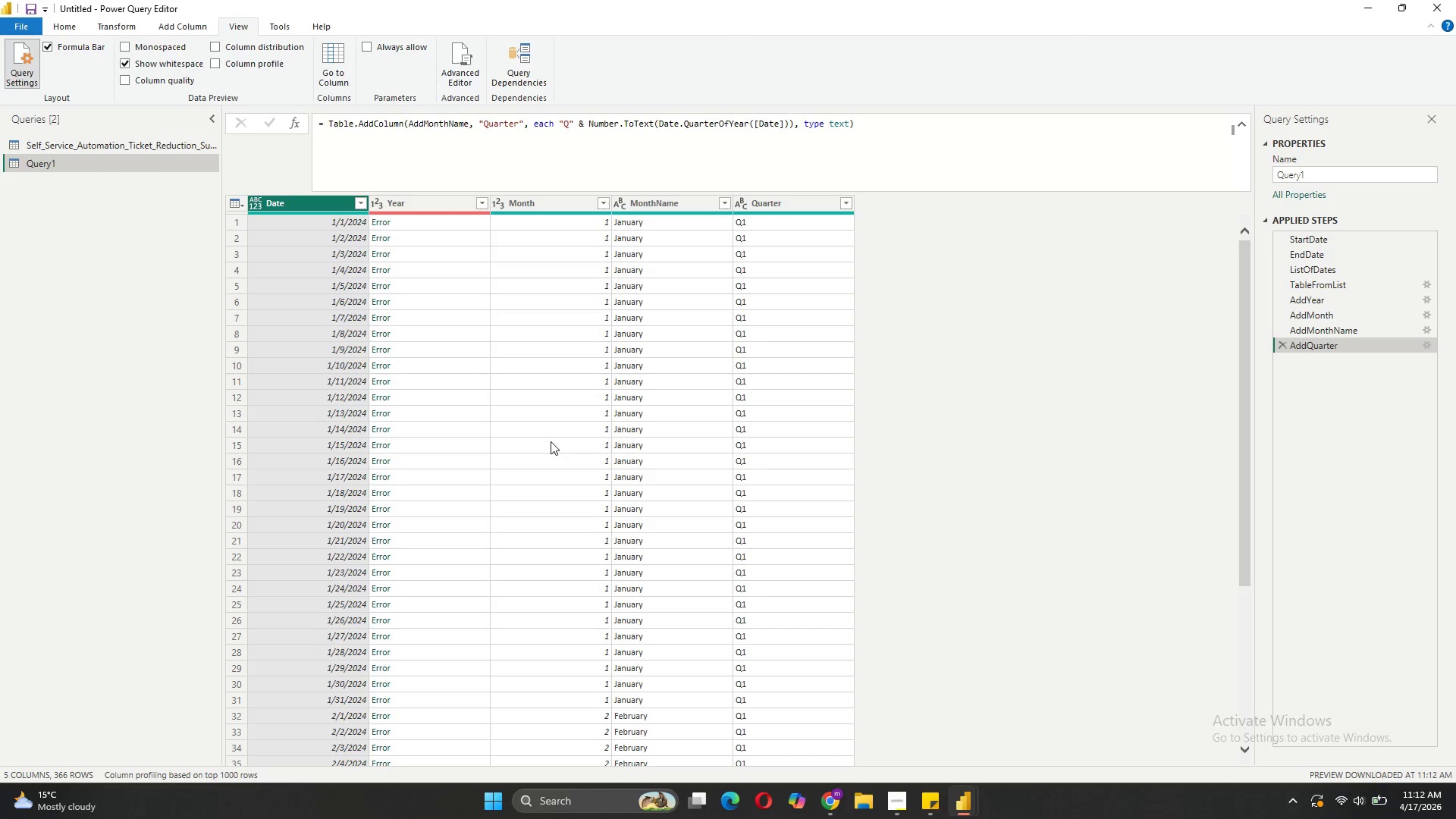 
scroll: coordinate [636, 494], scroll_direction: down, amount: 8.0
 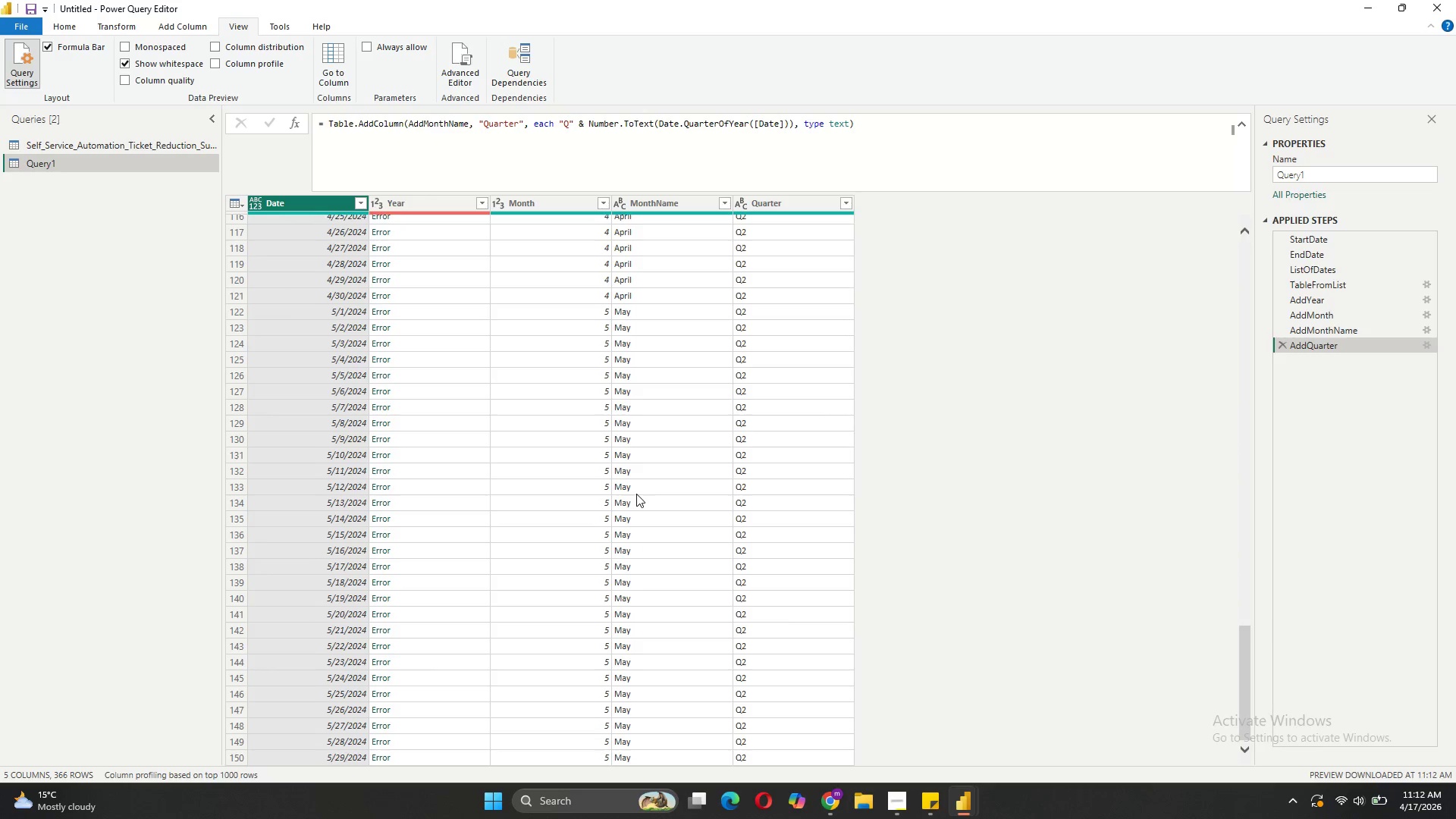 
scroll: coordinate [636, 494], scroll_direction: up, amount: 37.0
 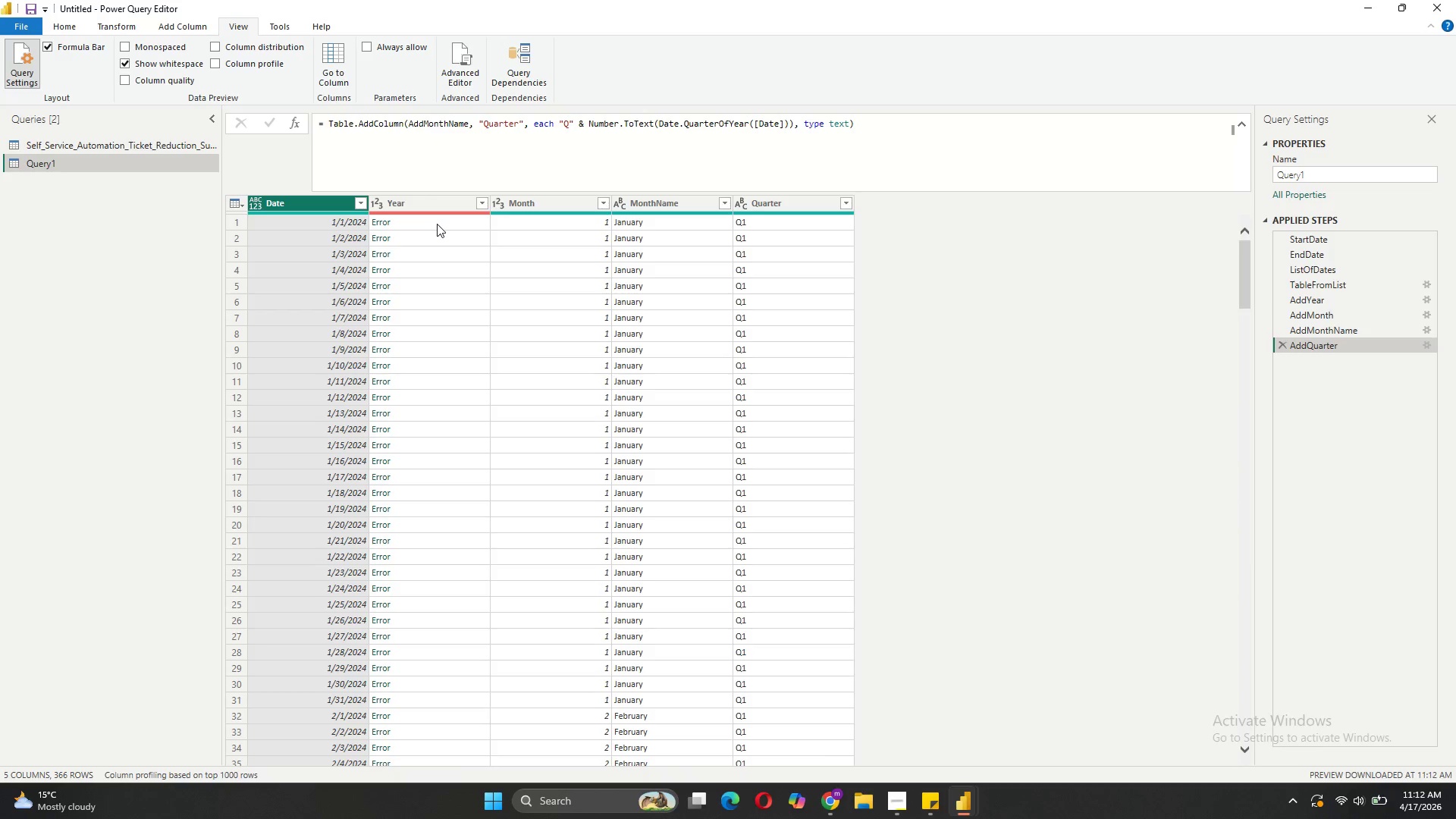 
left_click([437, 224])
 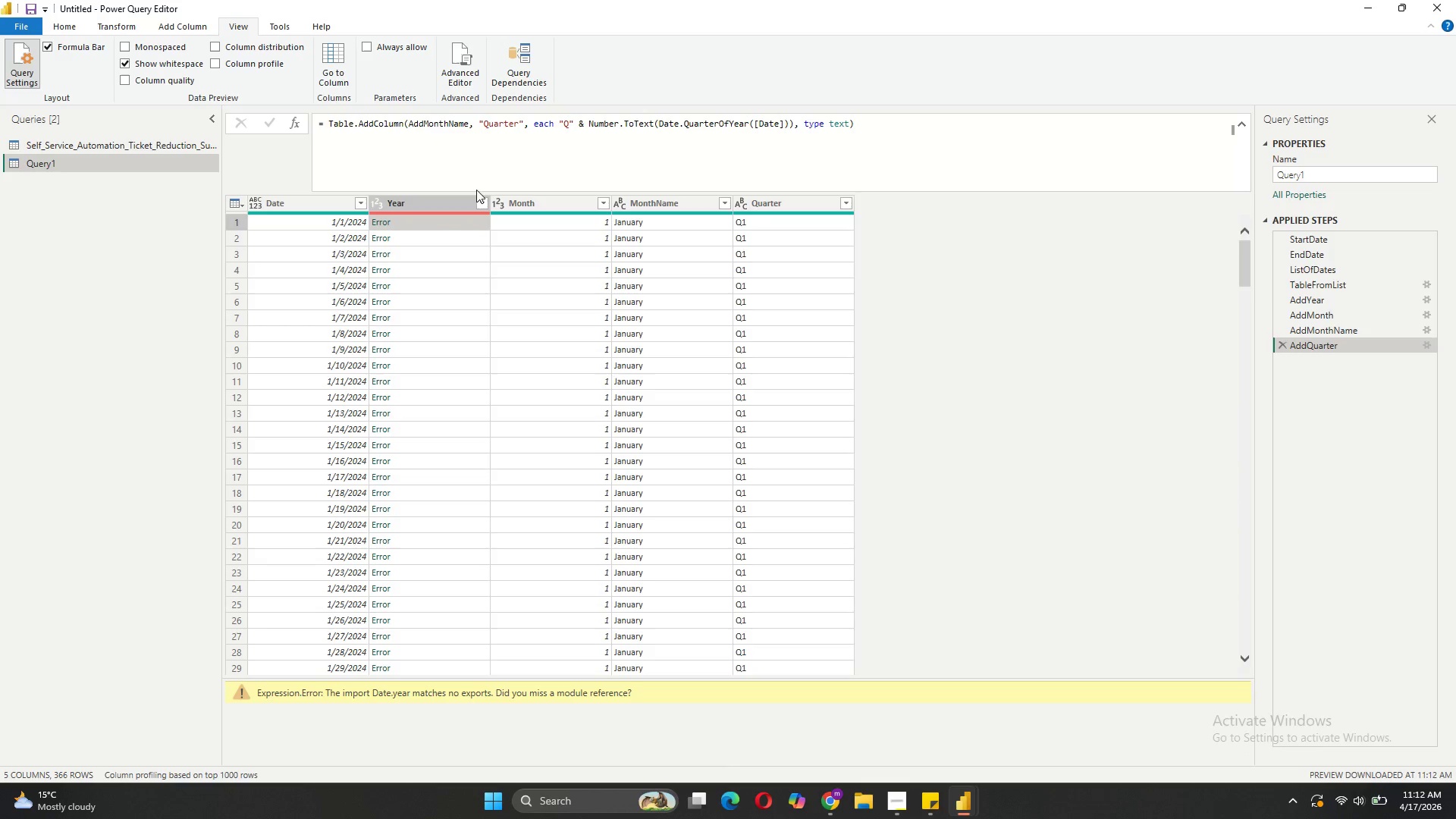 
left_click([479, 69])
 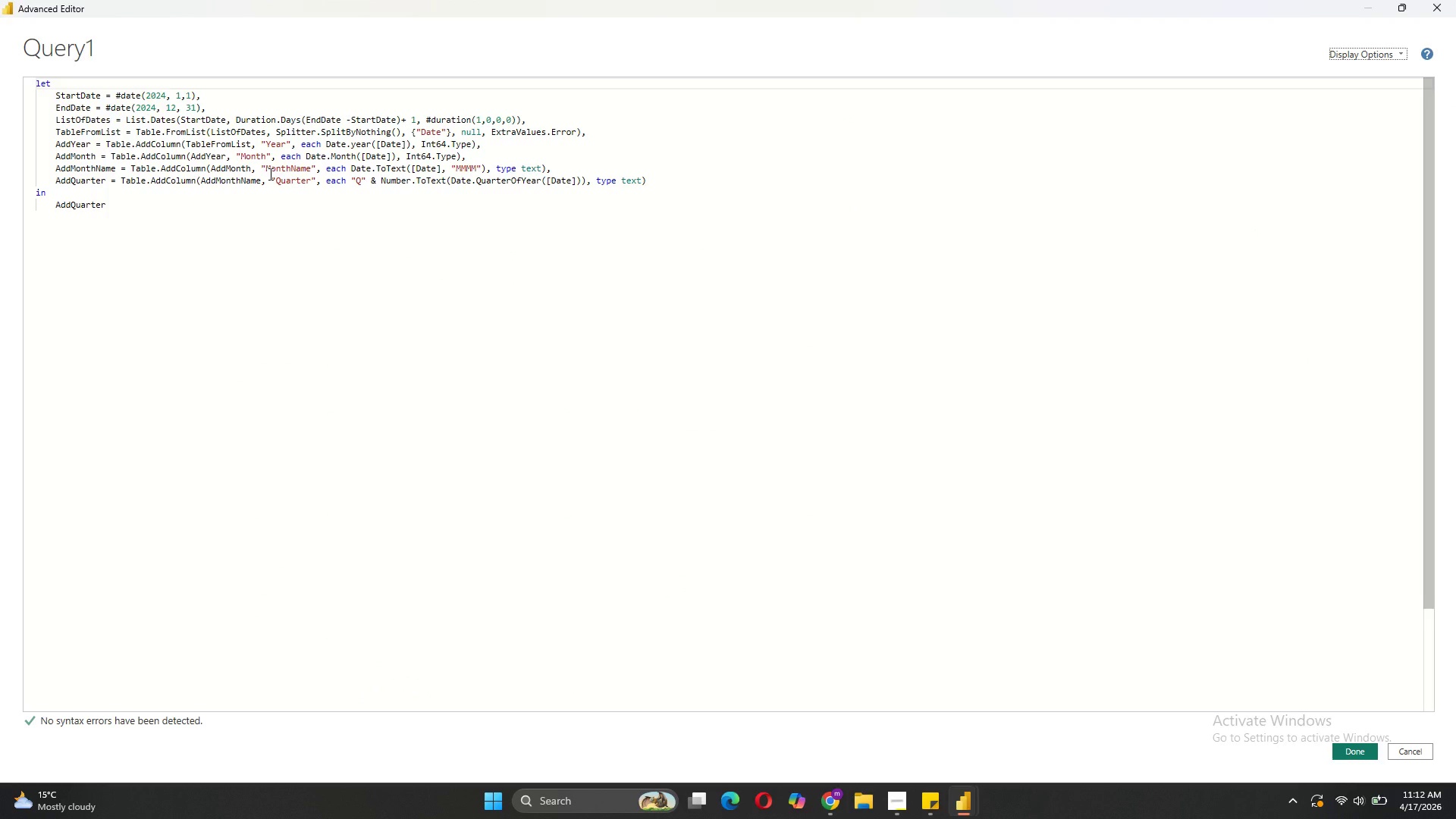 
wait(8.88)
 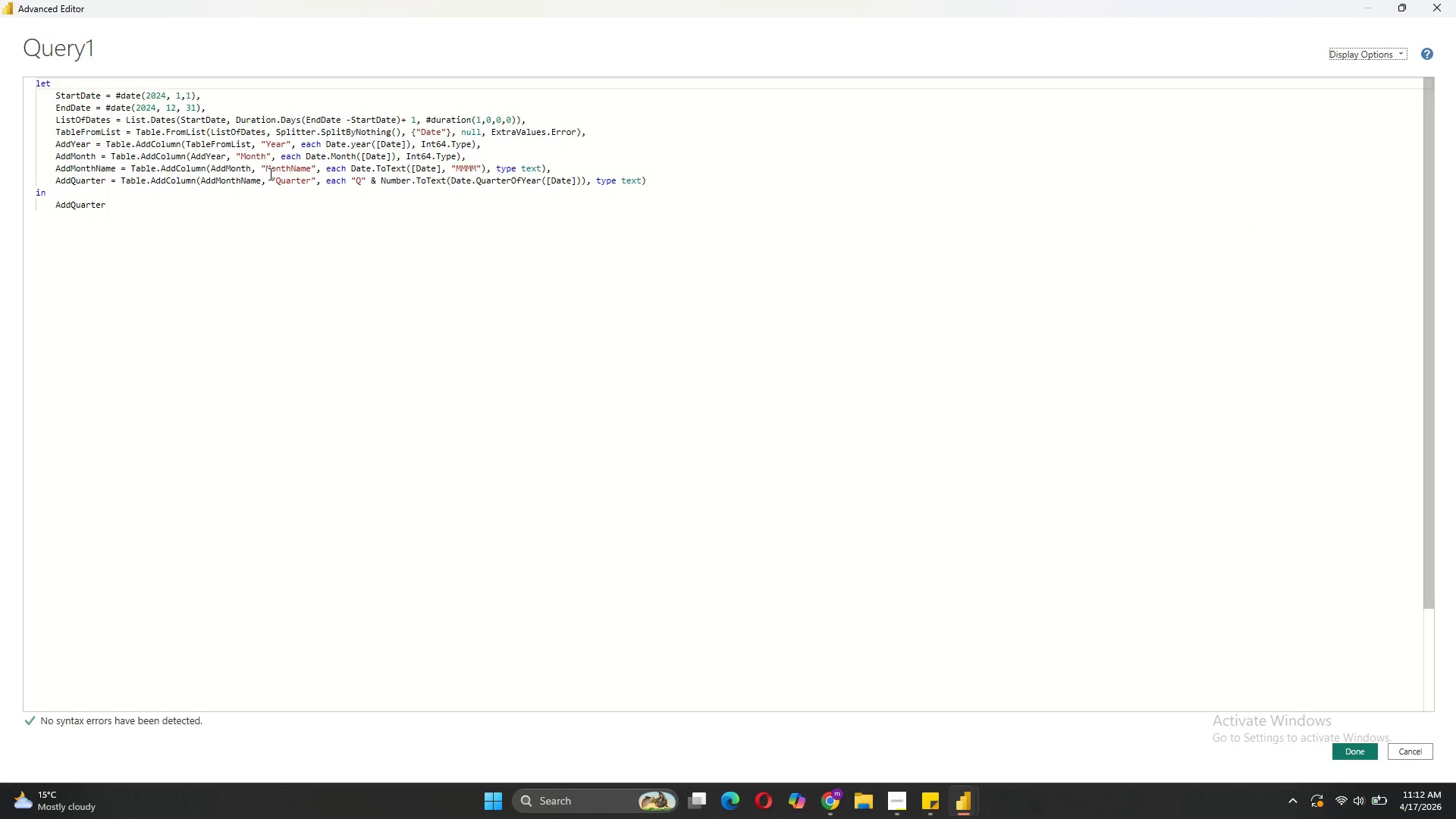 
left_click([355, 144])
 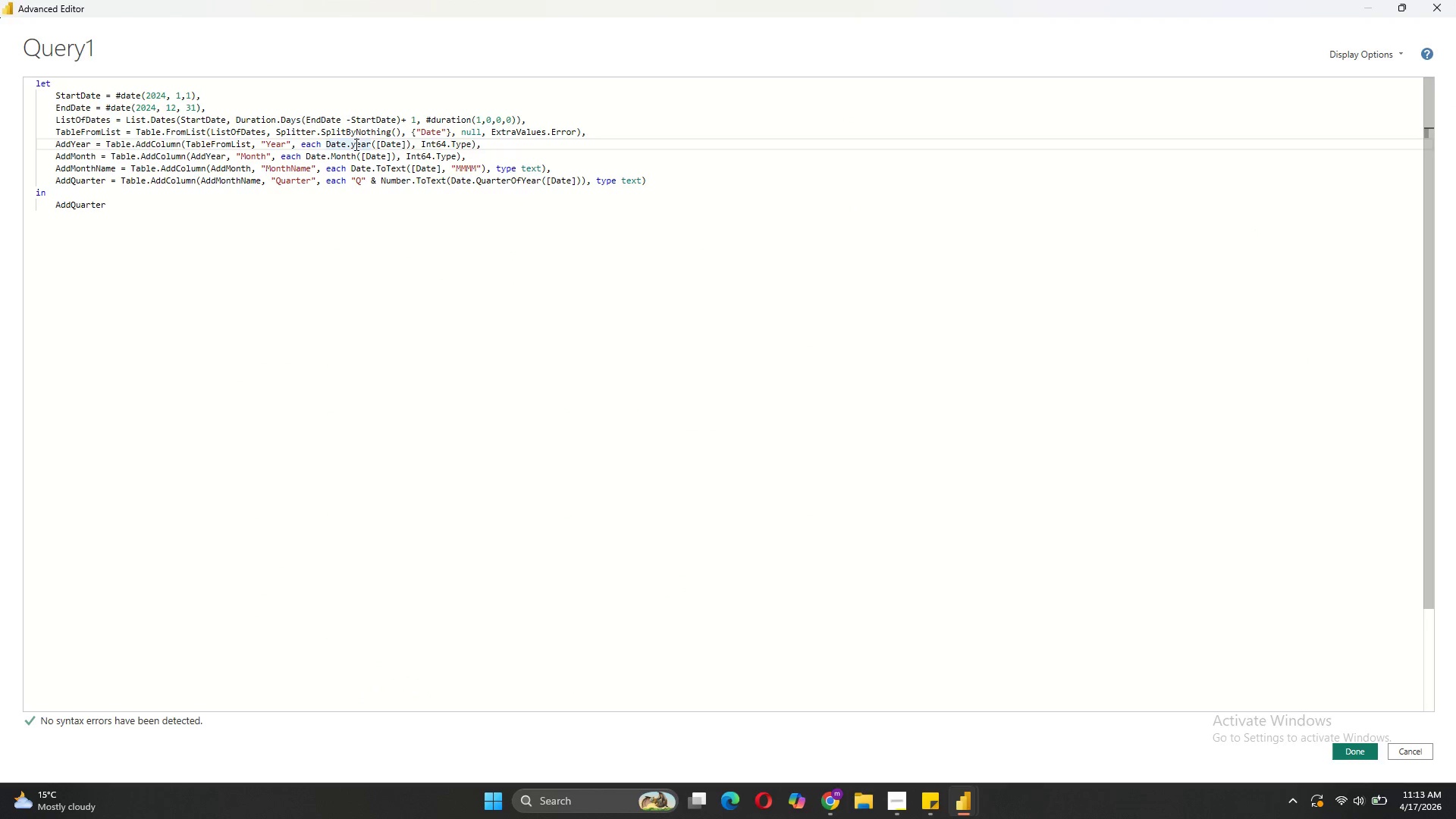 
key(Backspace)
 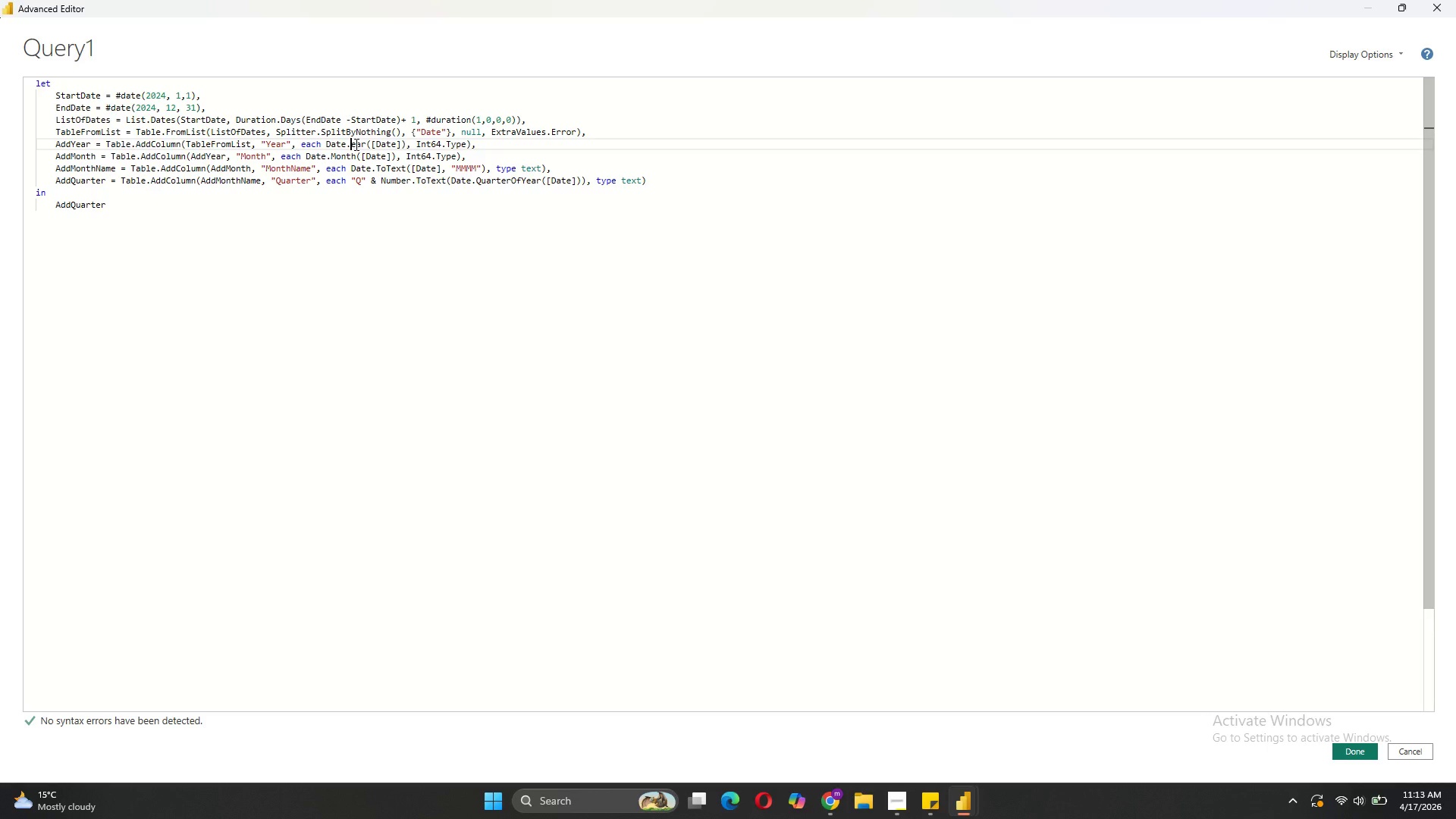 
key(CapsLock)
 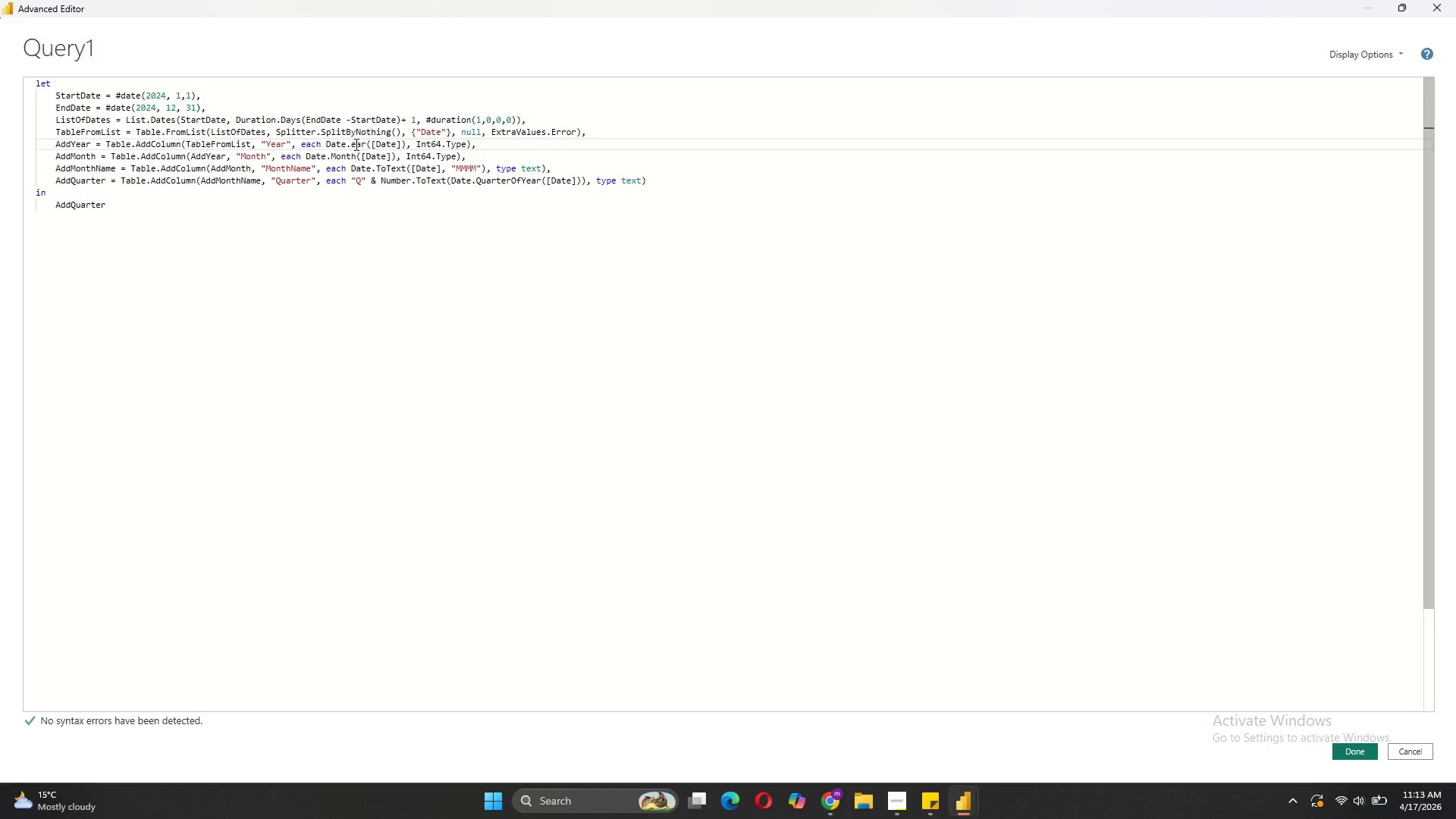 
key(Y)
 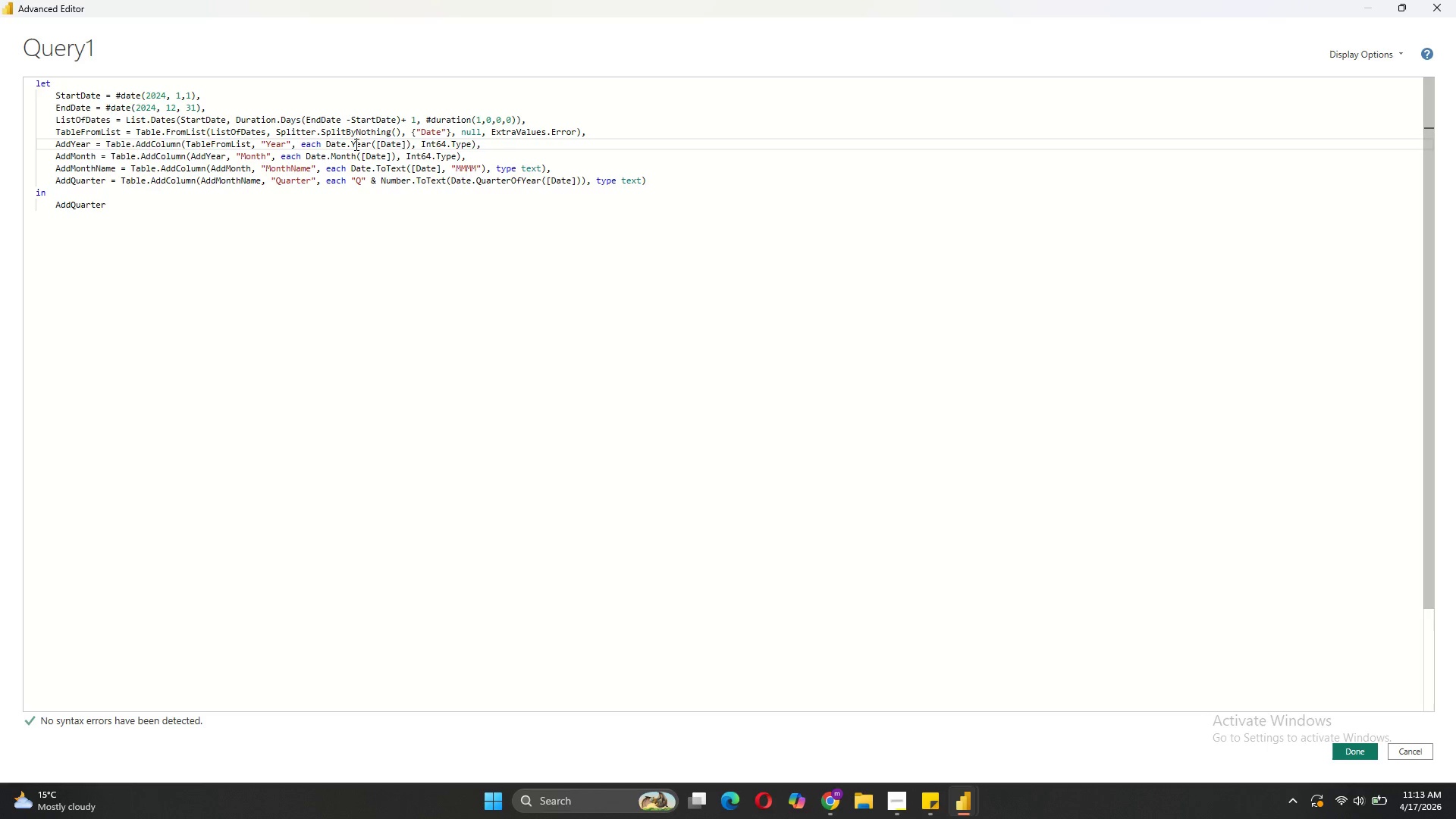 
key(CapsLock)
 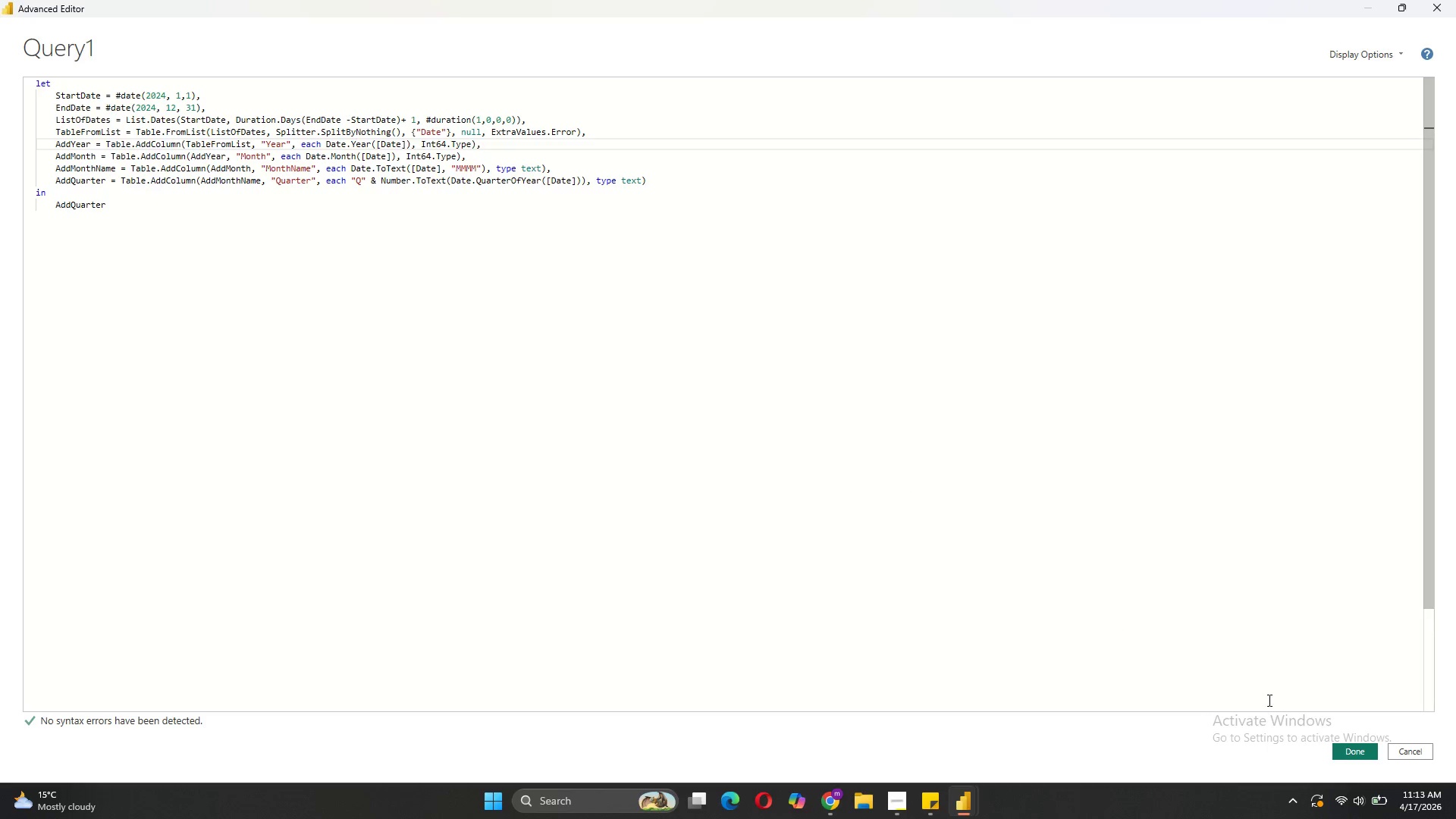 
left_click([1349, 757])
 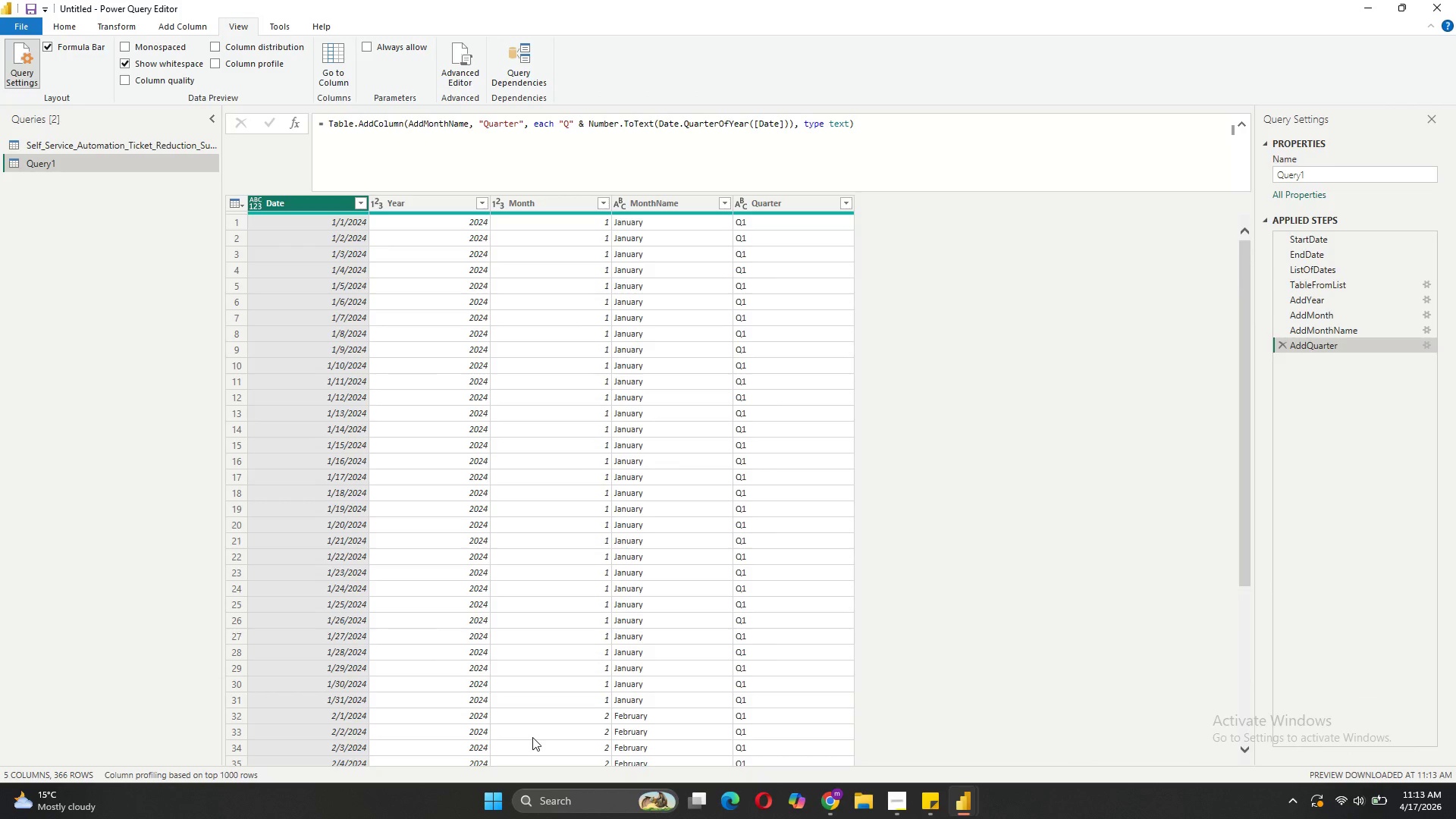 
scroll: coordinate [329, 686], scroll_direction: down, amount: 8.0
 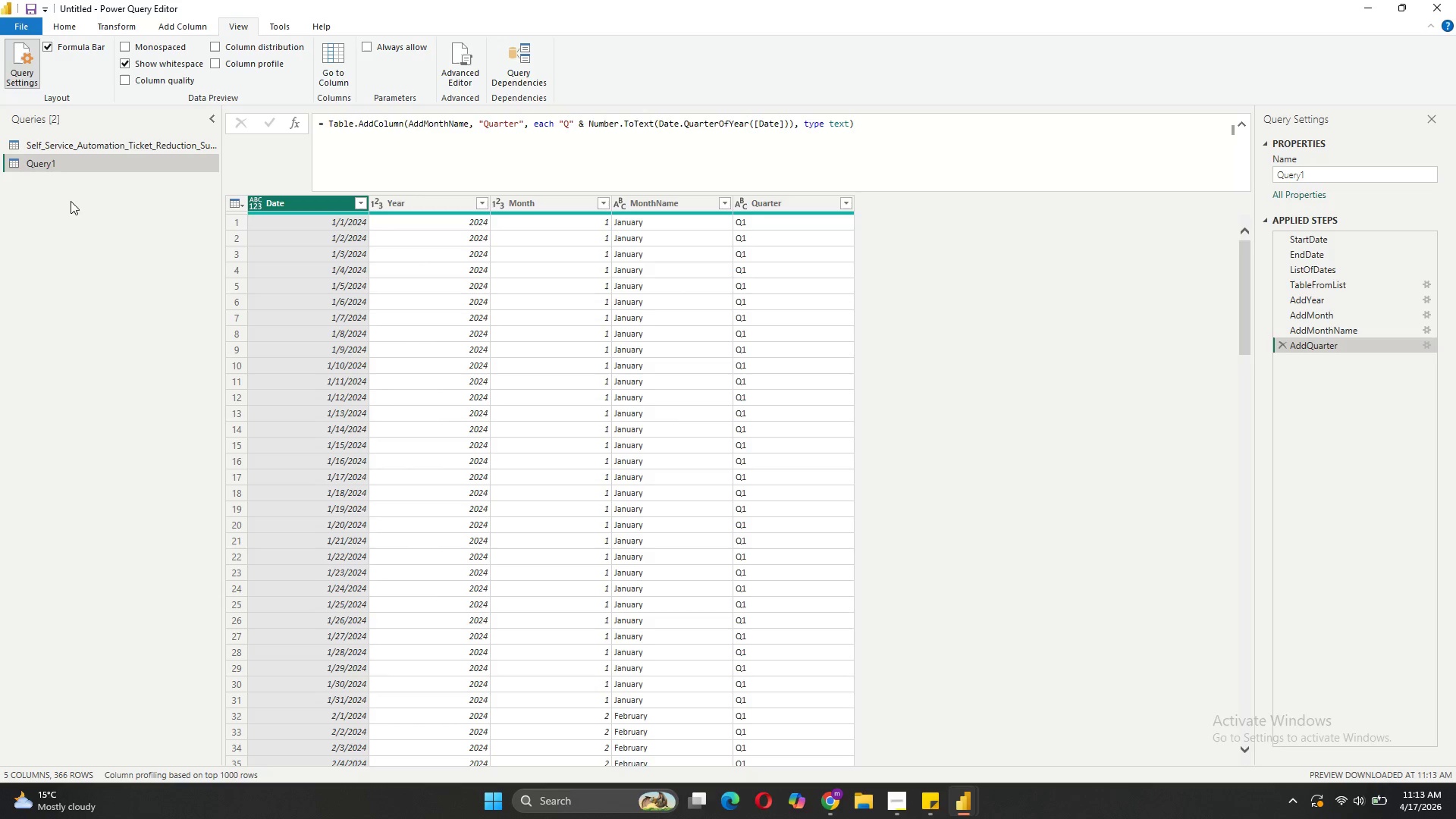 
wait(5.89)
 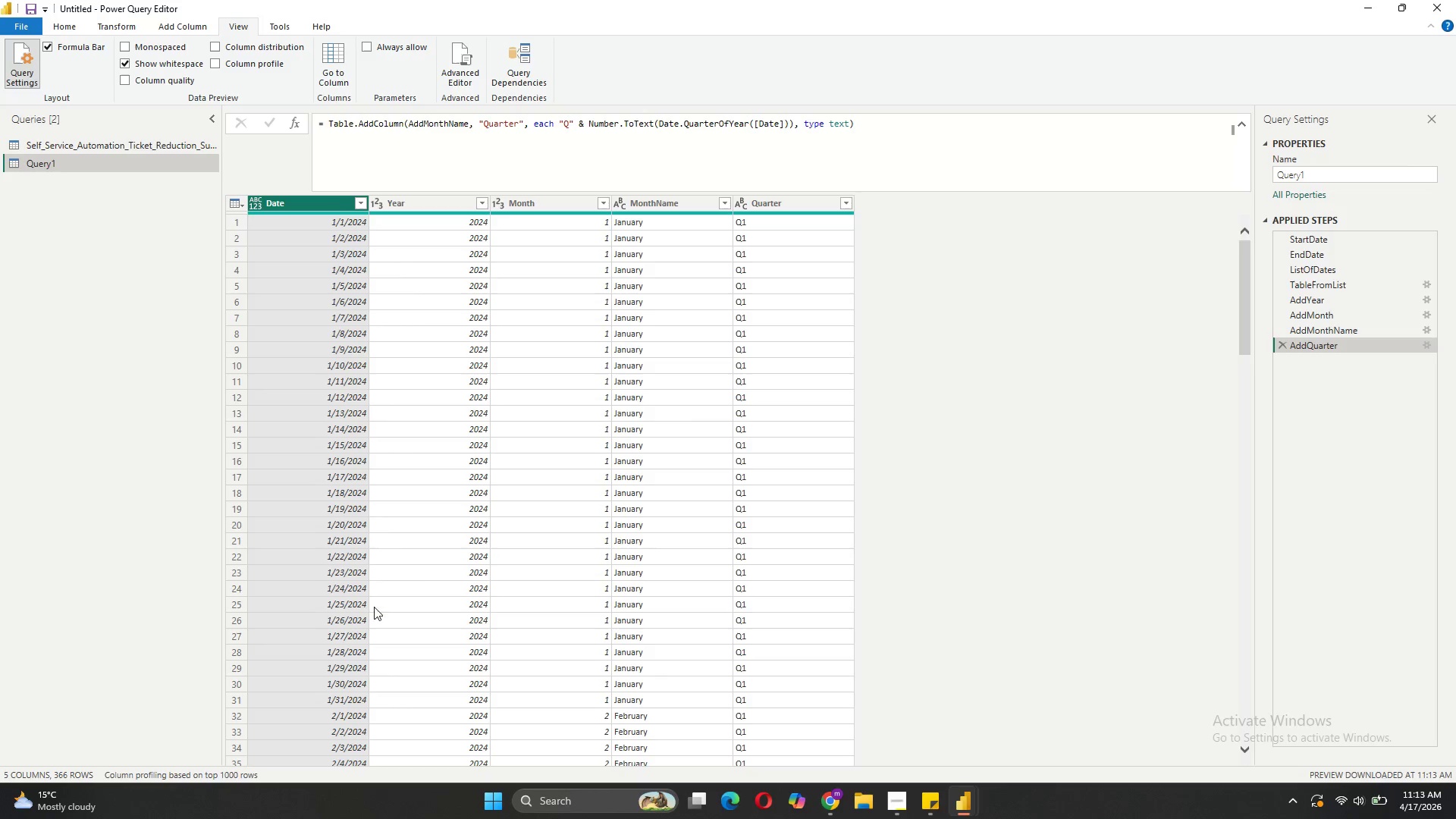 
left_click([65, 163])
 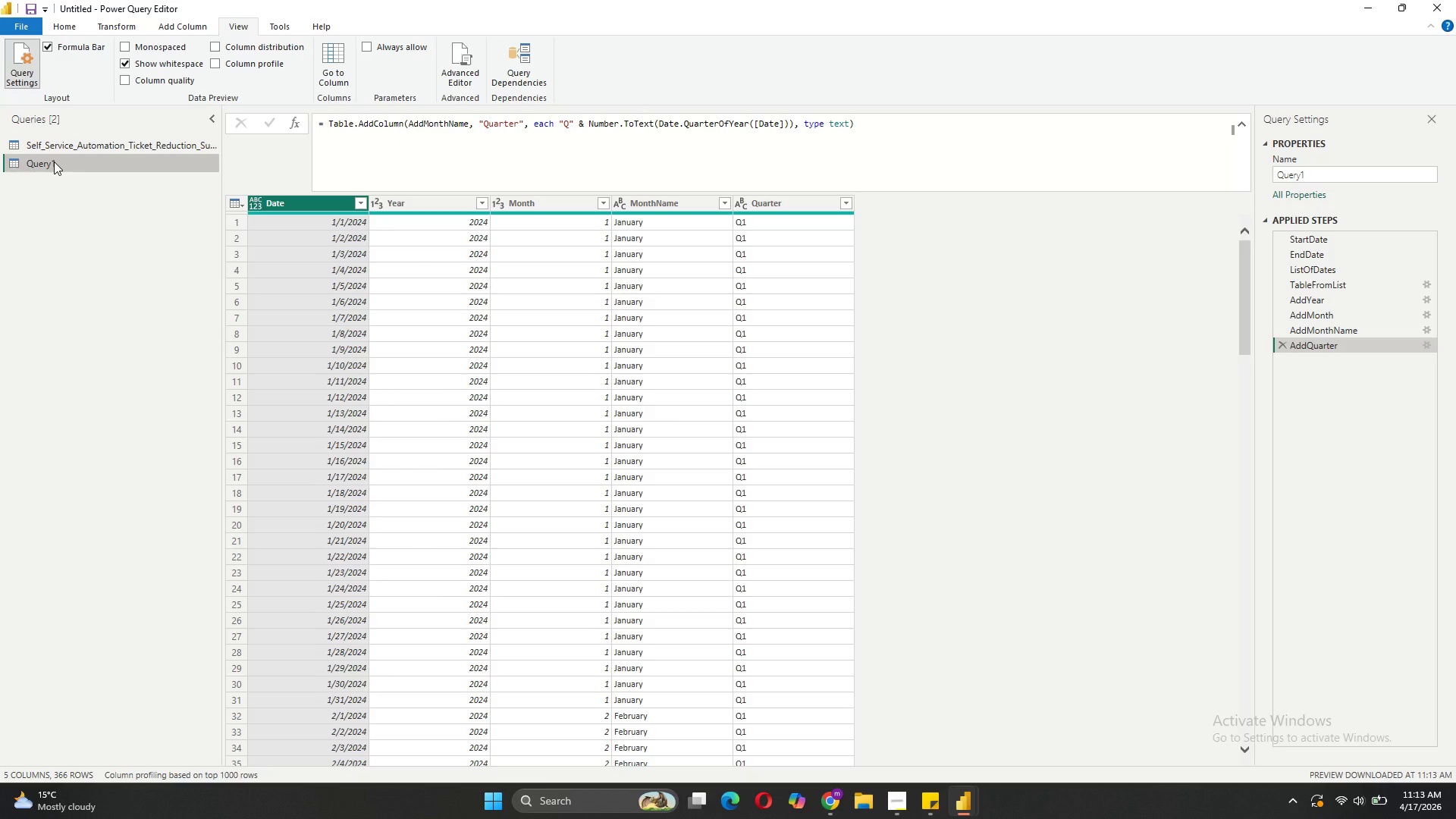 
left_click([54, 162])
 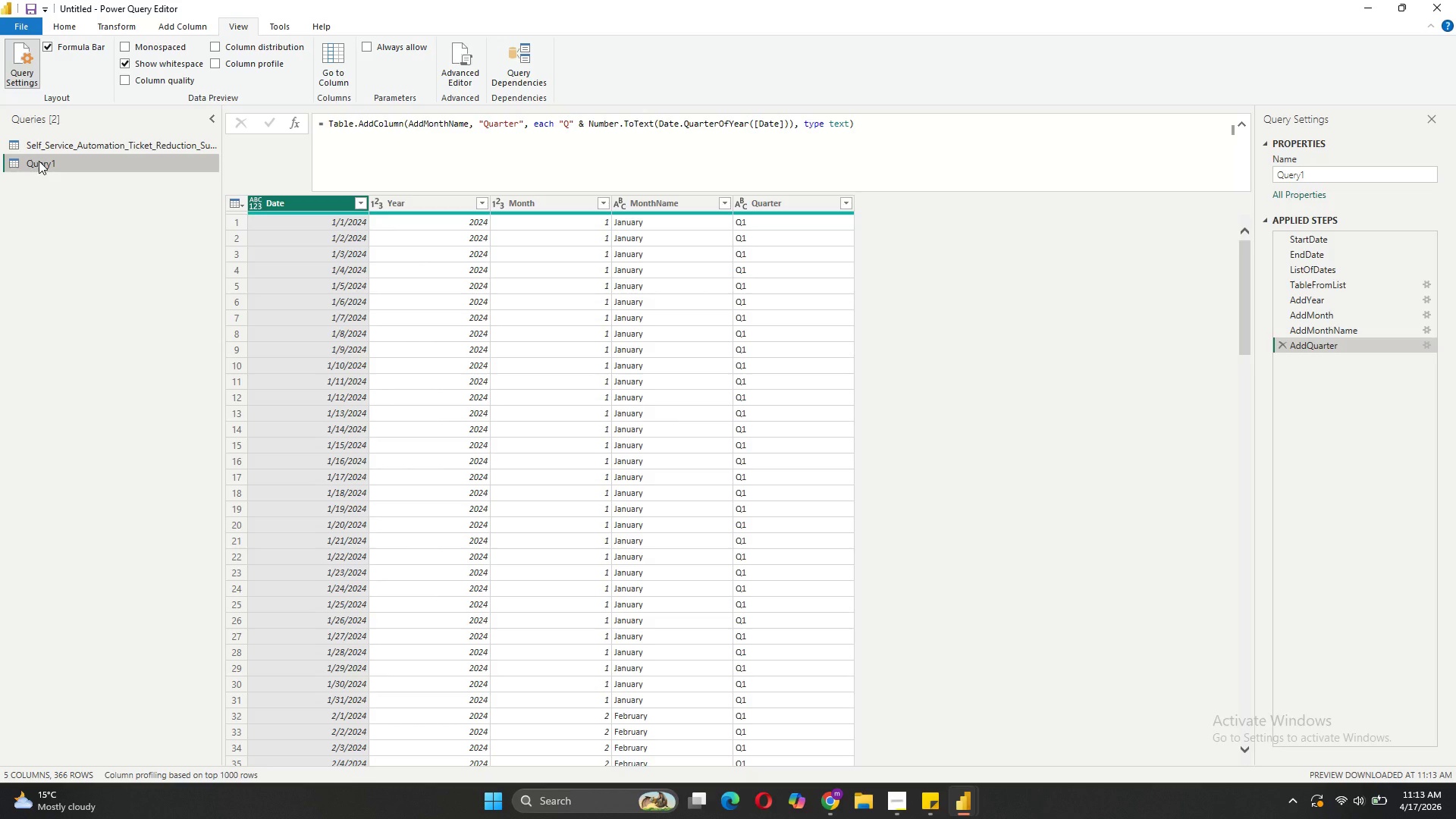 
right_click([39, 161])
 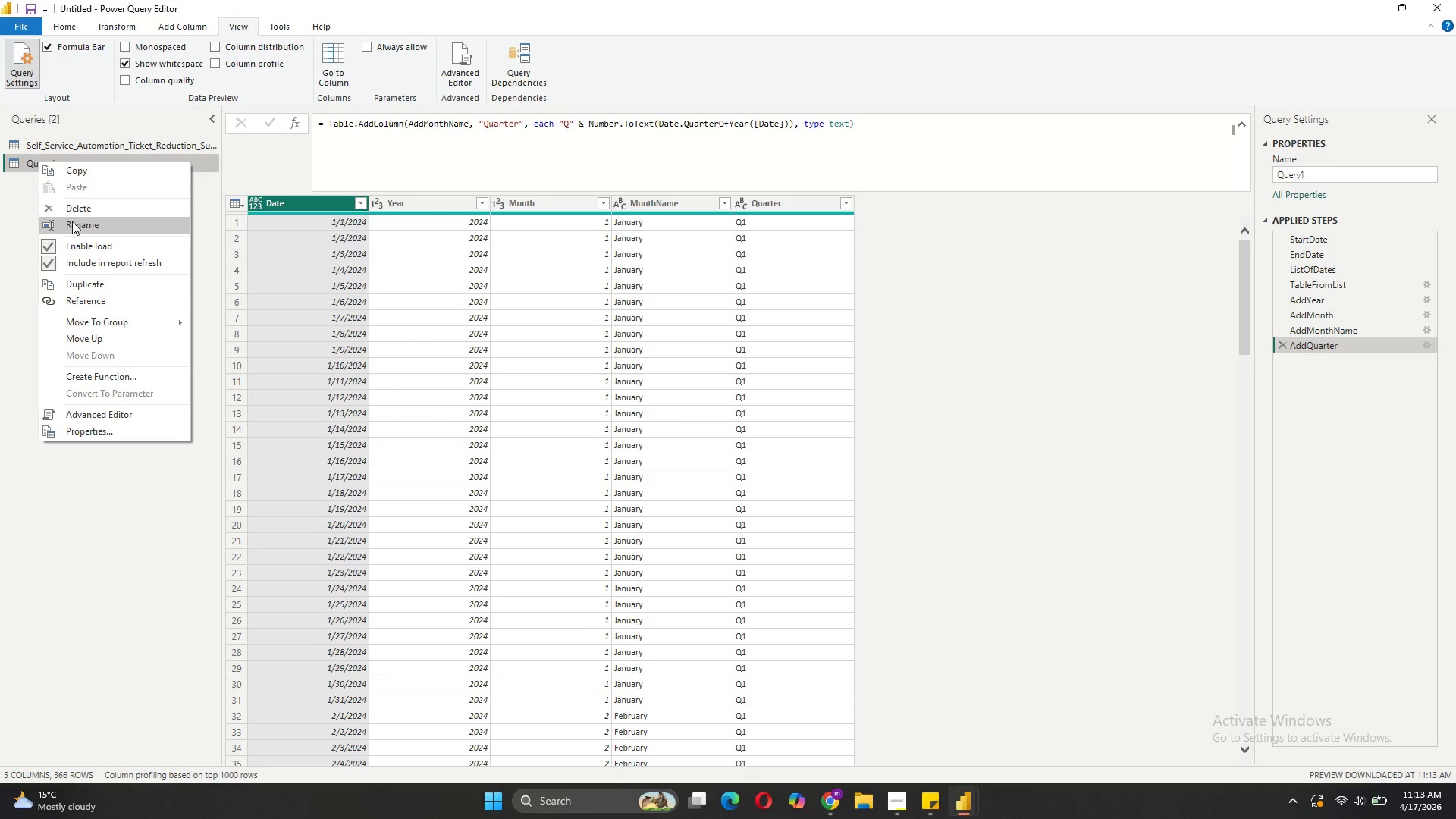 
left_click([72, 224])
 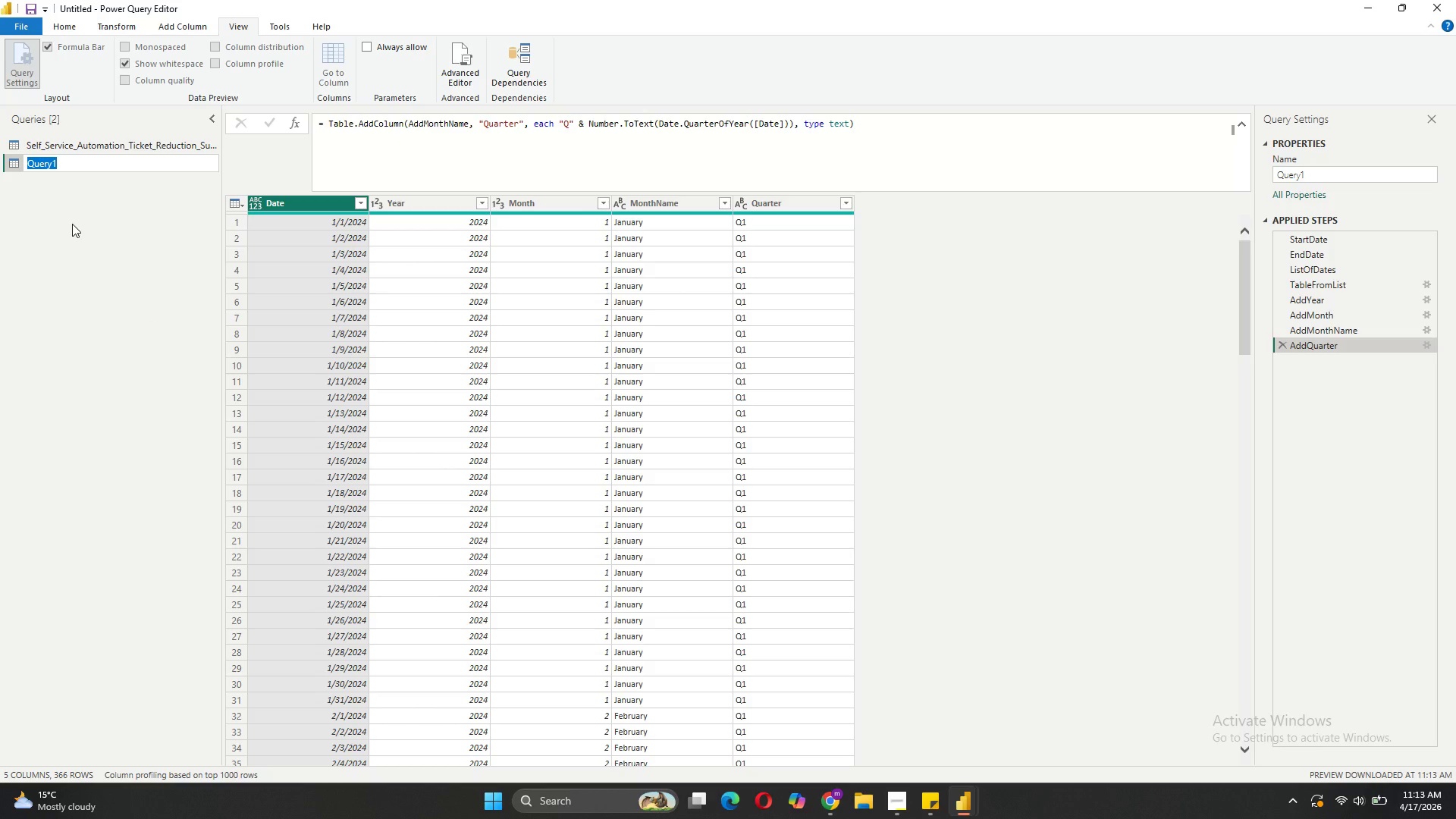 
type(Calender)
key(Backspace)
key(Backspace)
type(ar)
 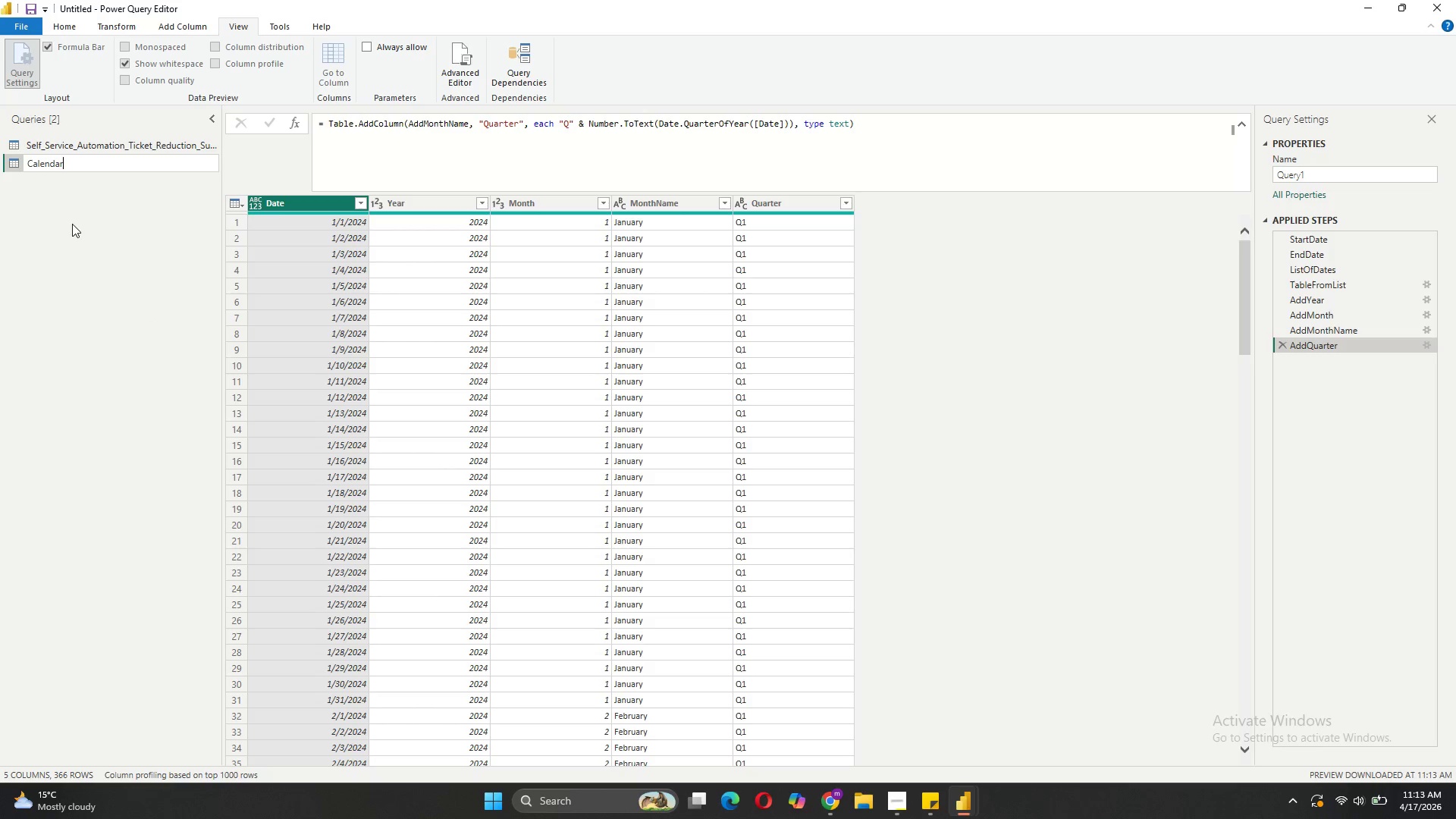 
key(Enter)
 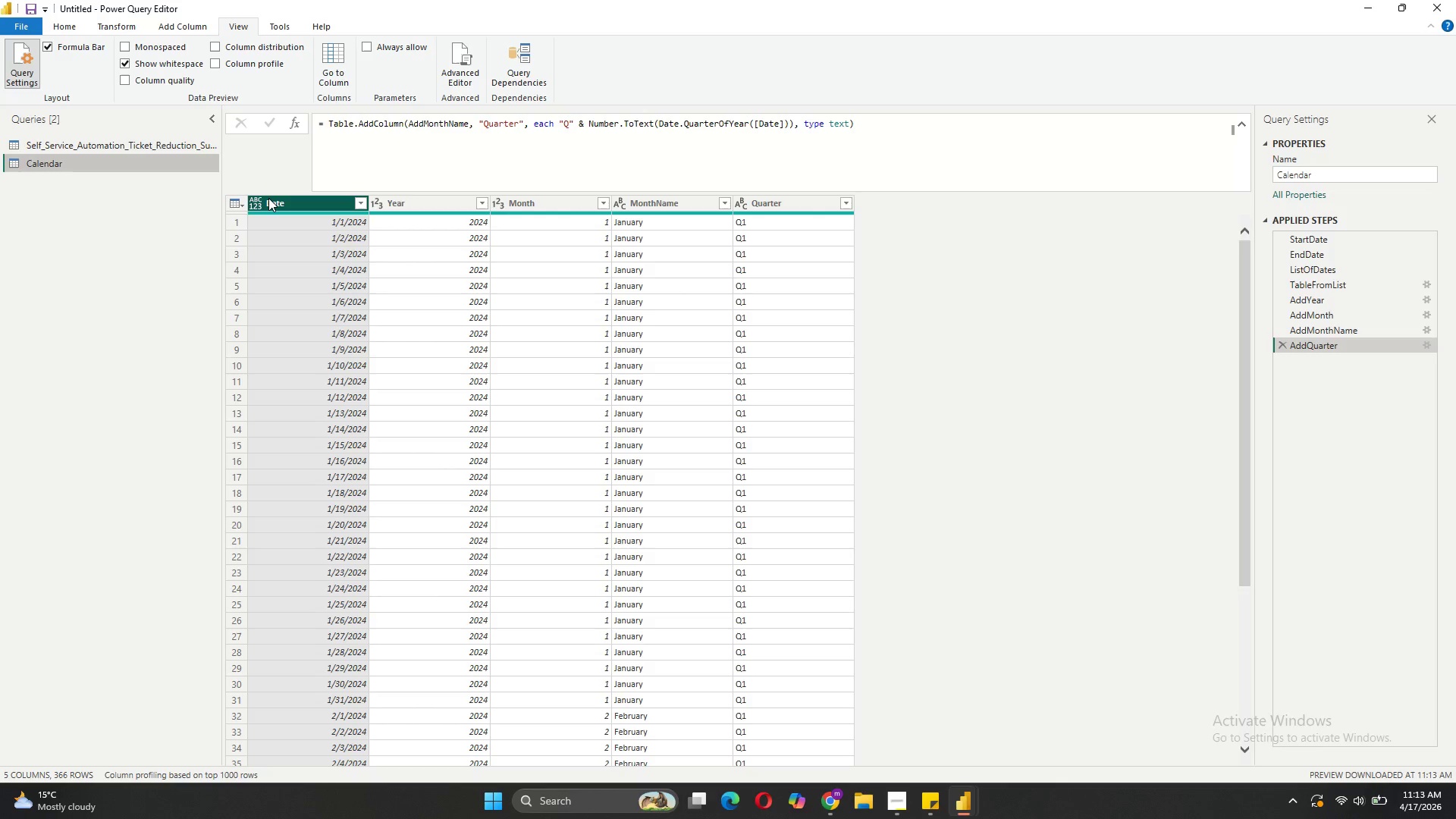 
left_click([256, 202])
 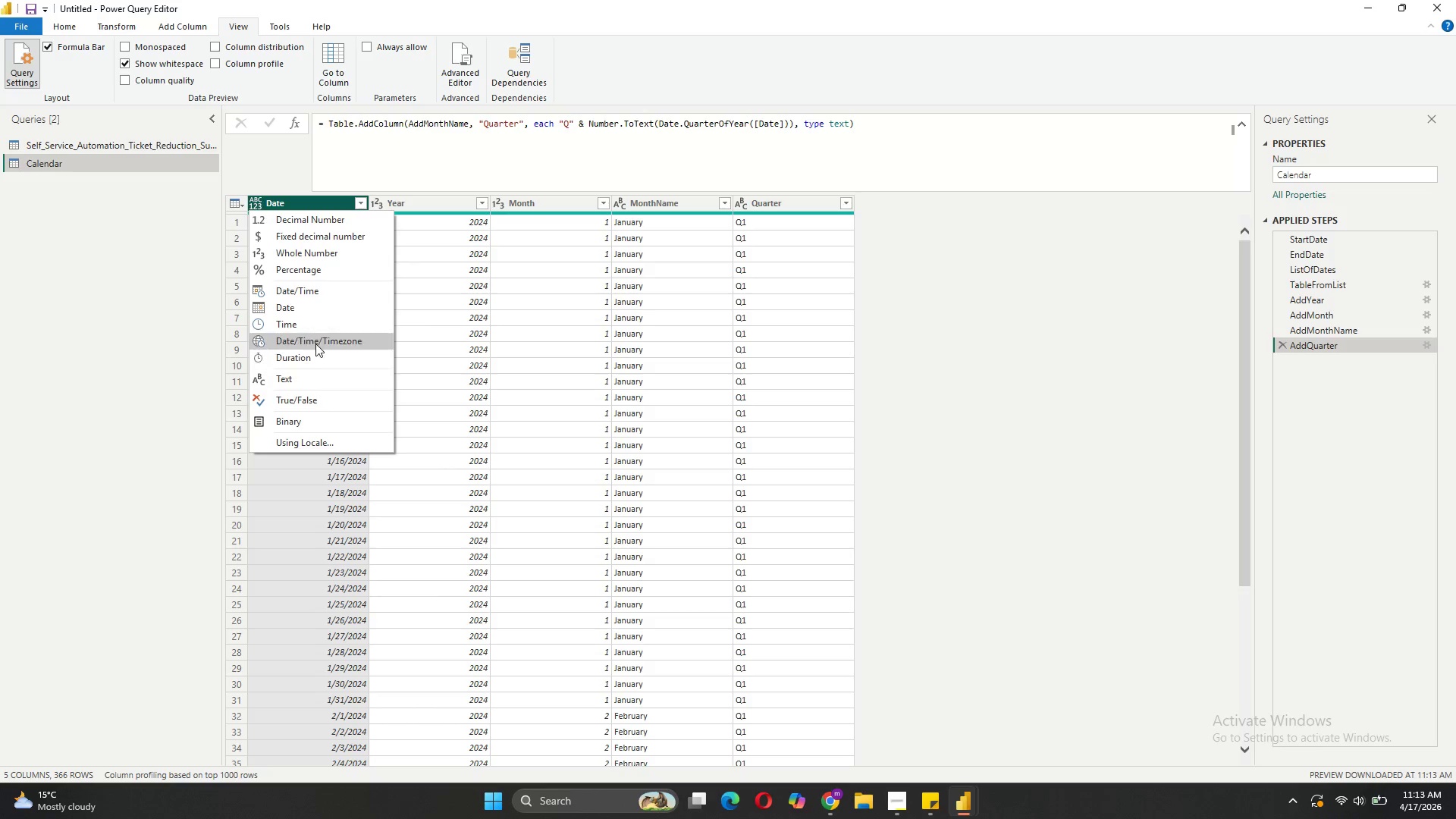 
wait(5.84)
 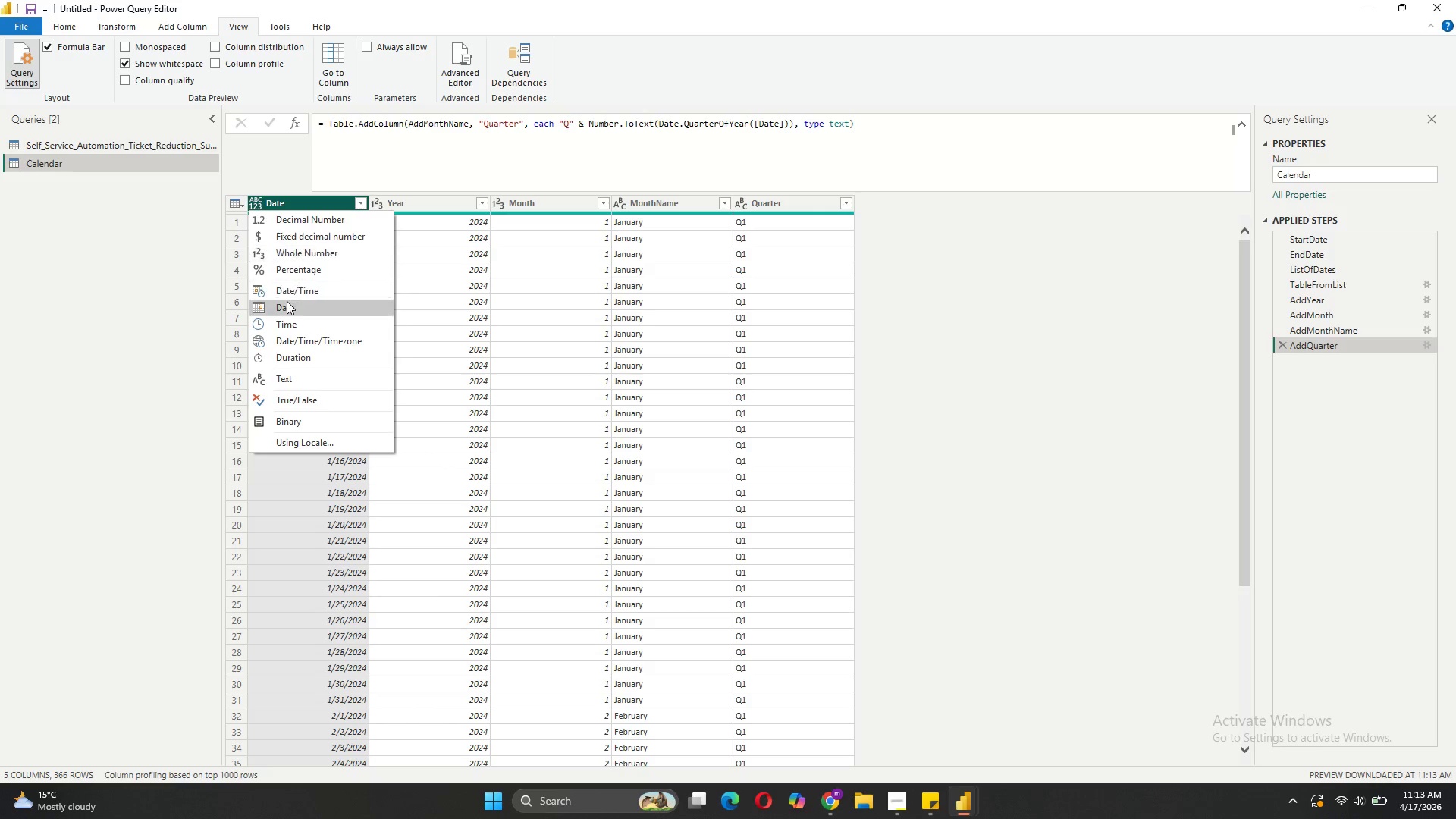 
left_click([304, 307])
 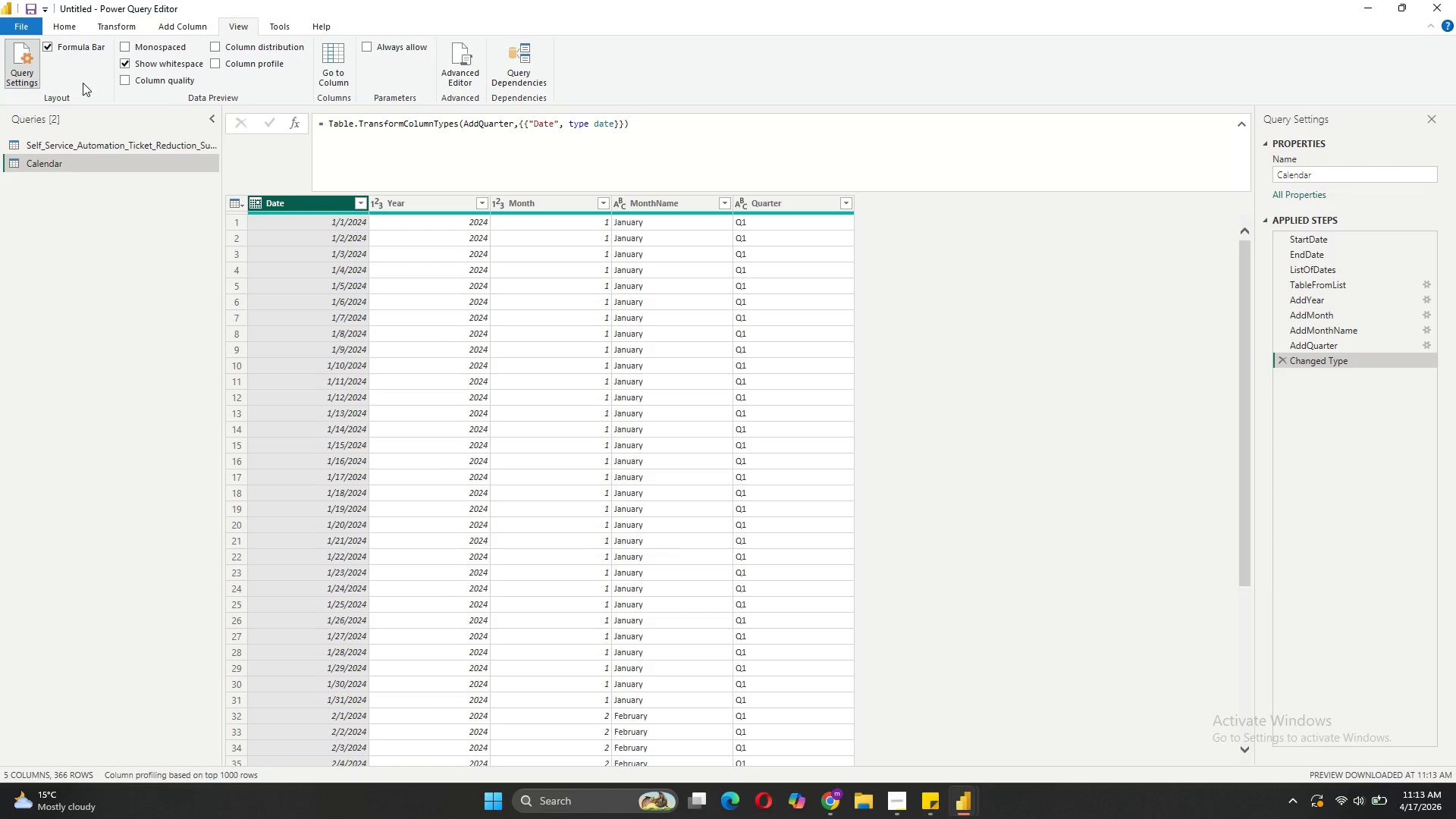 
wait(5.88)
 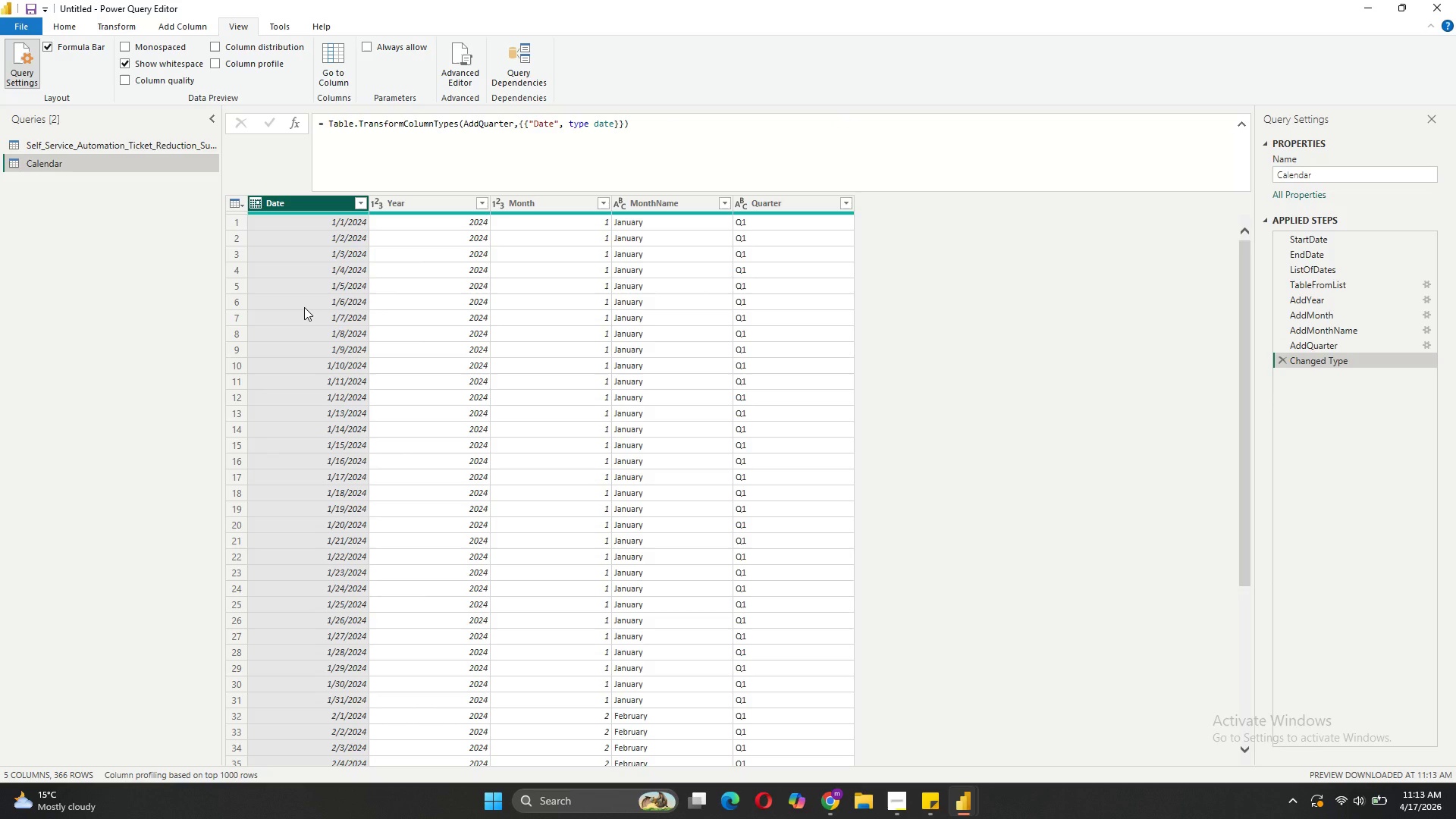 
left_click([70, 33])
 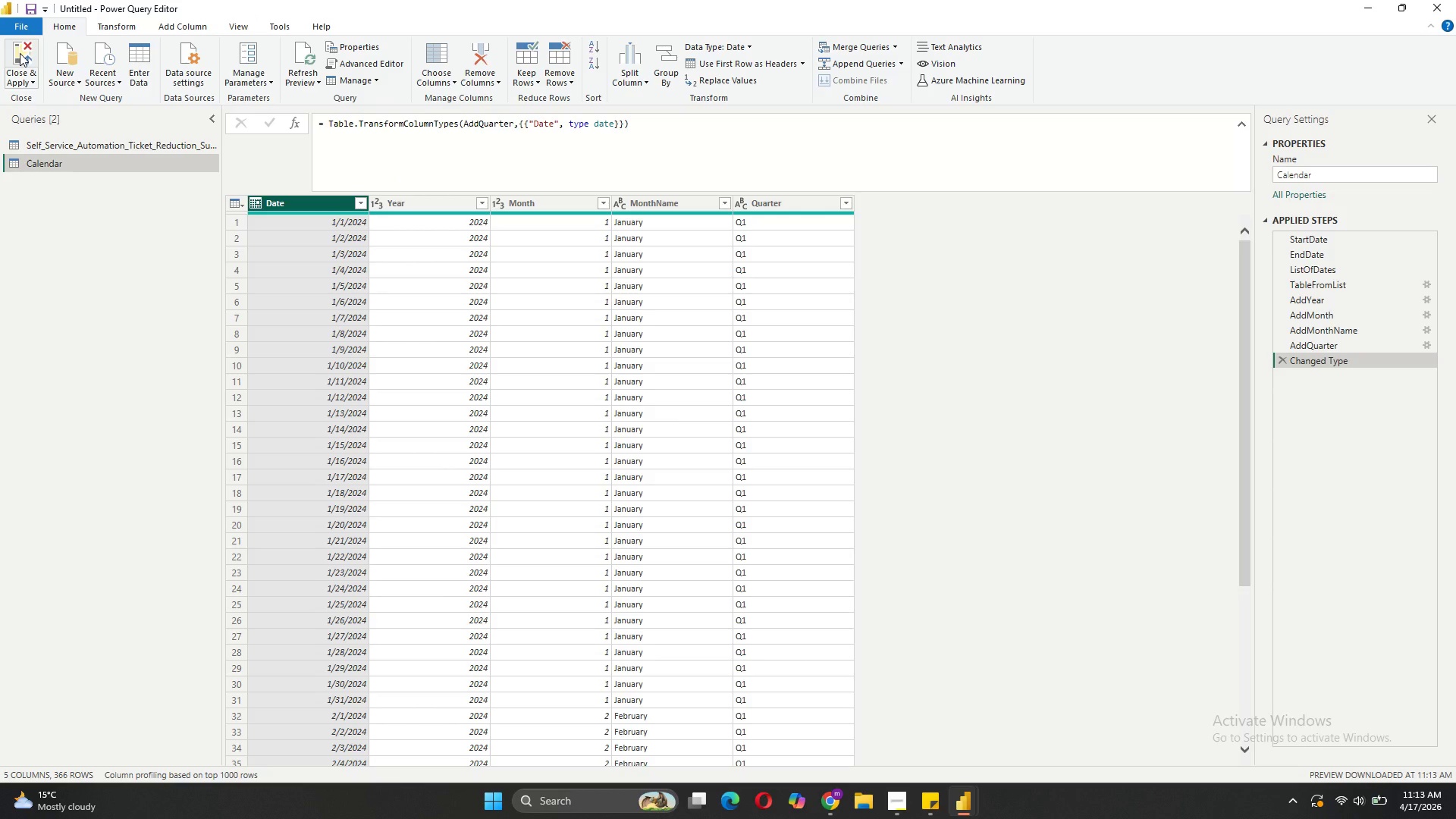 
left_click([20, 53])
 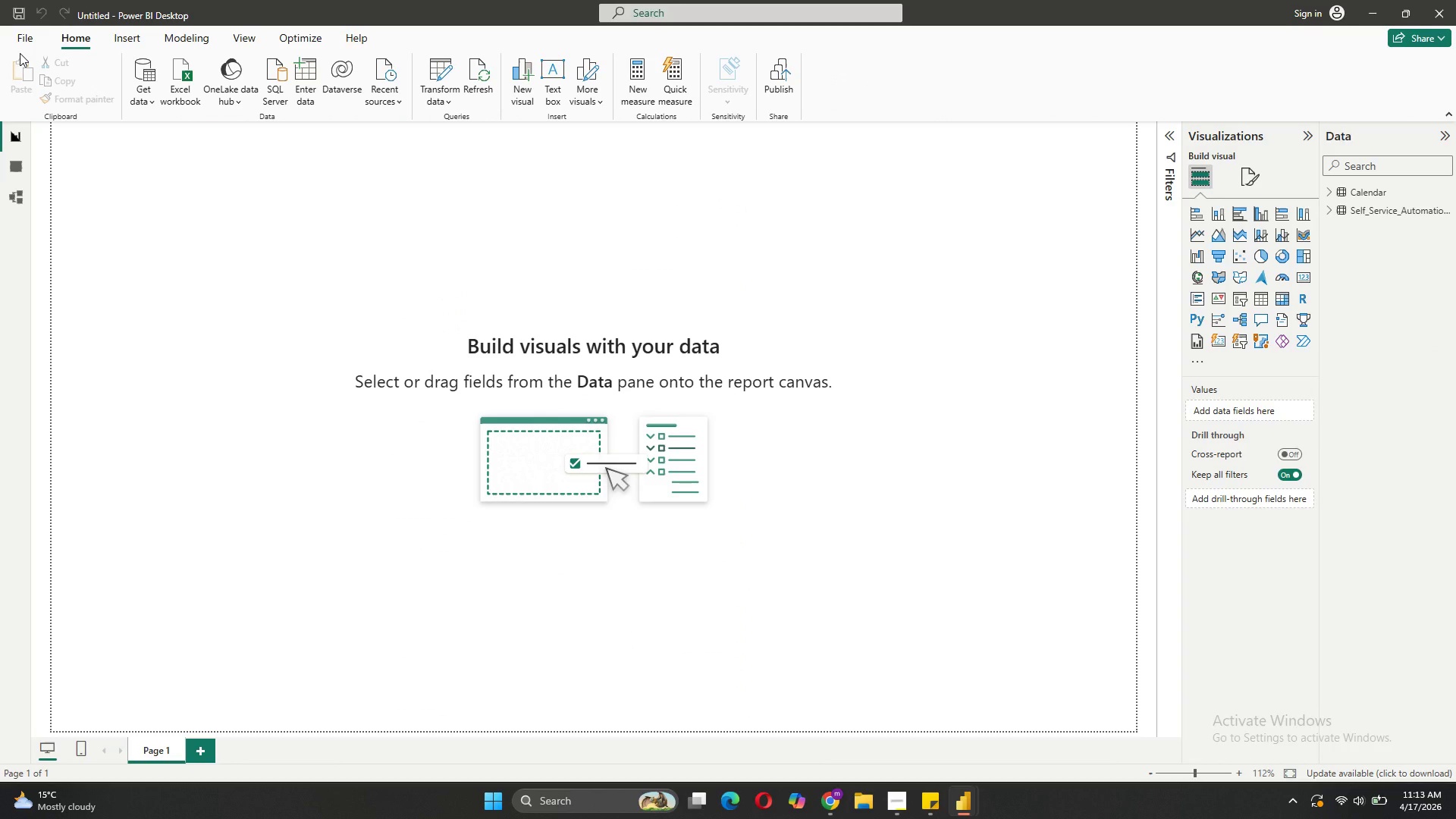 
wait(10.03)
 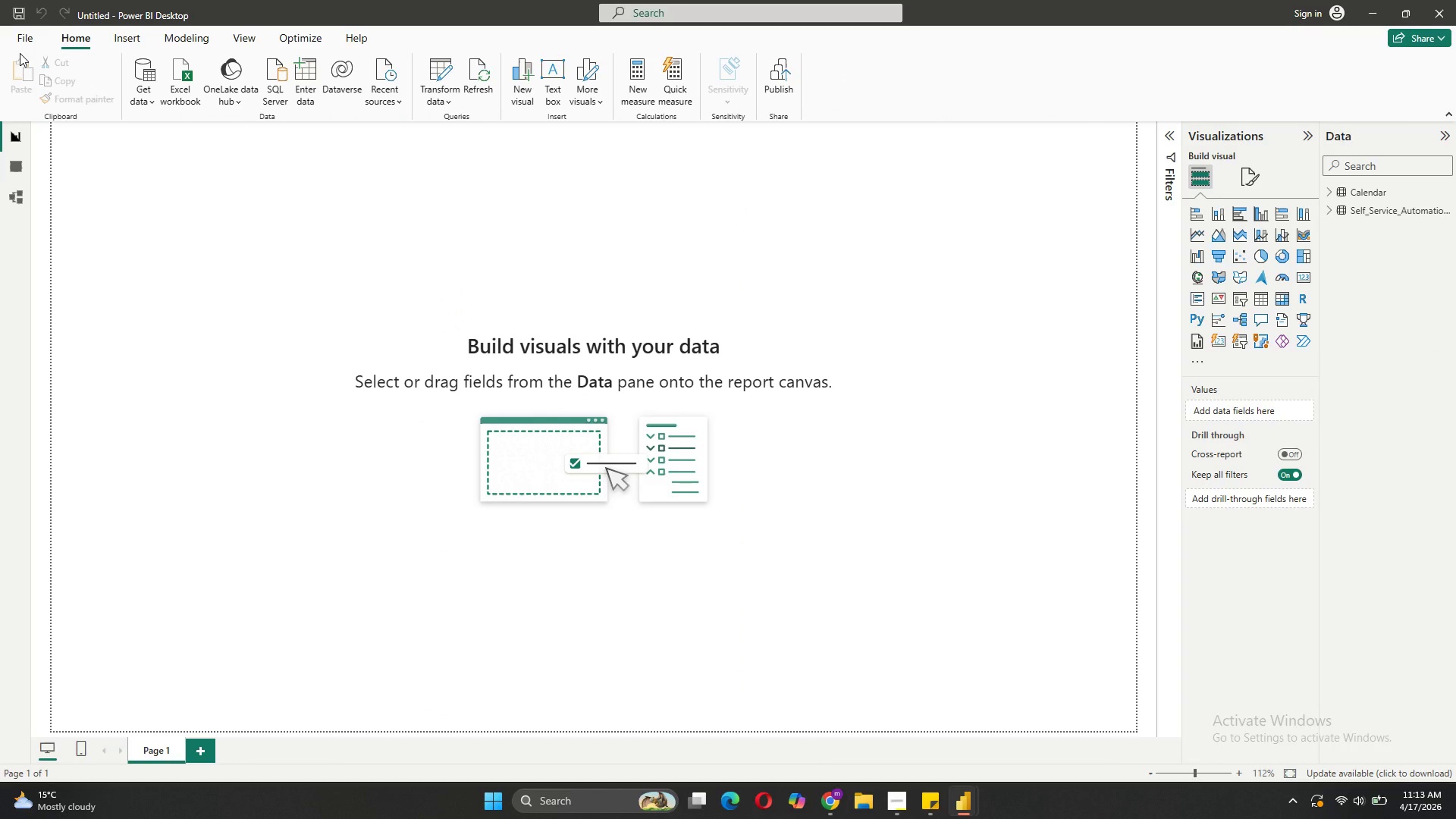 
left_click([22, 210])
 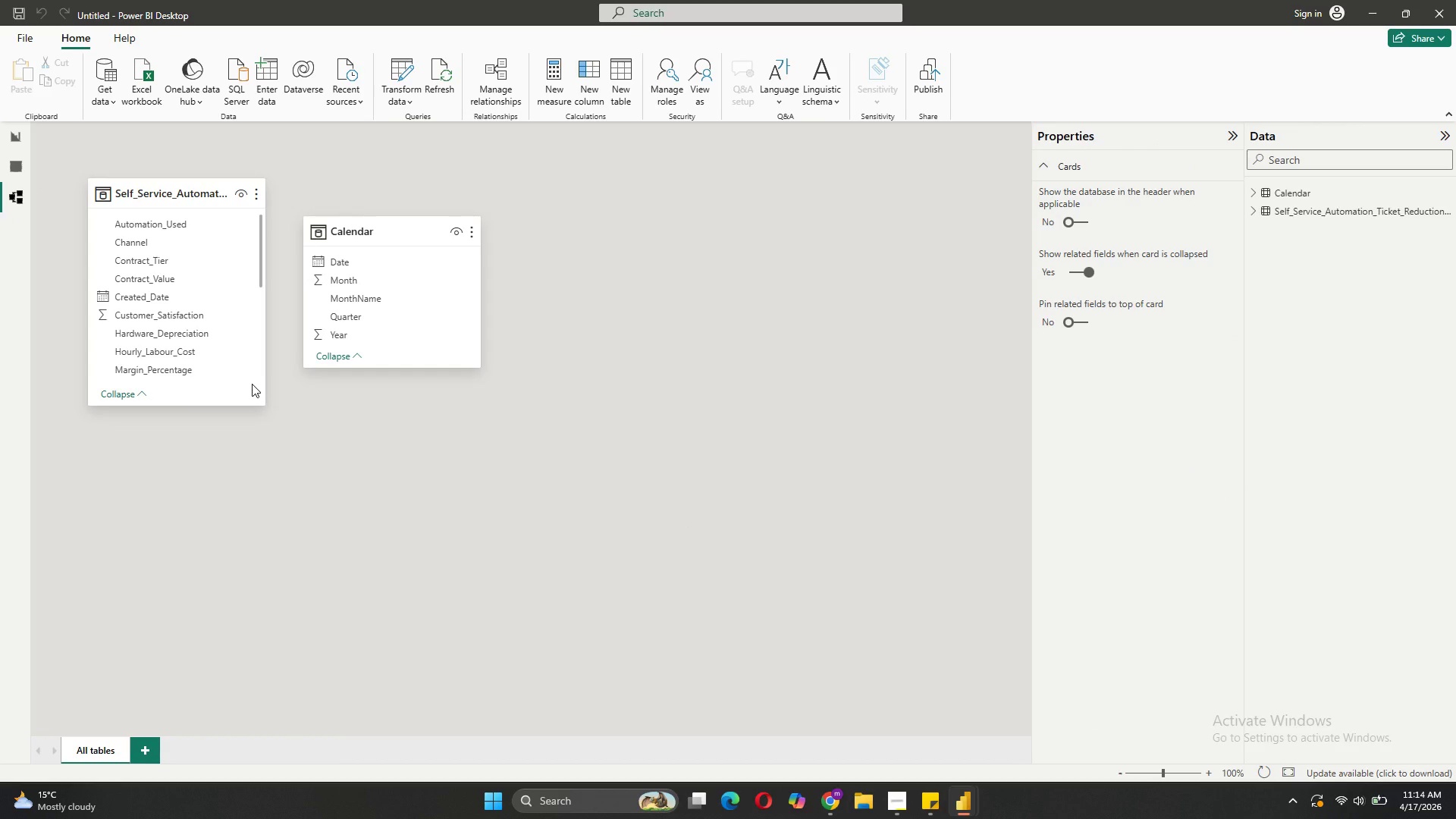 
wait(10.91)
 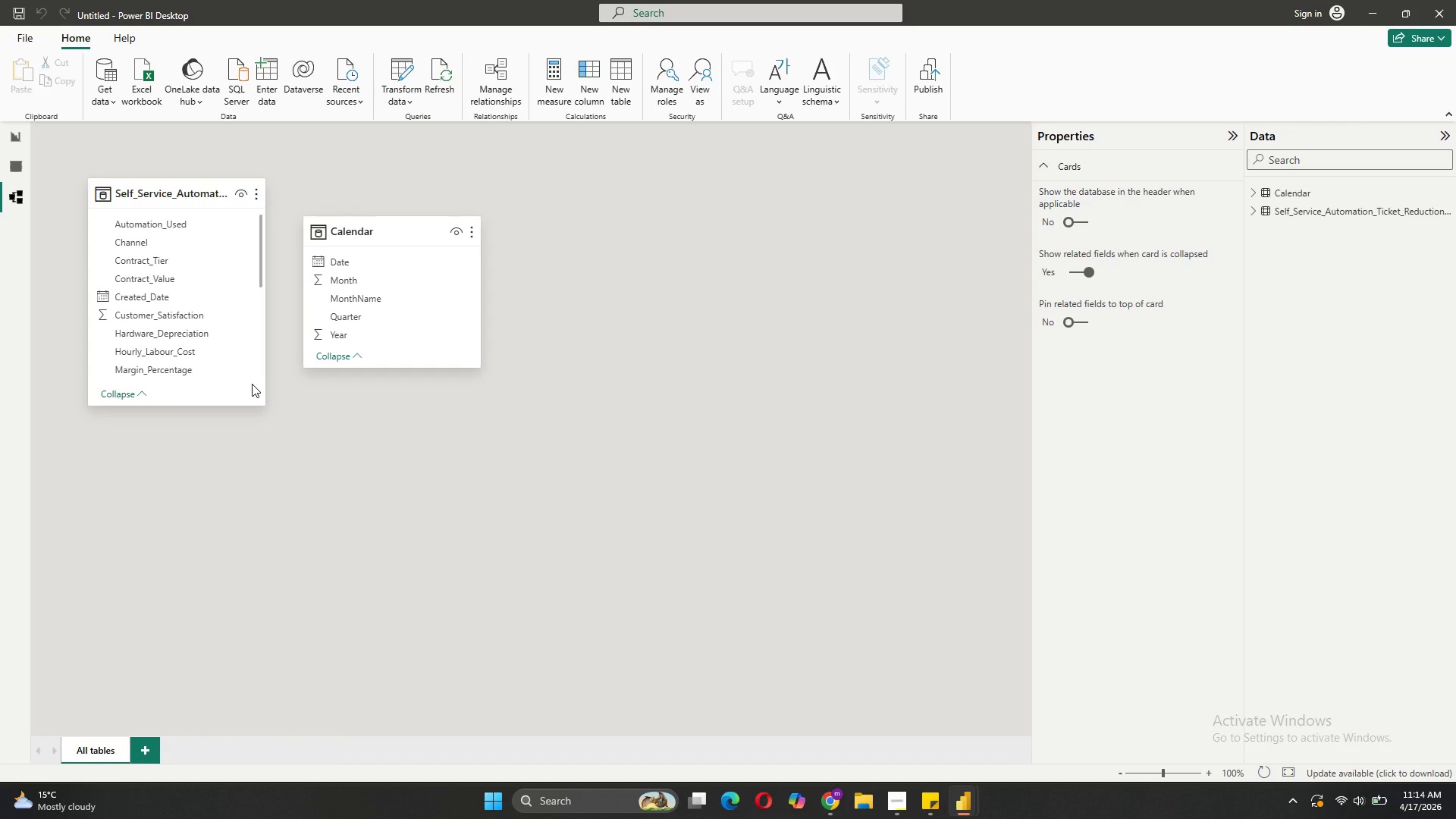 
left_click([500, 93])
 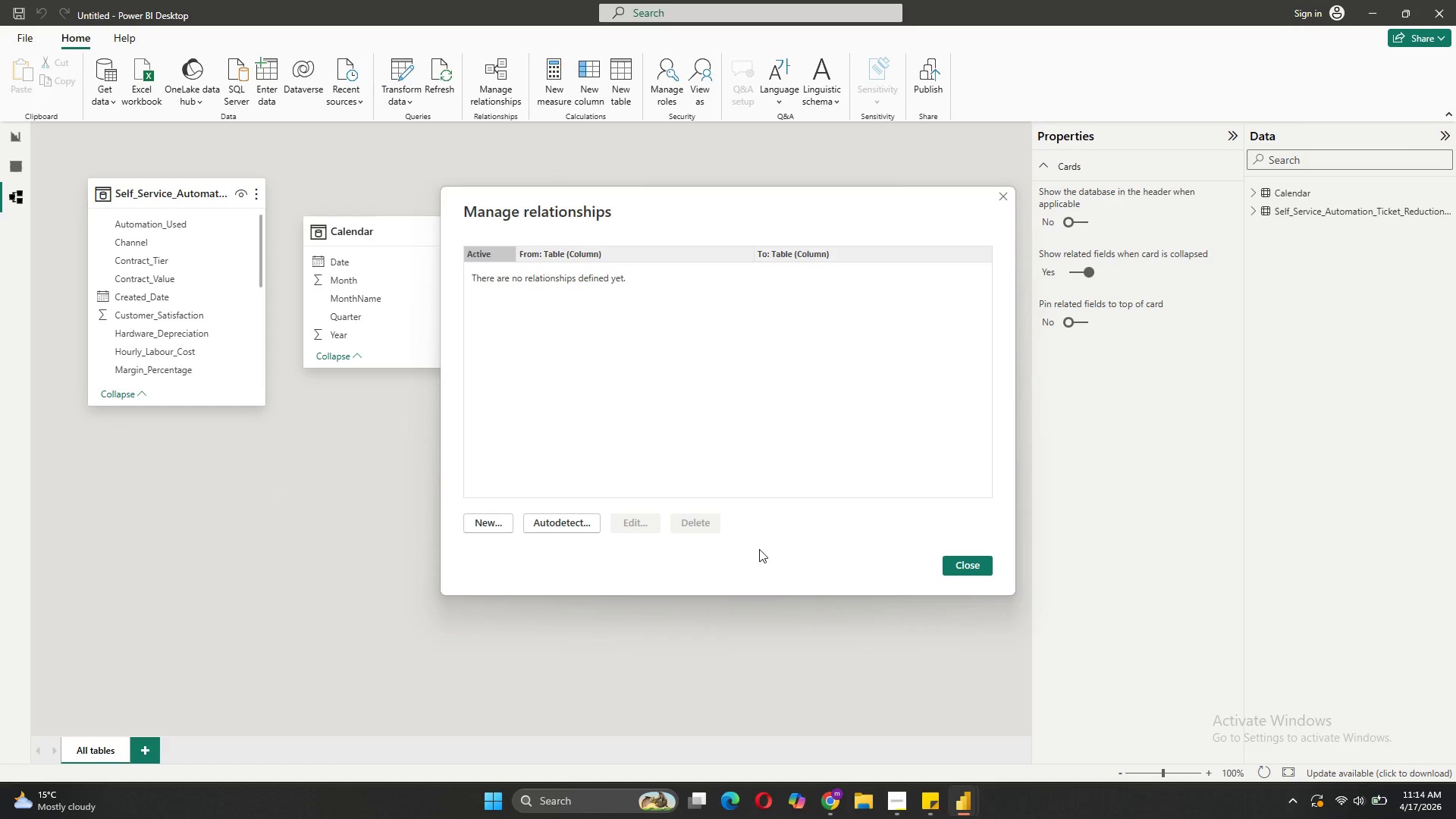 
left_click([493, 531])
 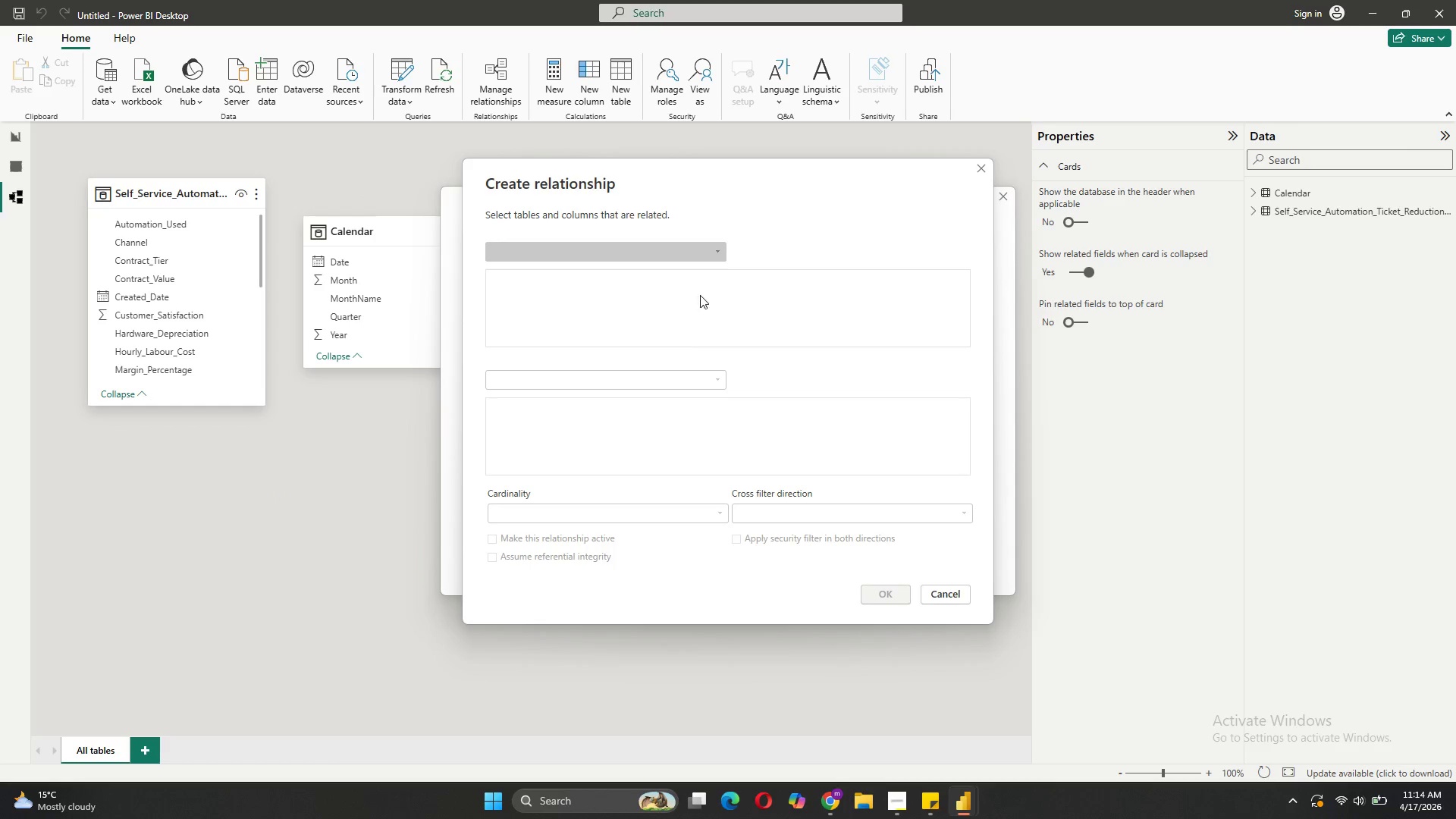 
left_click([725, 253])
 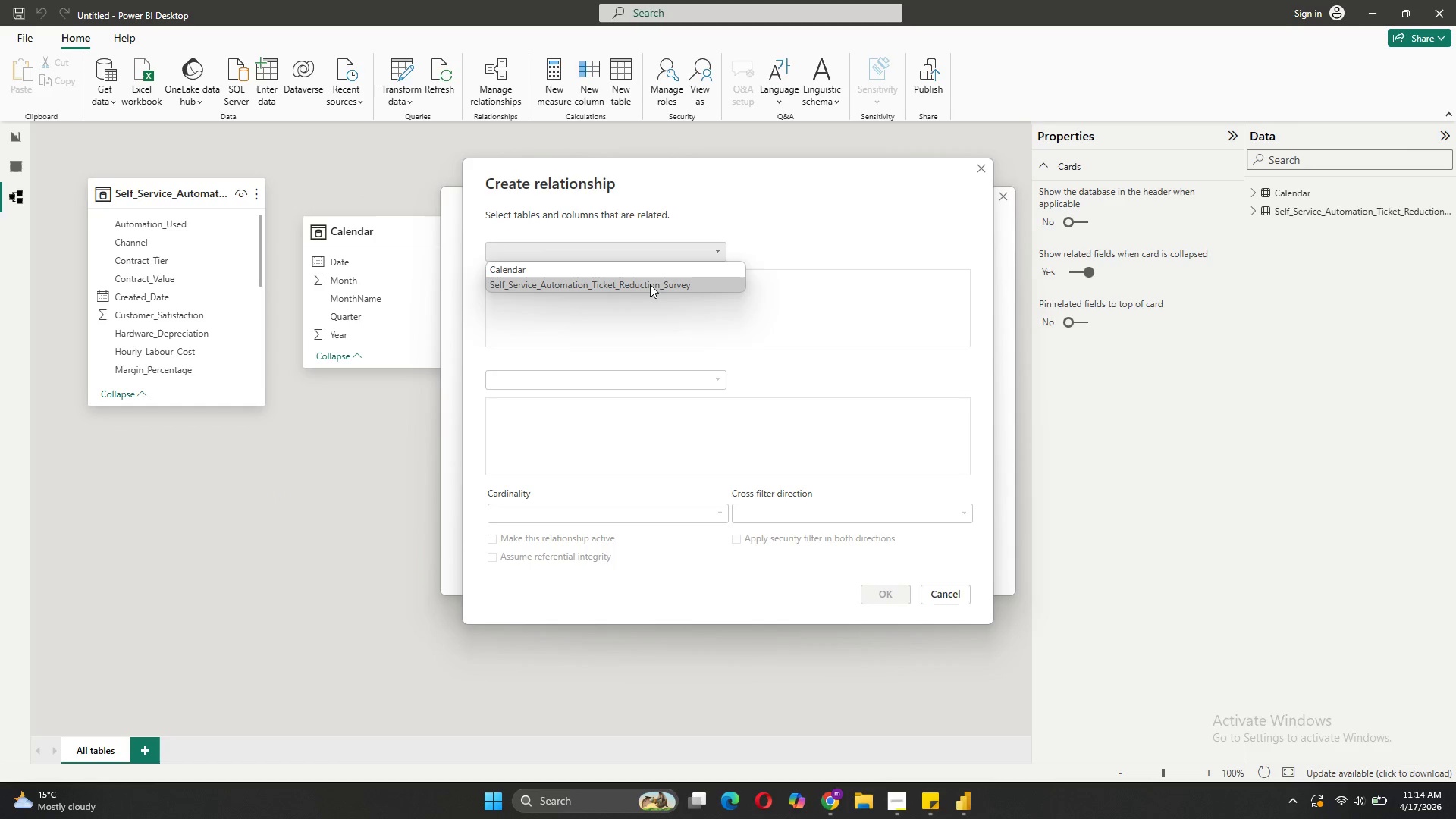 
left_click([650, 284])
 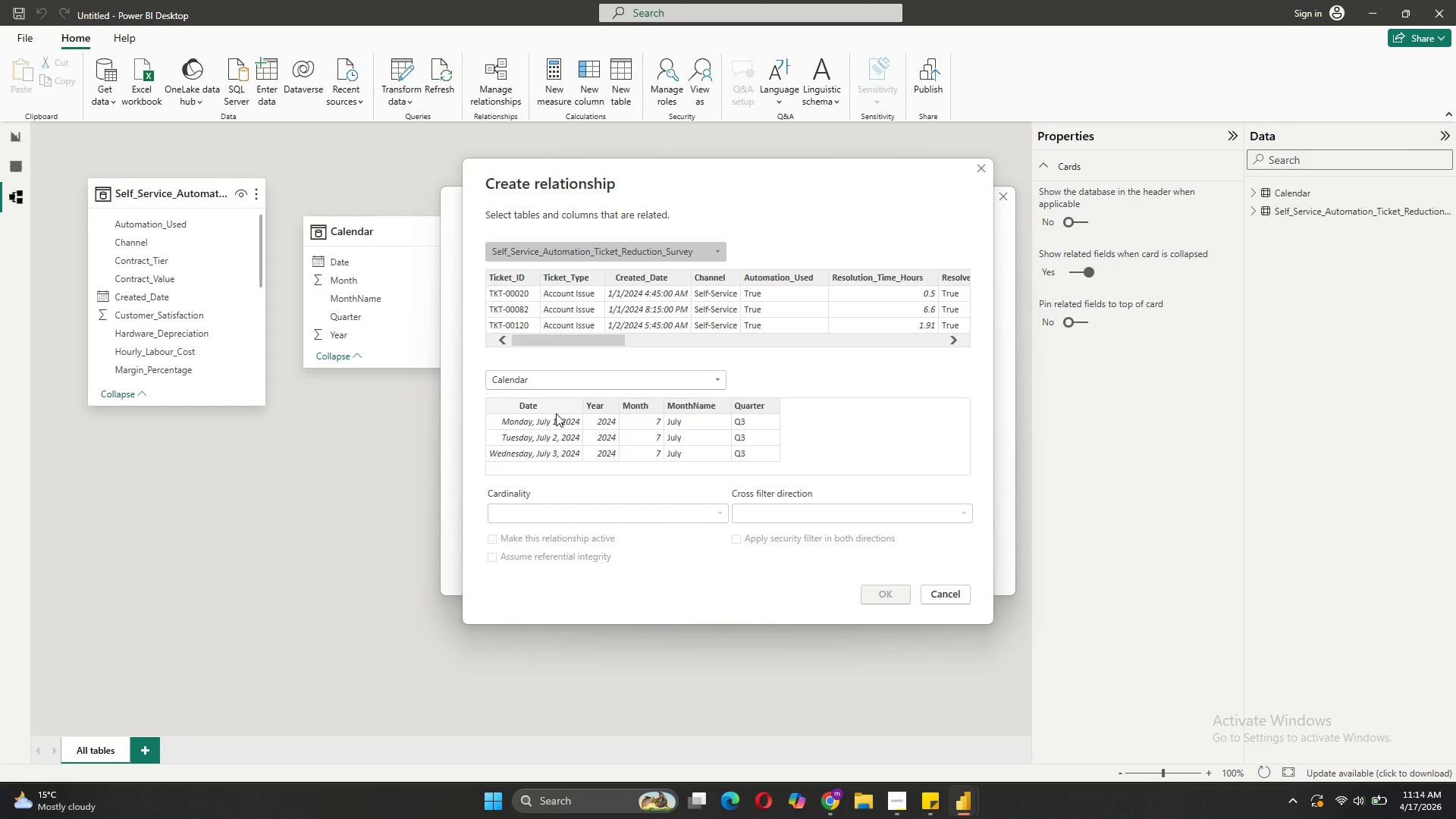 
left_click([548, 404])
 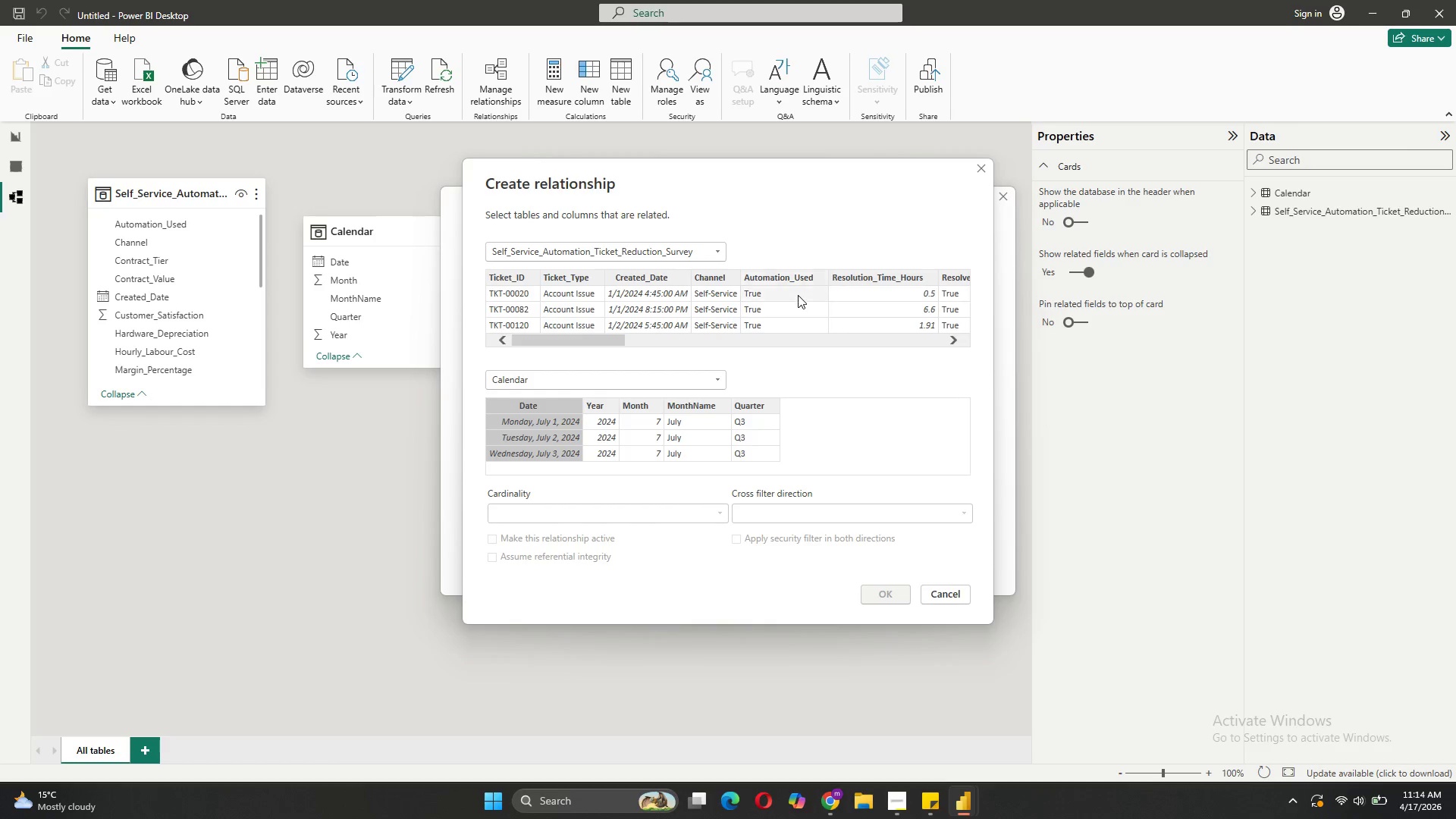 
scroll: coordinate [798, 295], scroll_direction: down, amount: 13.0
 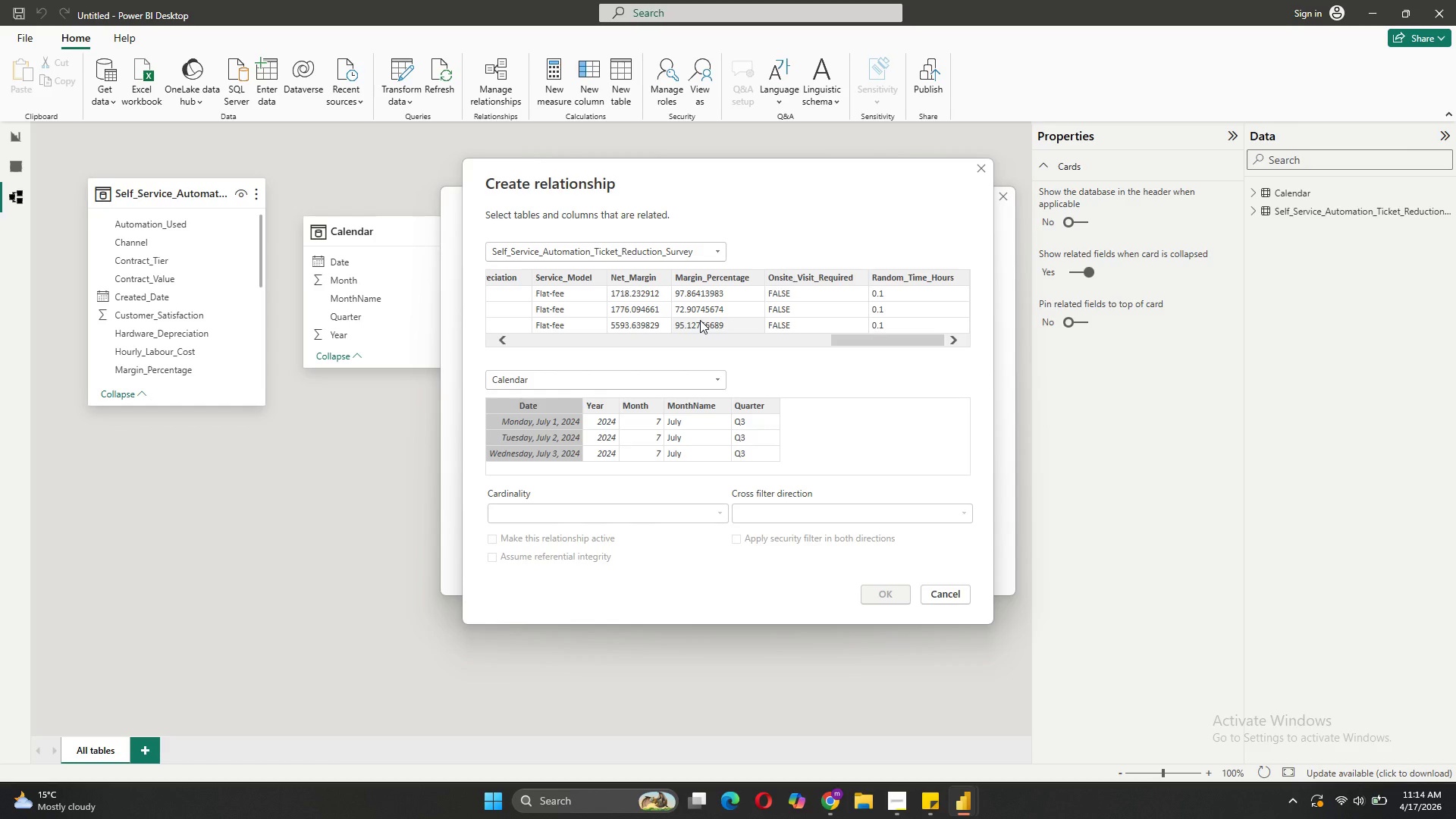 
wait(11.56)
 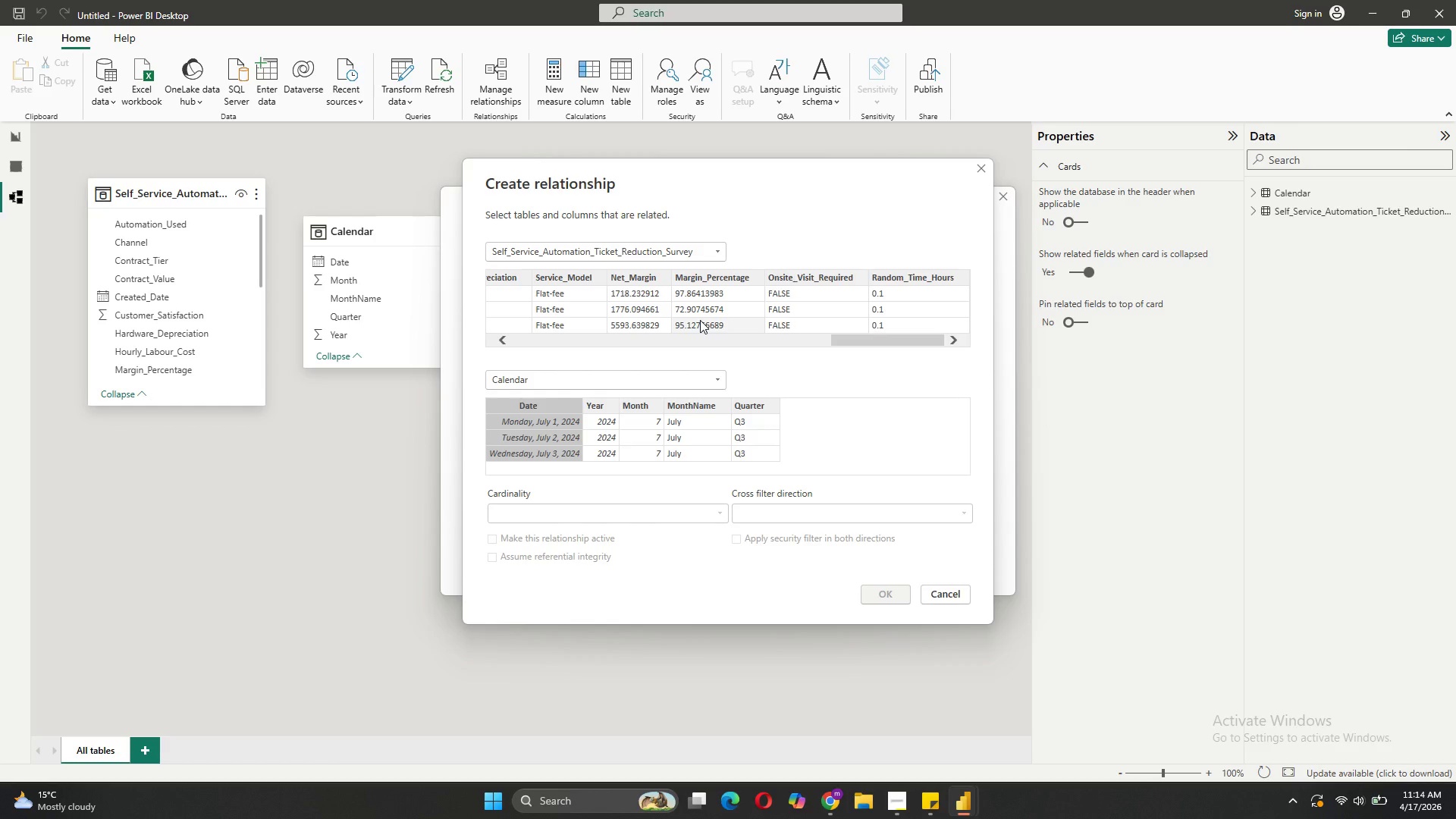 
scroll: coordinate [642, 303], scroll_direction: up, amount: 34.0
 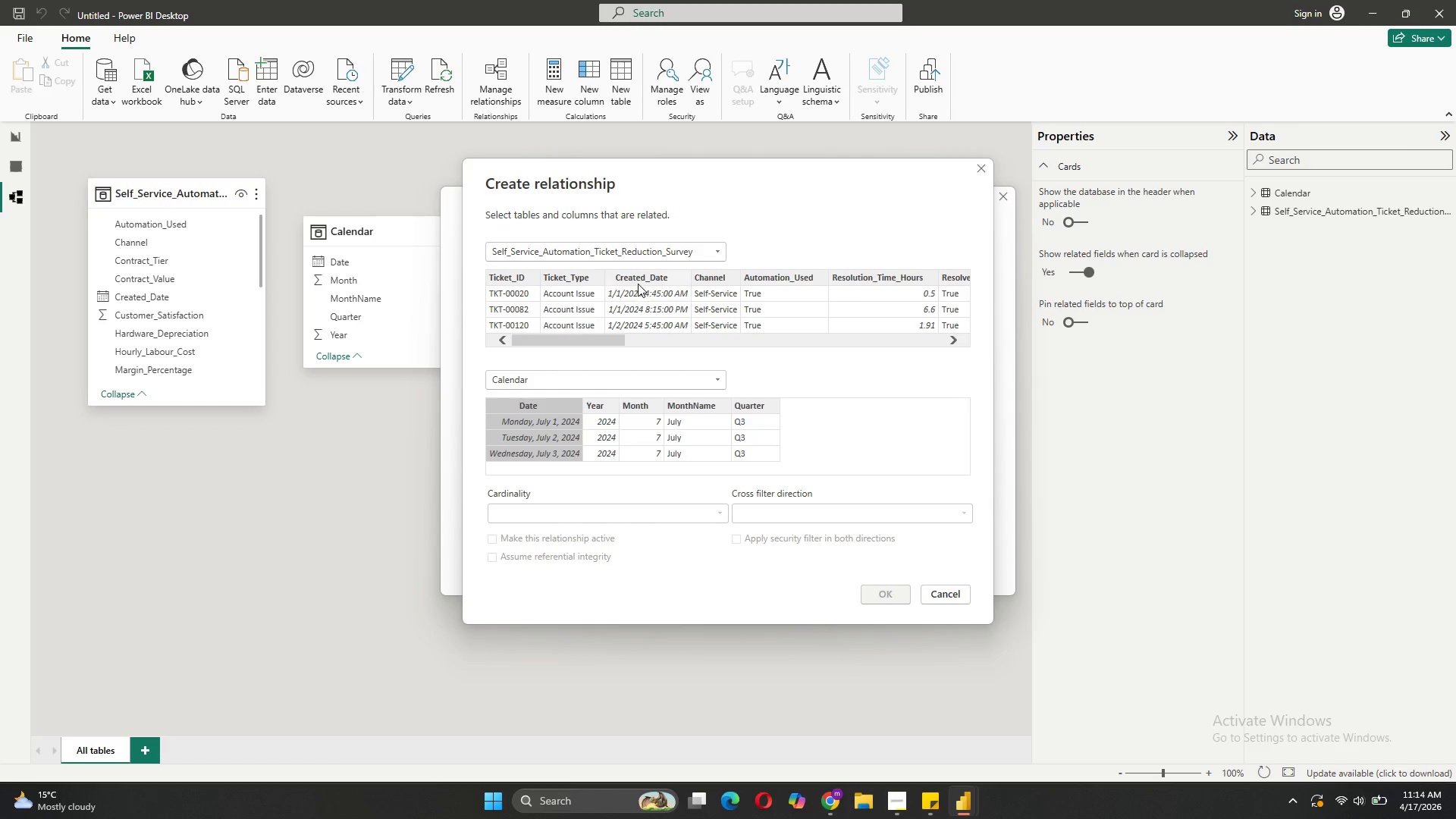 
left_click([634, 279])
 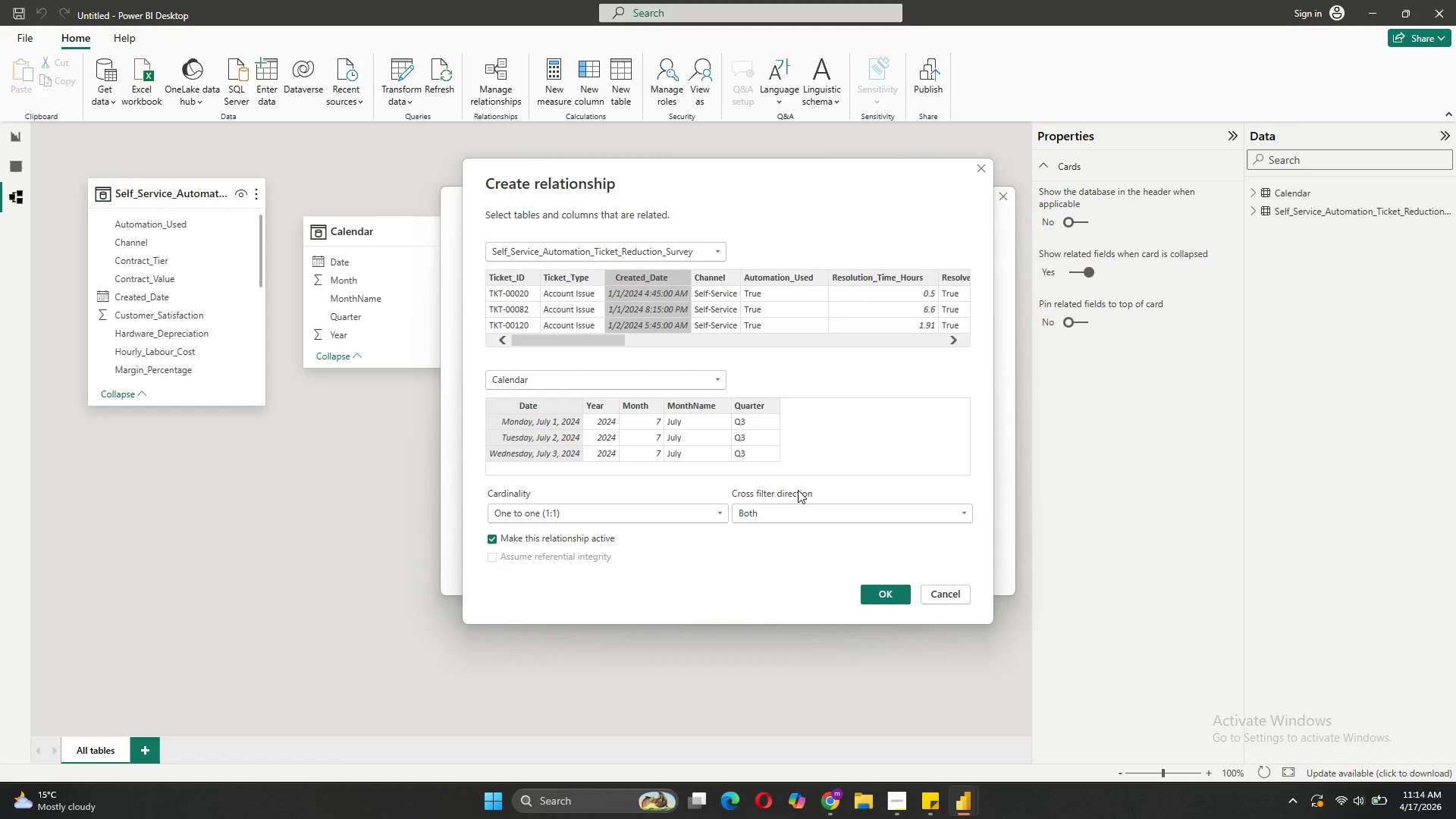 
wait(6.16)
 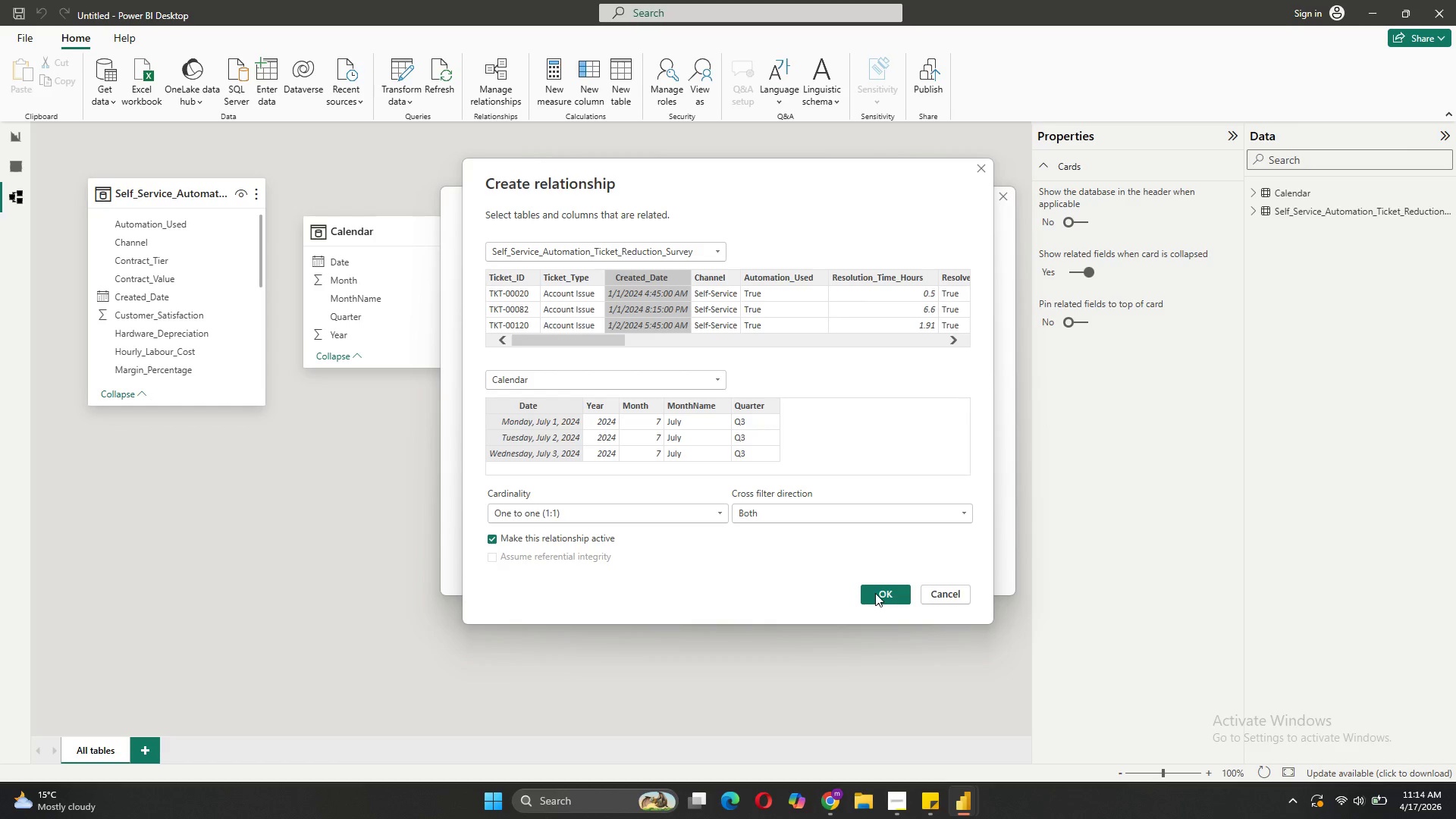 
left_click([719, 516])
 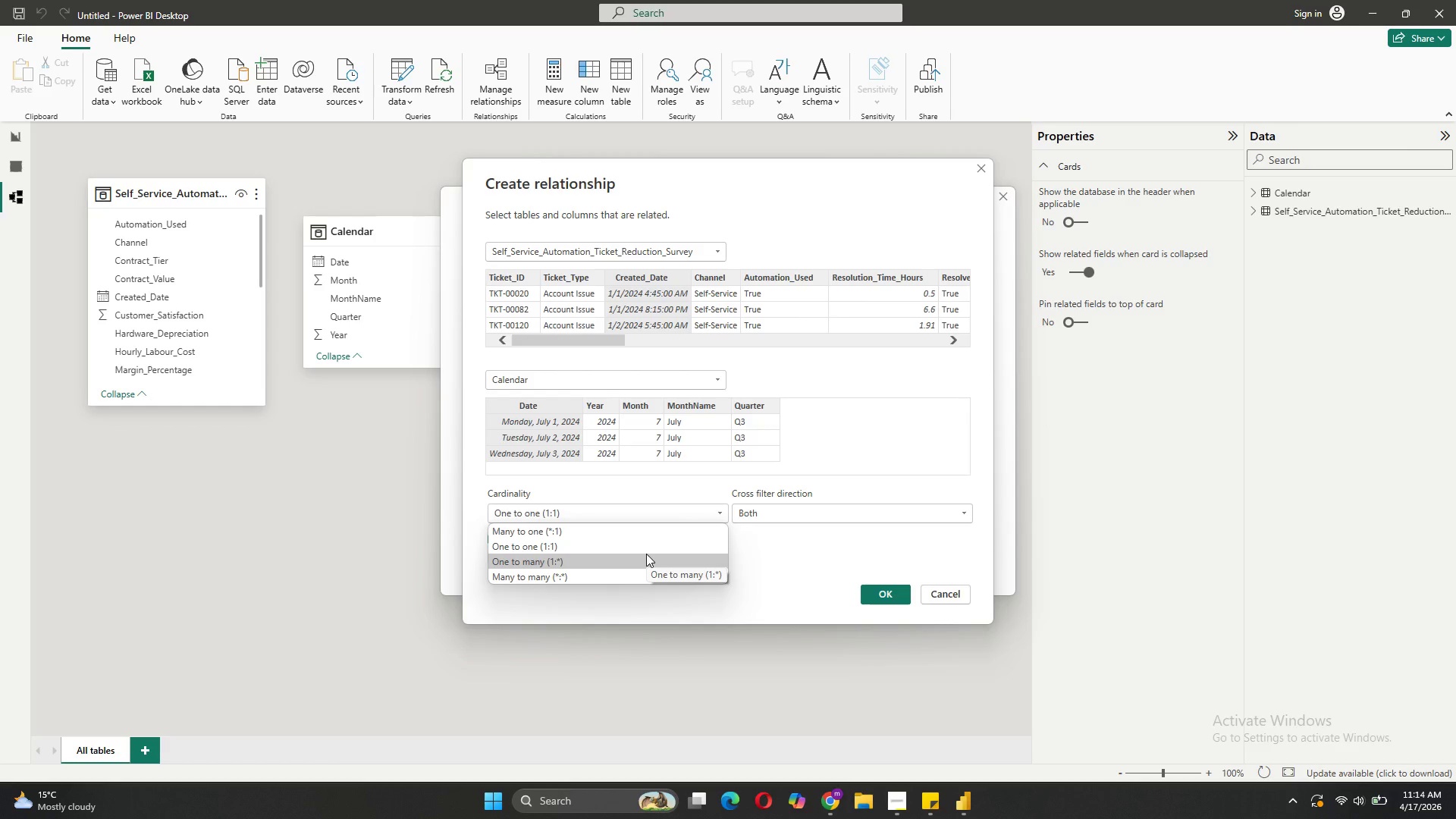 
wait(11.03)
 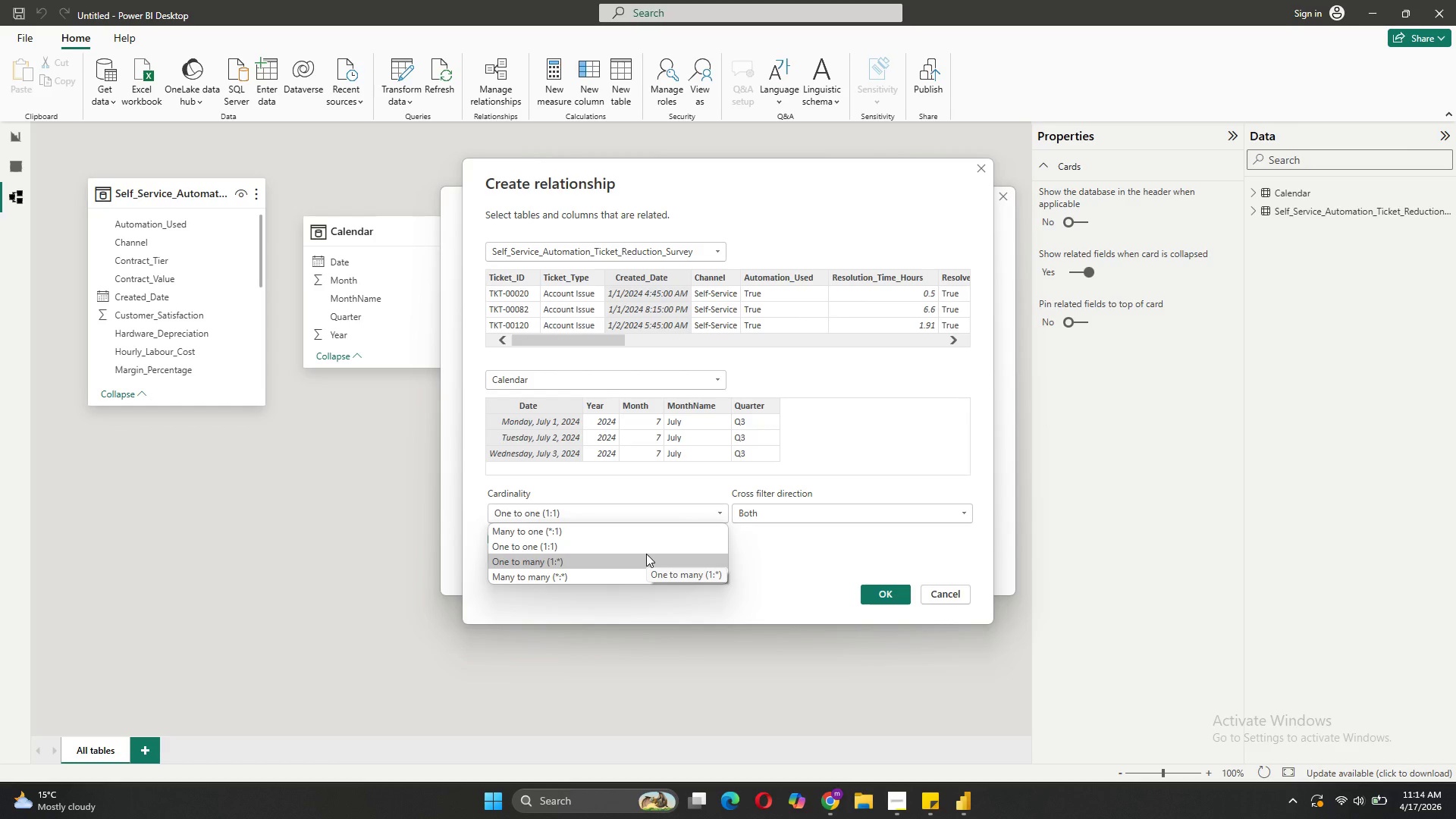 
left_click([609, 566])
 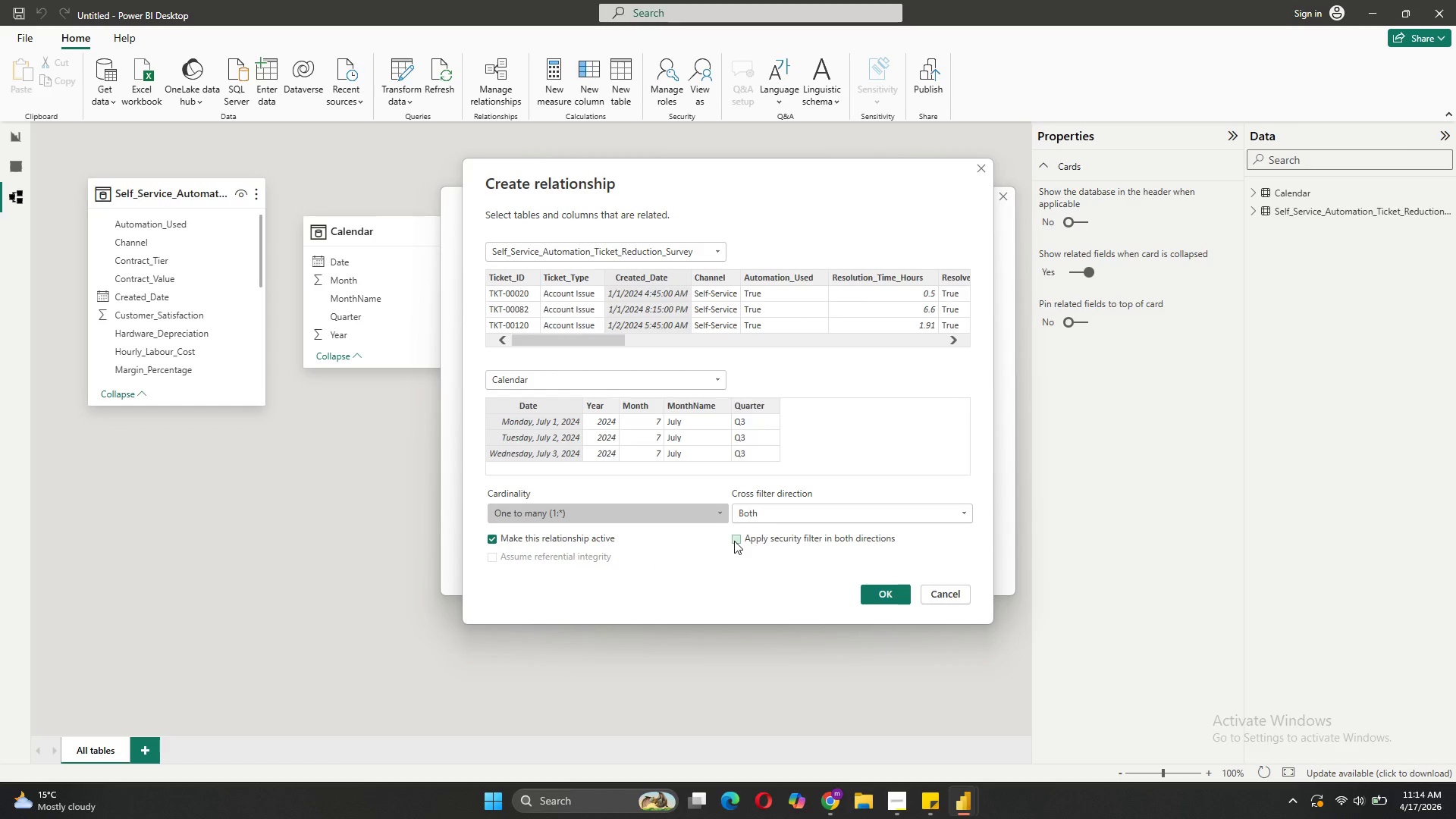 
left_click([791, 522])
 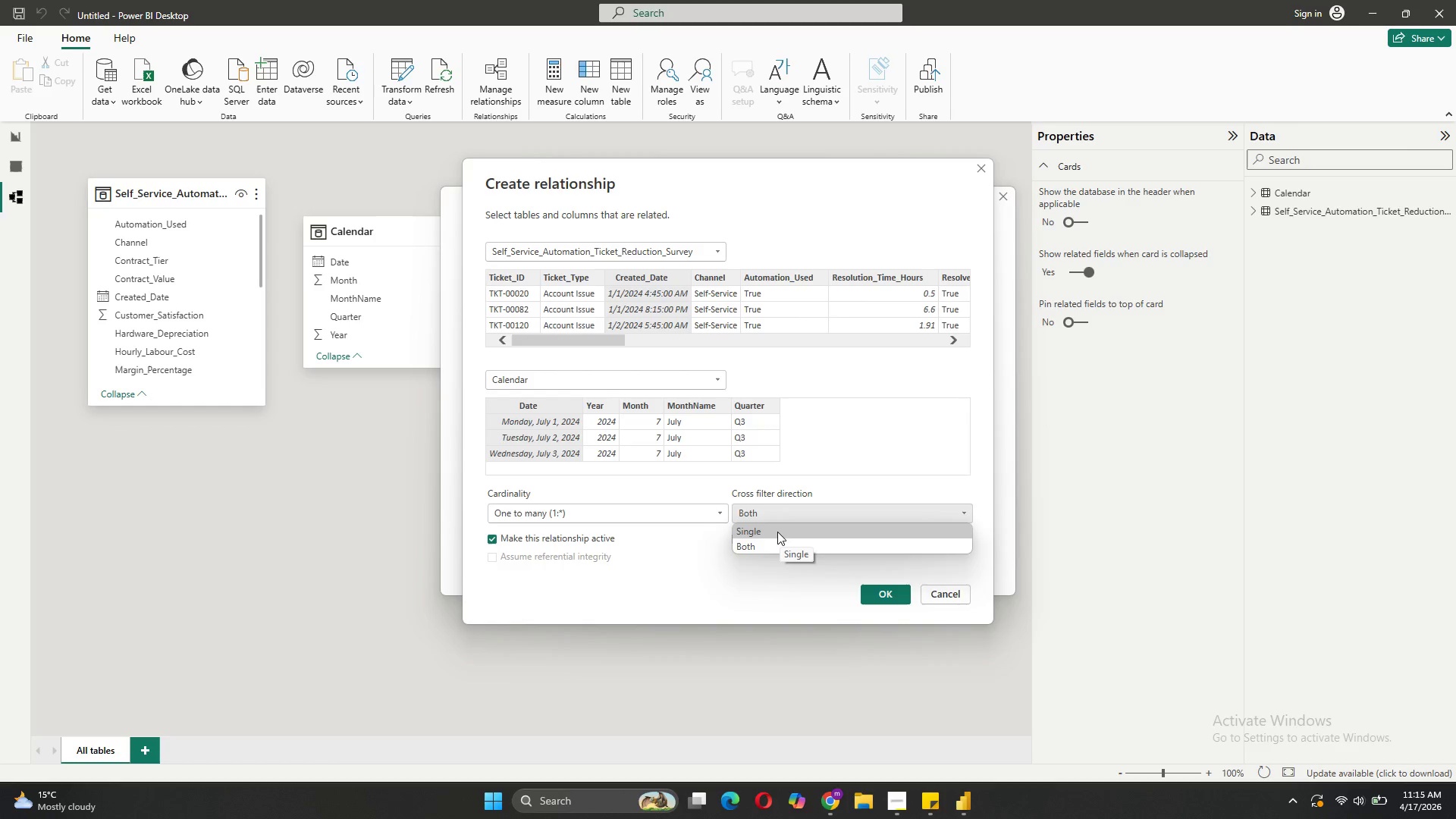 
left_click([776, 529])
 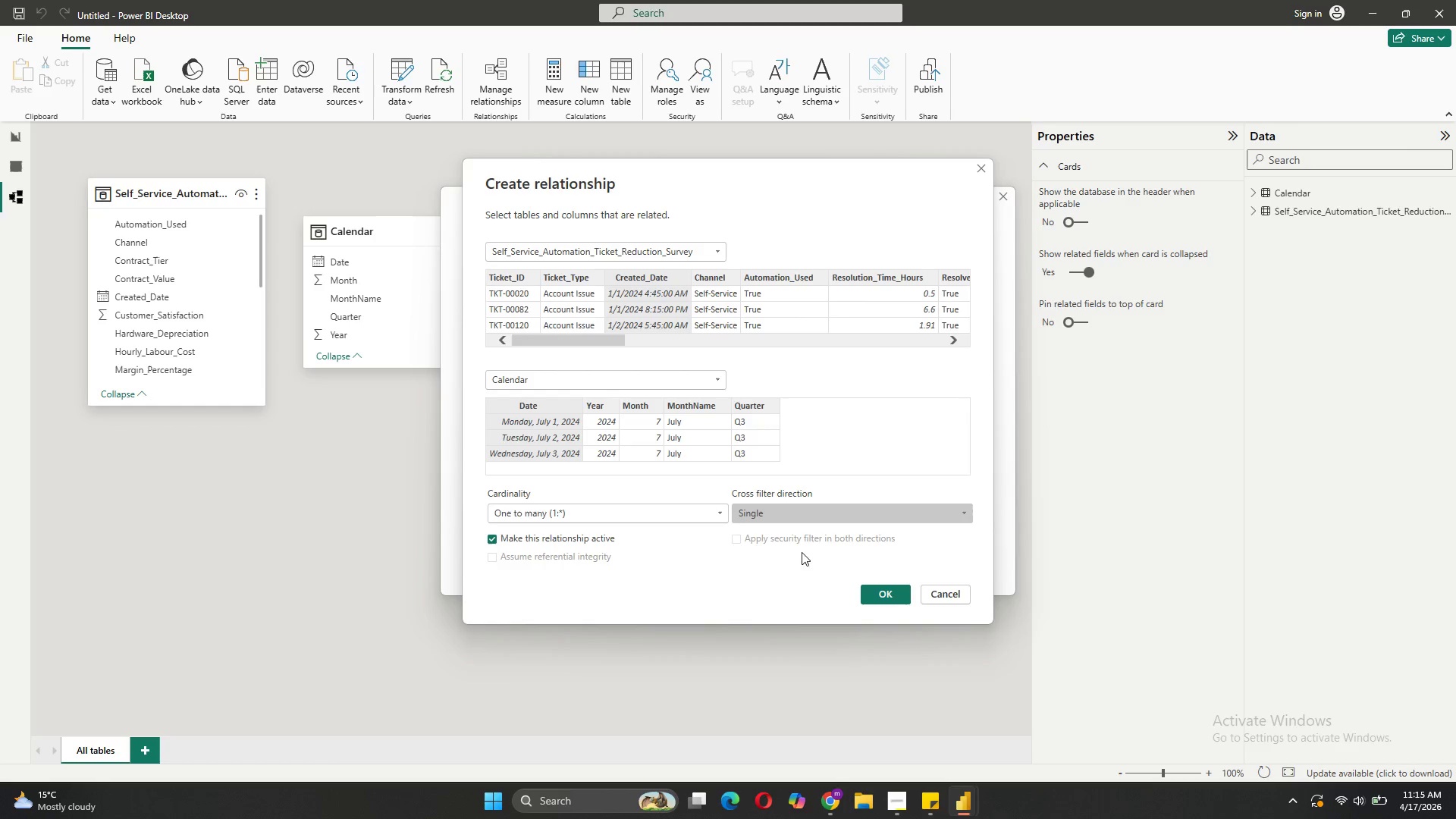 
left_click([880, 597])
 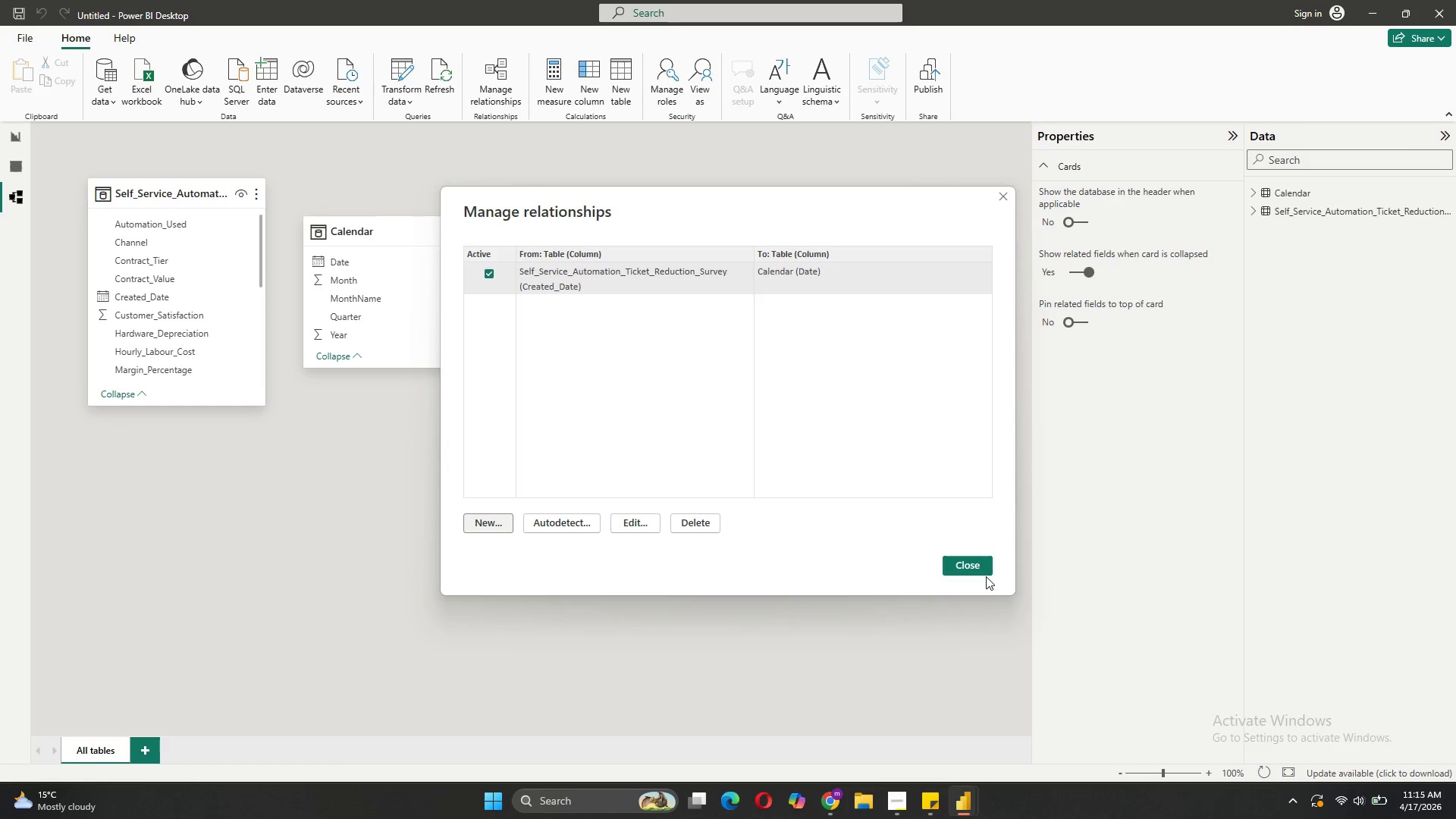 
left_click([974, 569])
 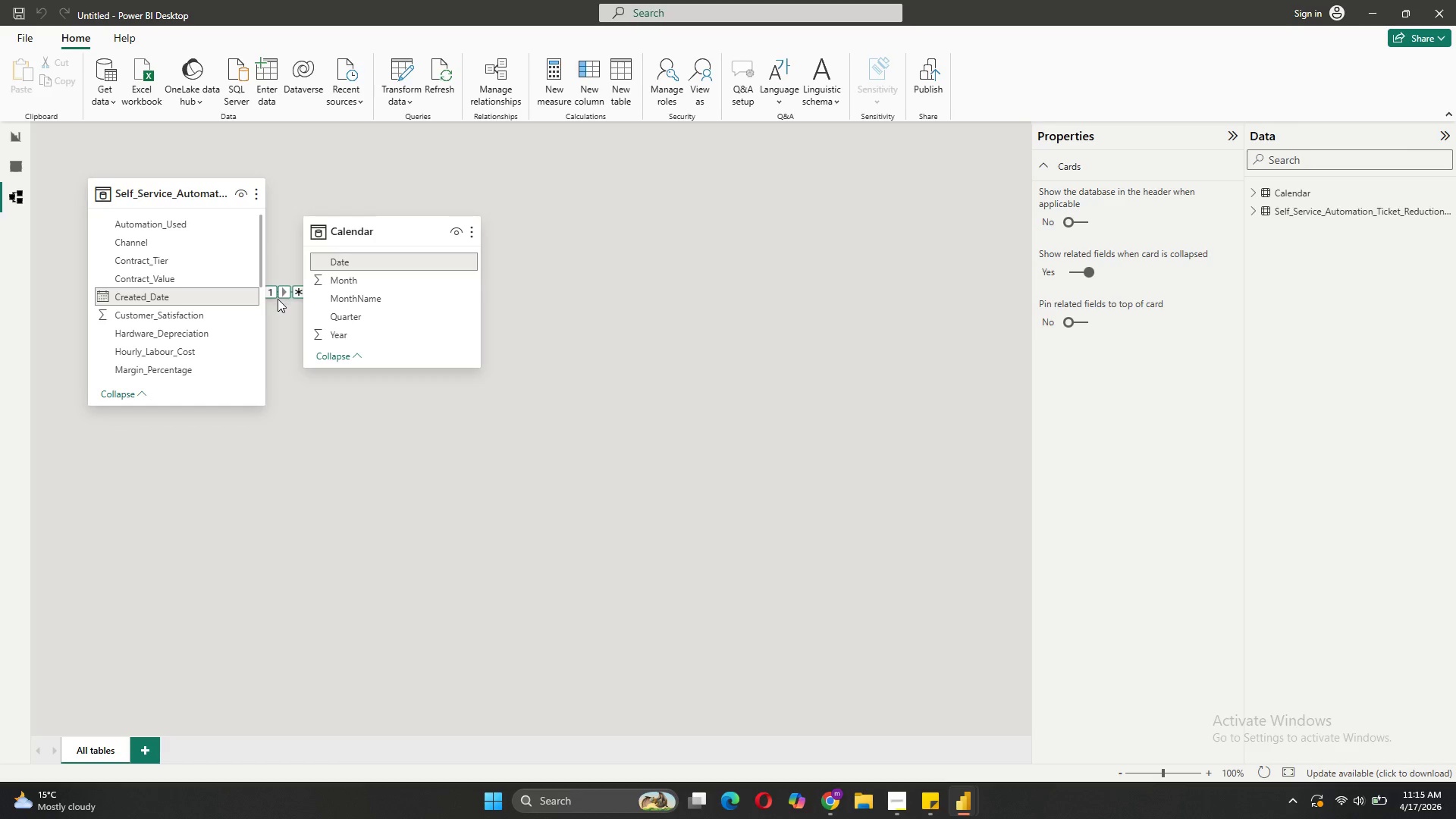 
wait(6.25)
 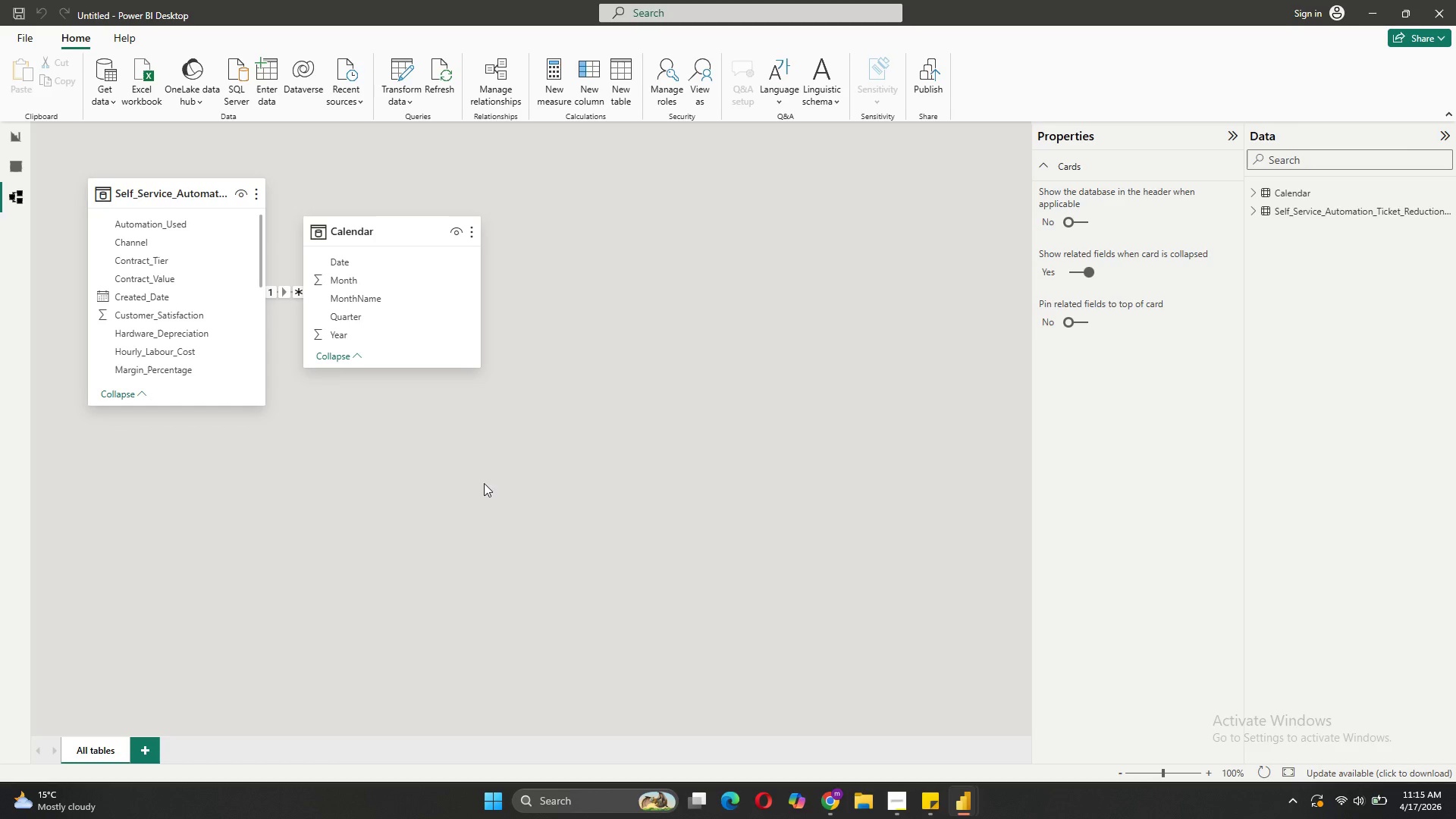 
left_click_drag(start_coordinate=[388, 360], to_coordinate=[557, 362])
 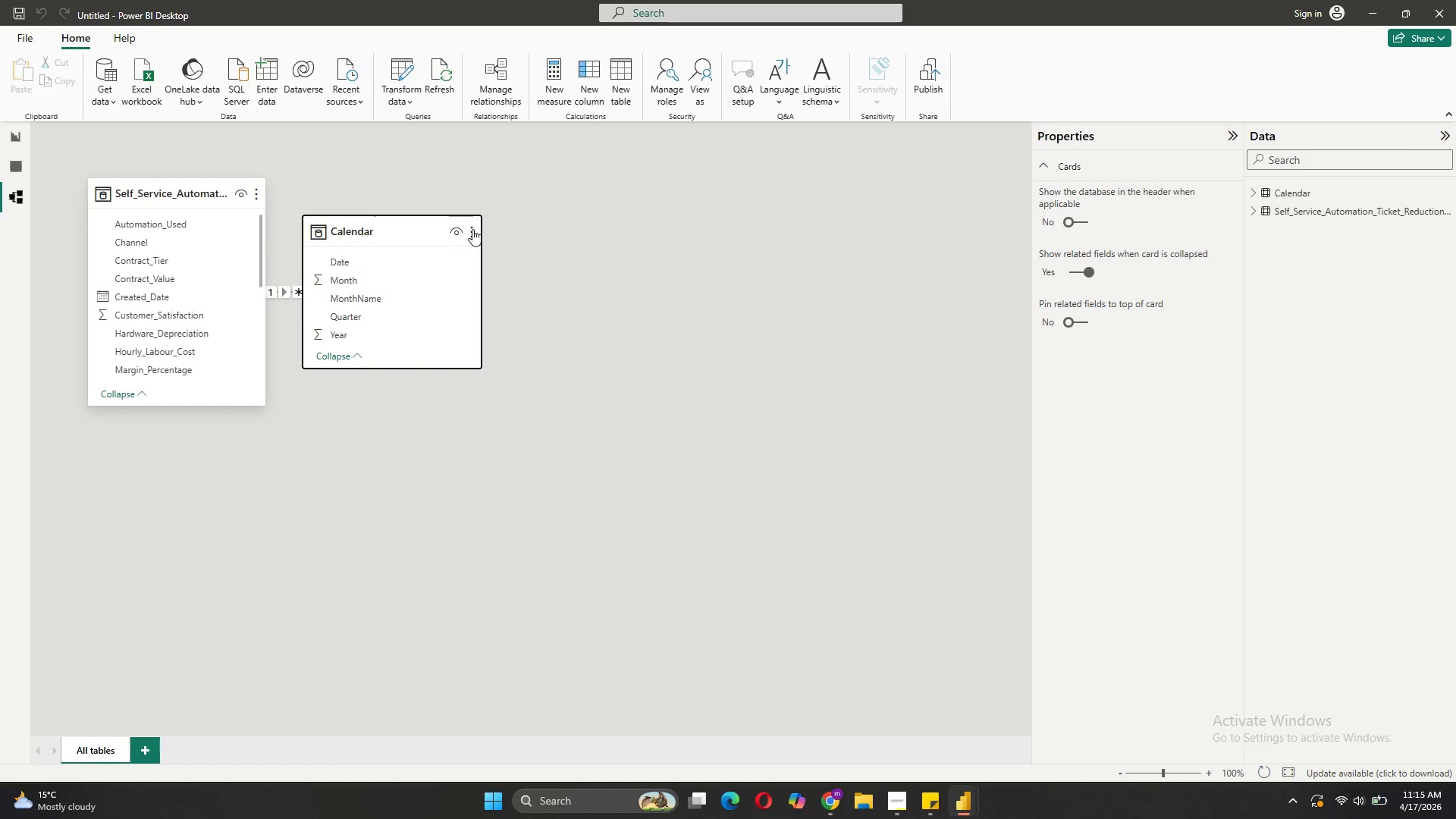 
left_click([472, 229])
 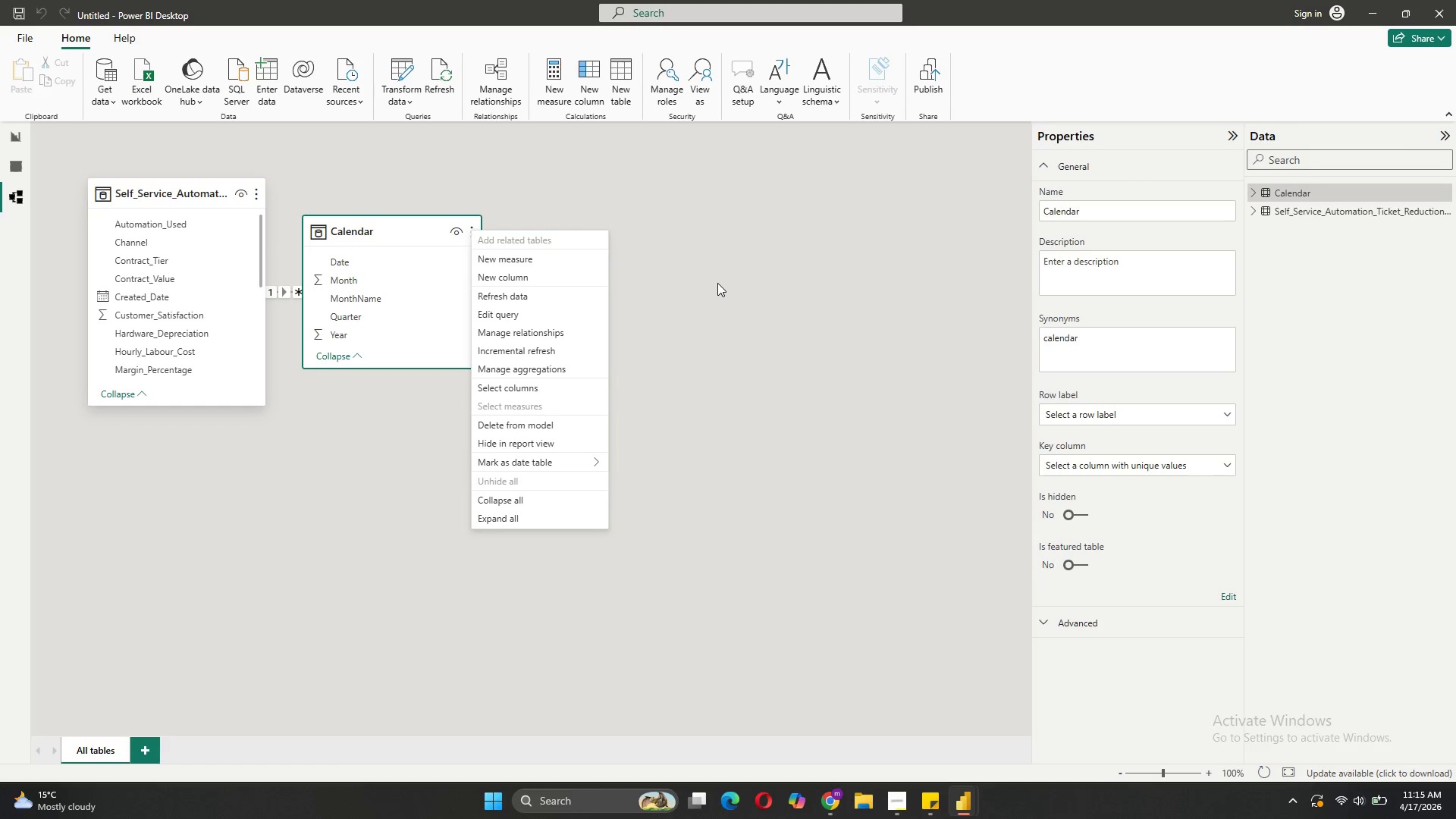 
left_click([774, 301])
 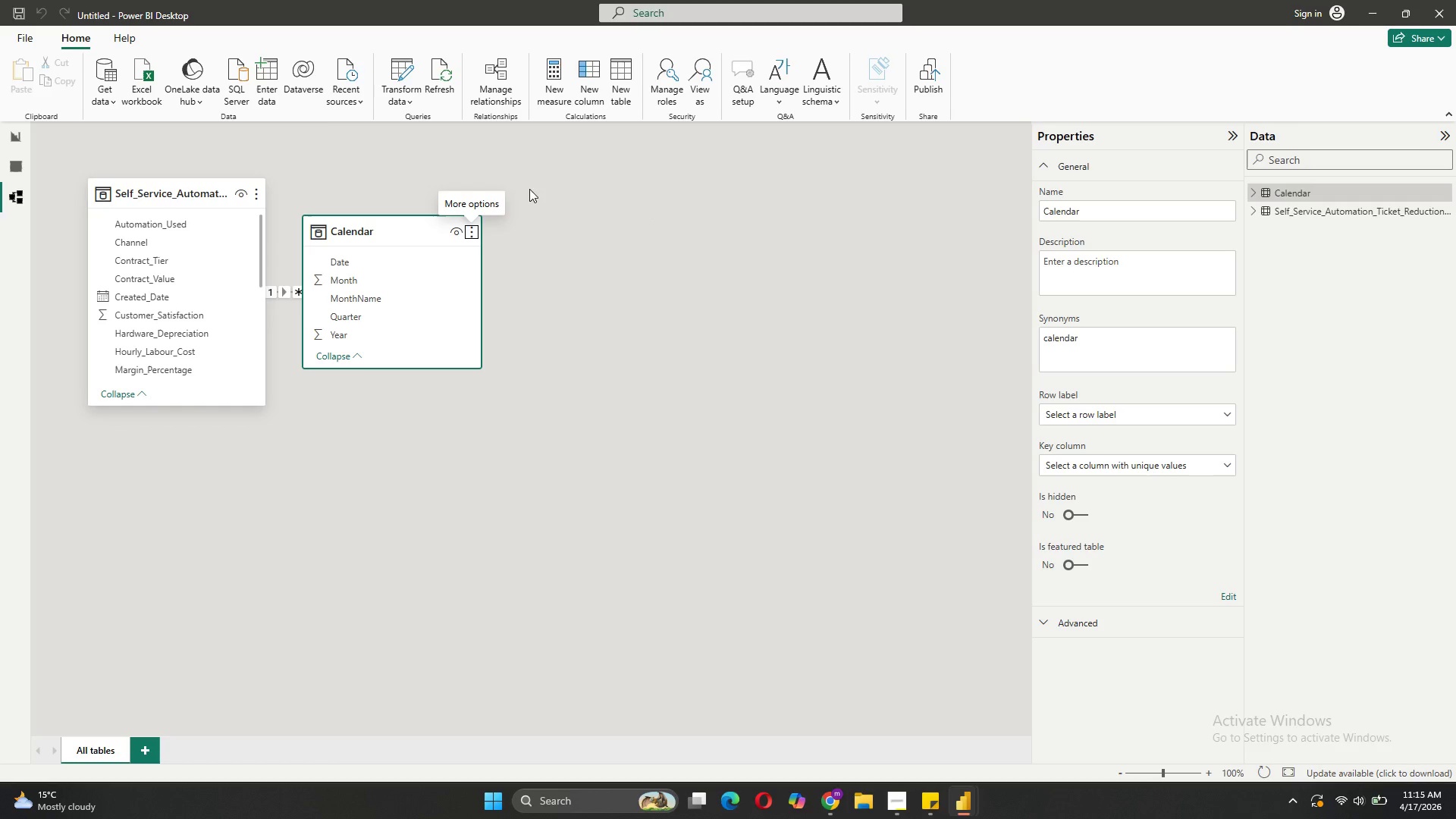 
wait(17.72)
 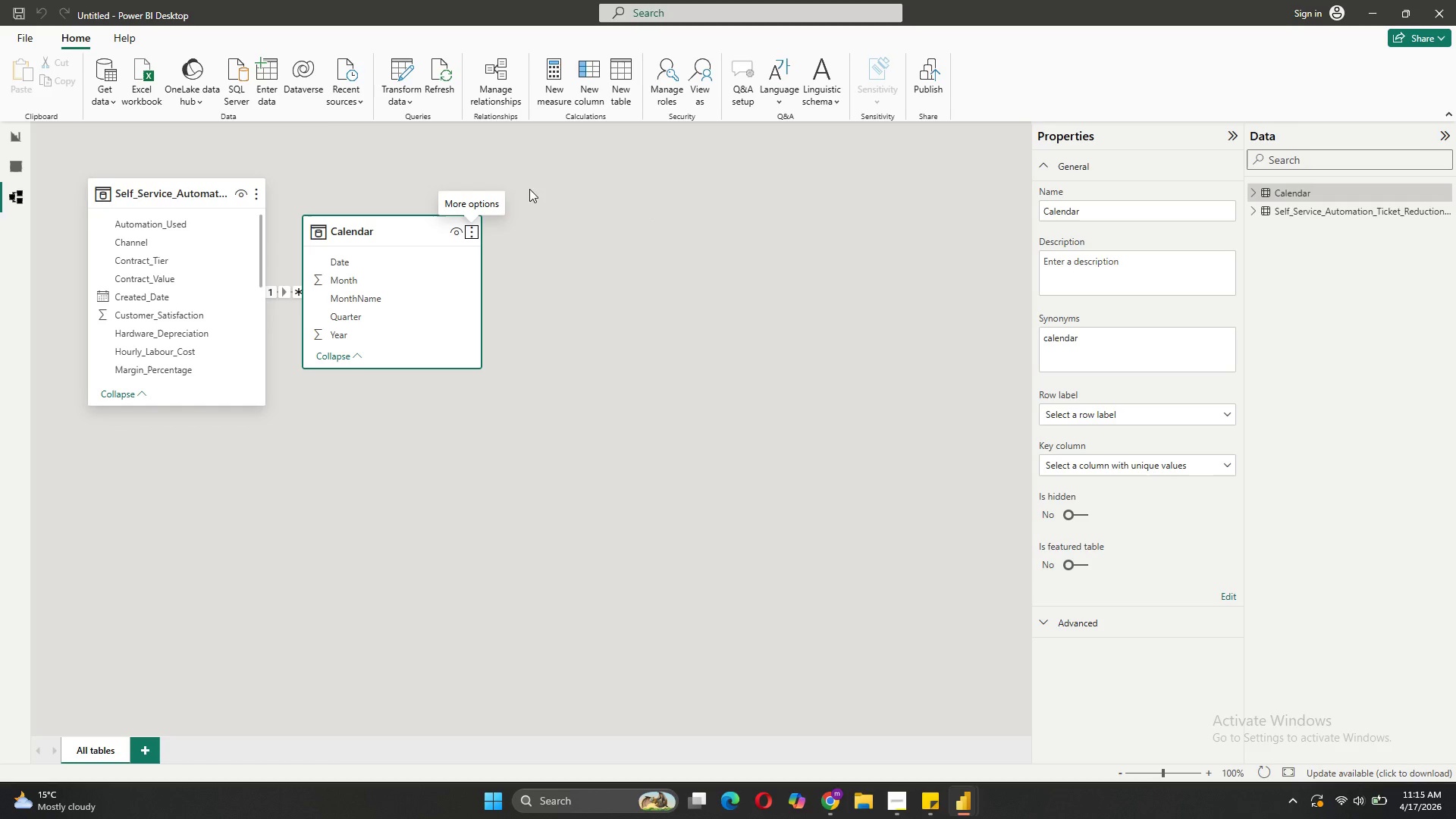 
left_click([1304, 212])
 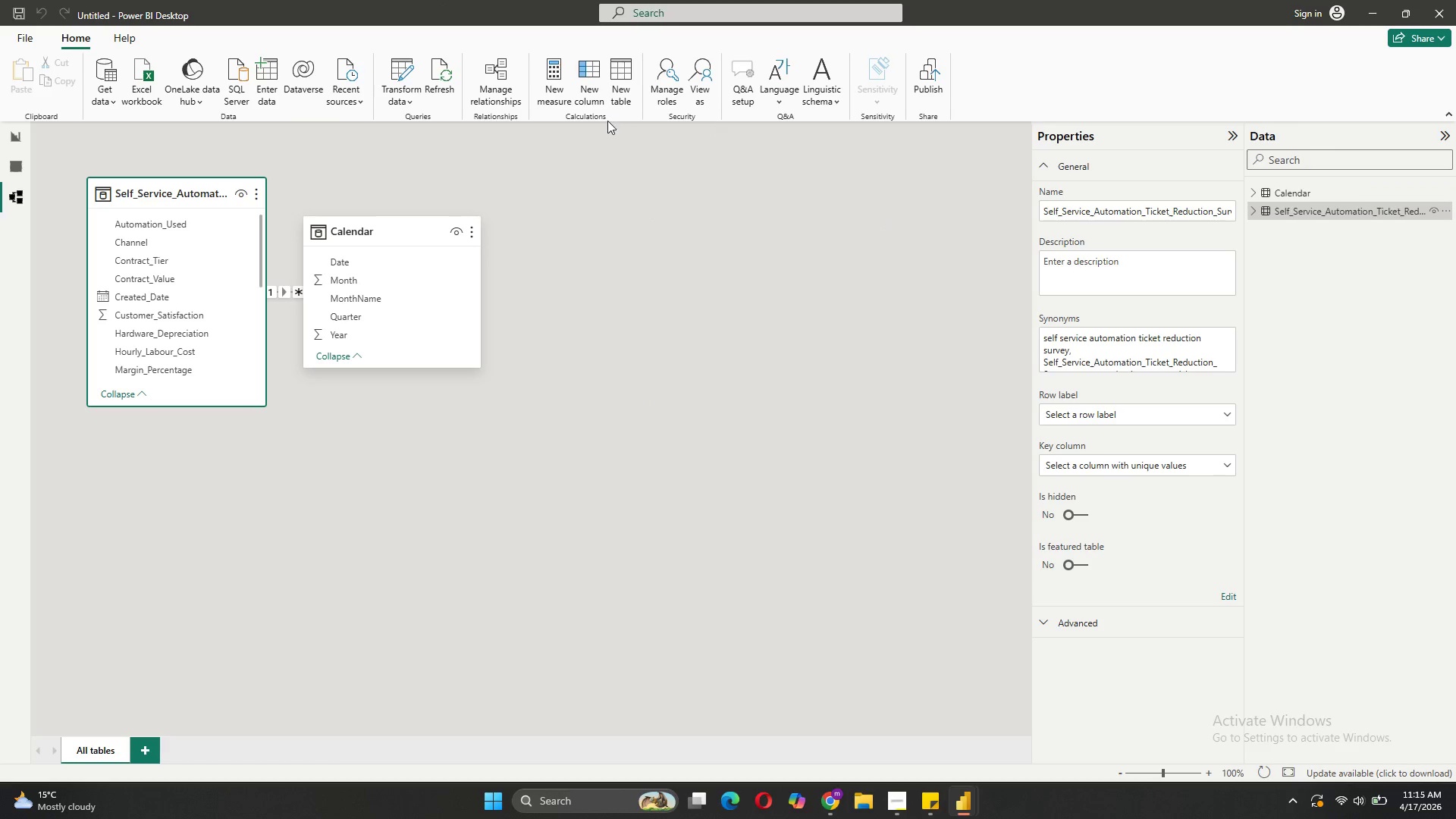 
left_click([548, 86])
 